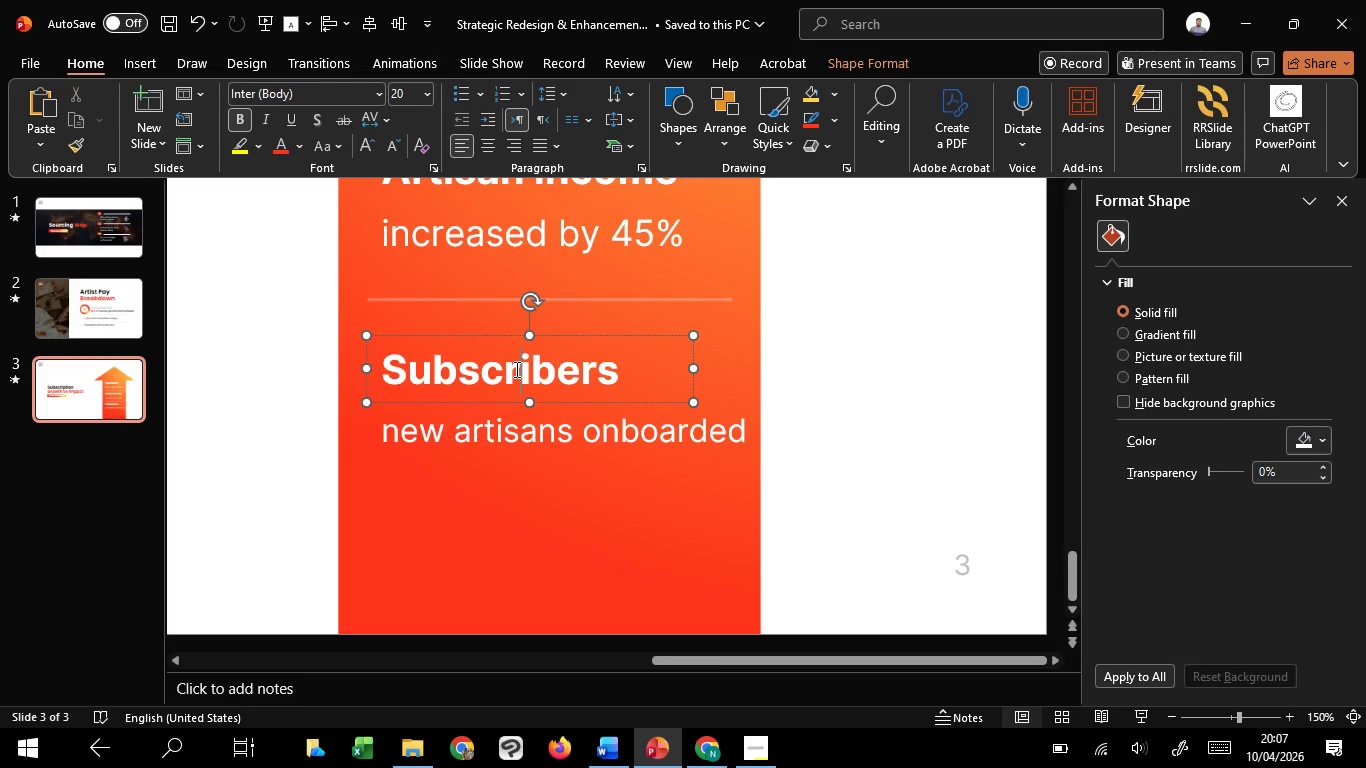 
key(Control+A)
 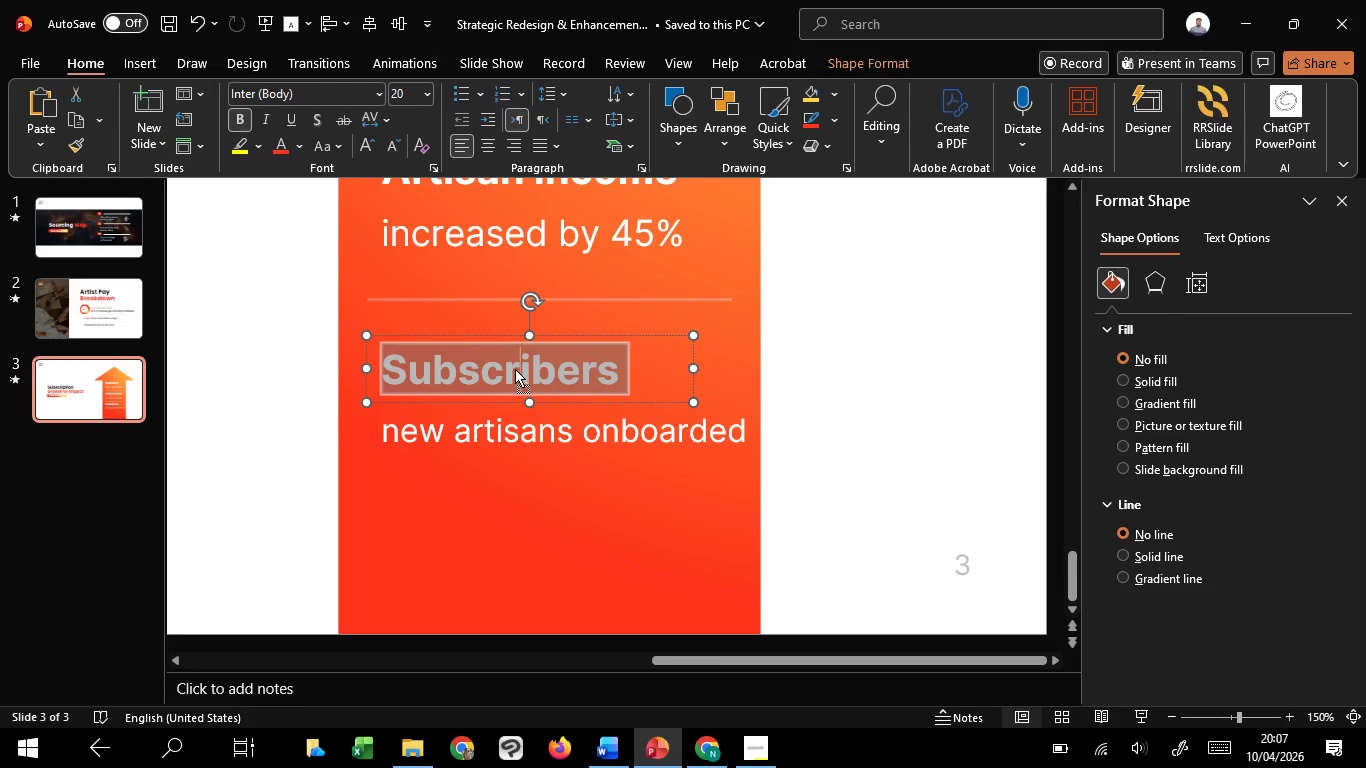 
right_click([515, 369])
 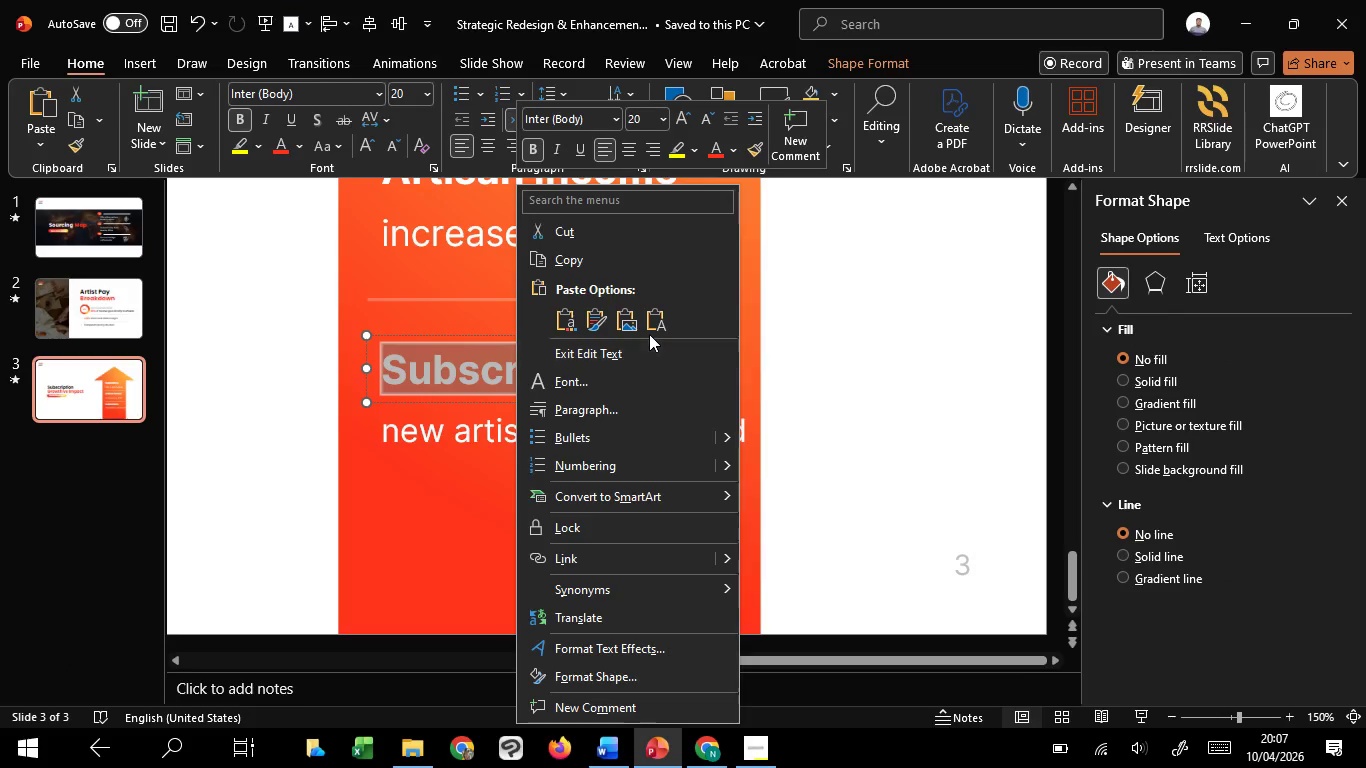 
left_click([649, 334])
 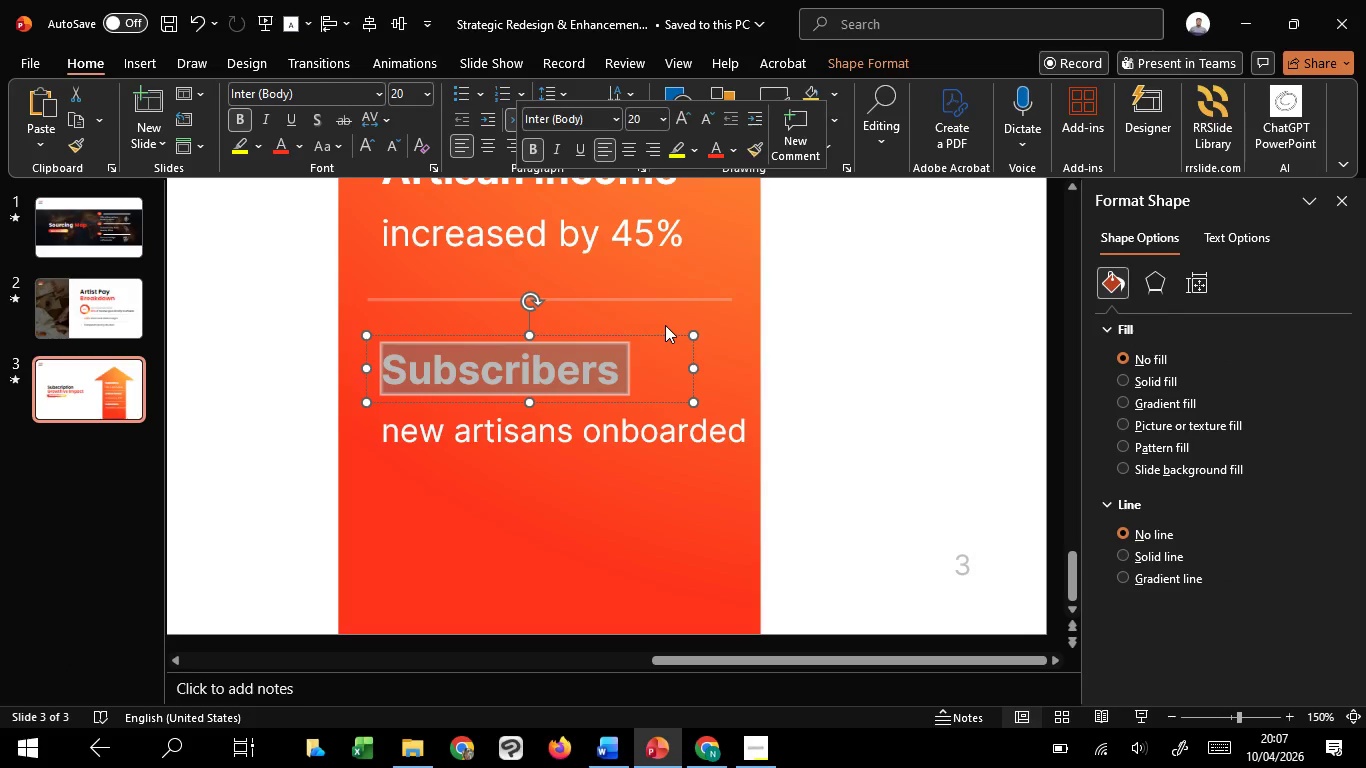 
left_click([665, 325])
 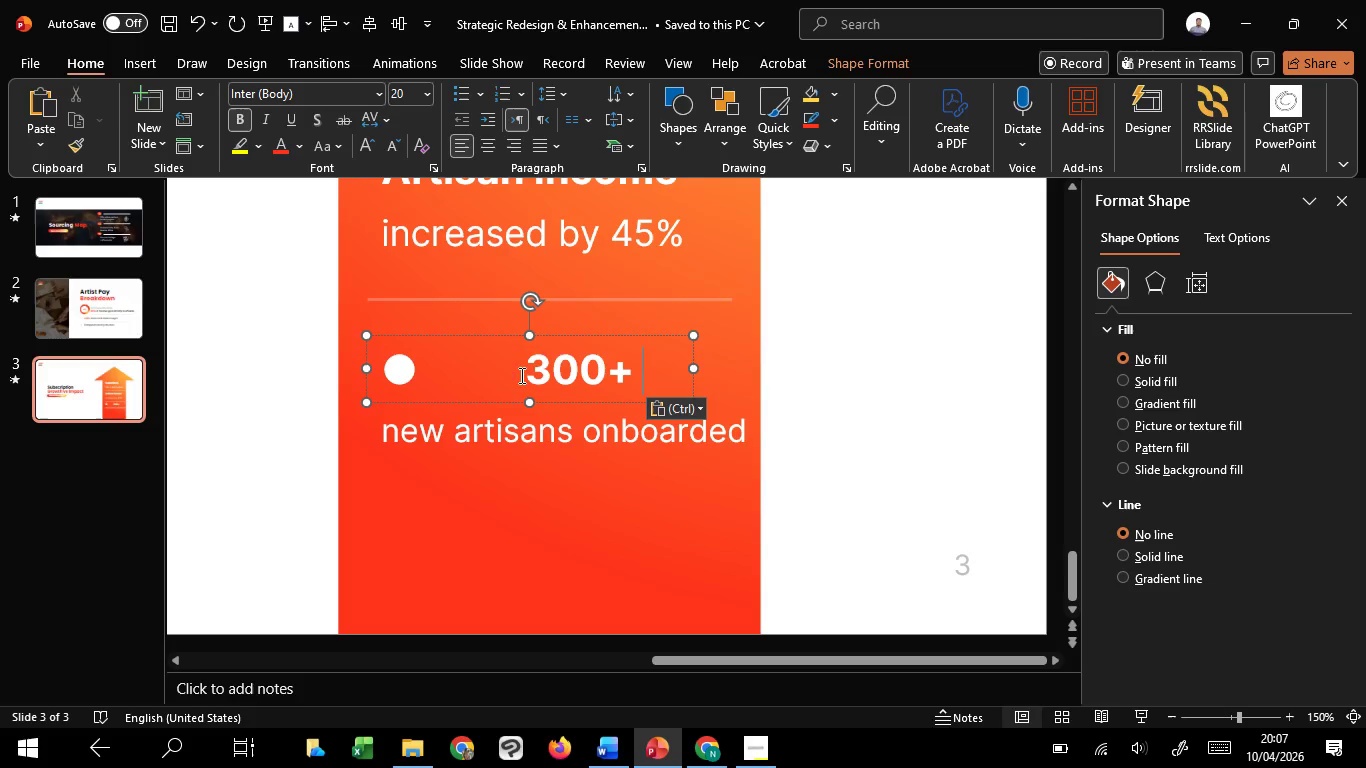 
left_click_drag(start_coordinate=[517, 373], to_coordinate=[314, 359])
 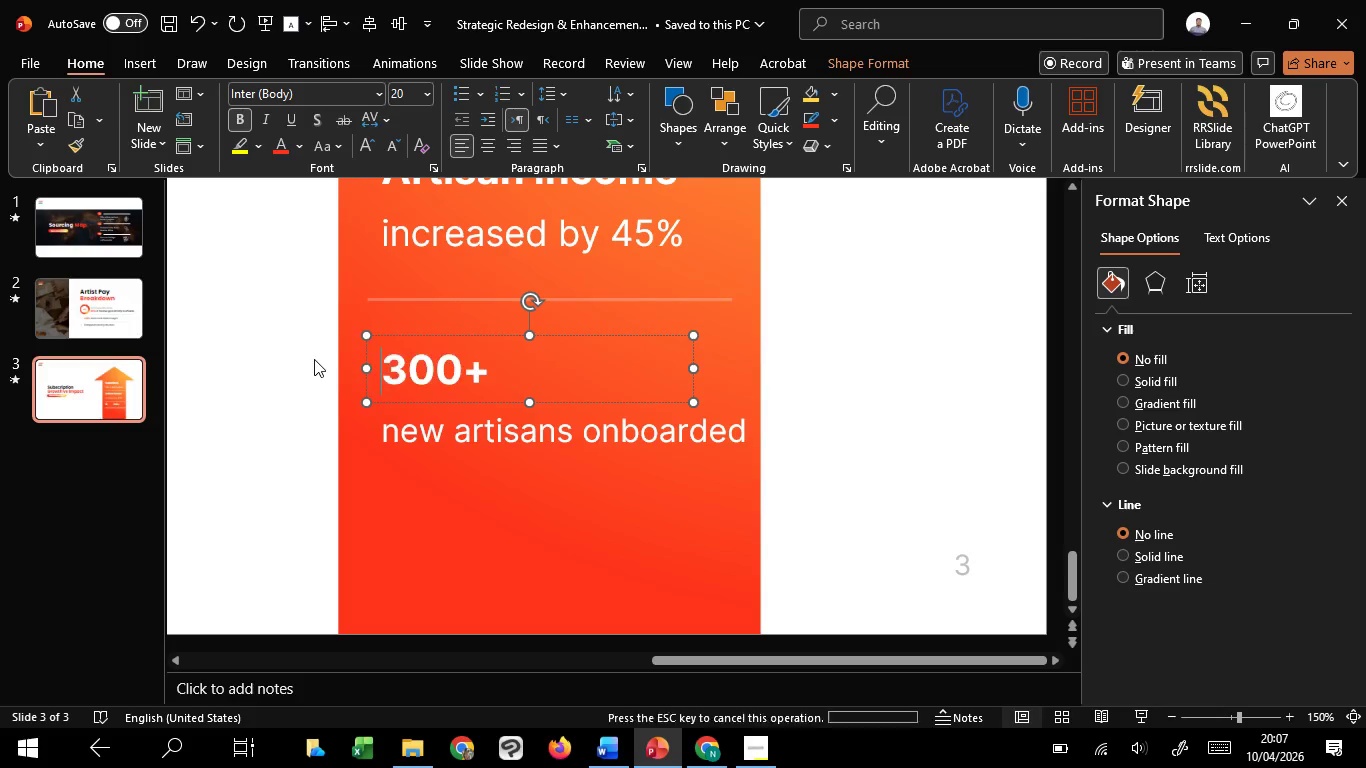 
key(Backspace)
 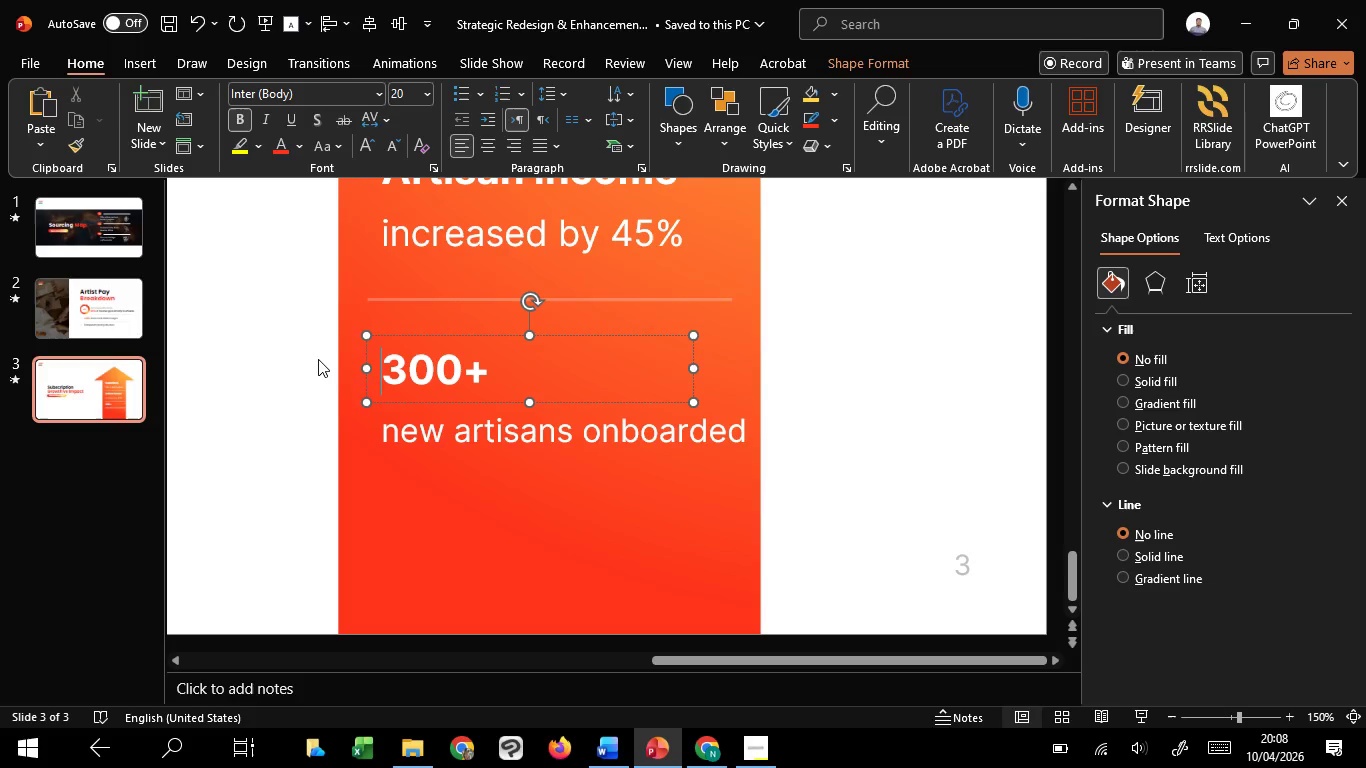 
wait(55.12)
 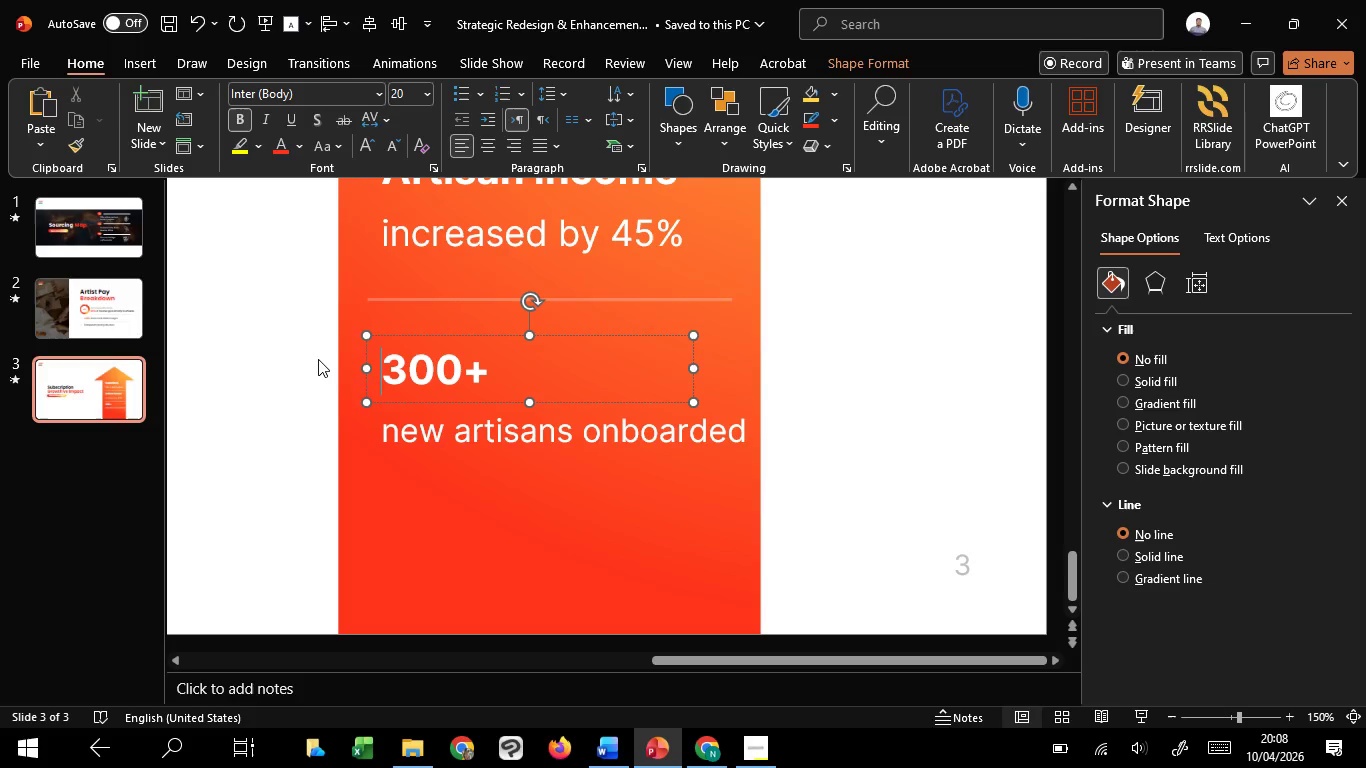 
hold_key(key=ControlLeft, duration=1.19)
scroll: coordinate [253, 402], scroll_direction: down, amount: 4.0
 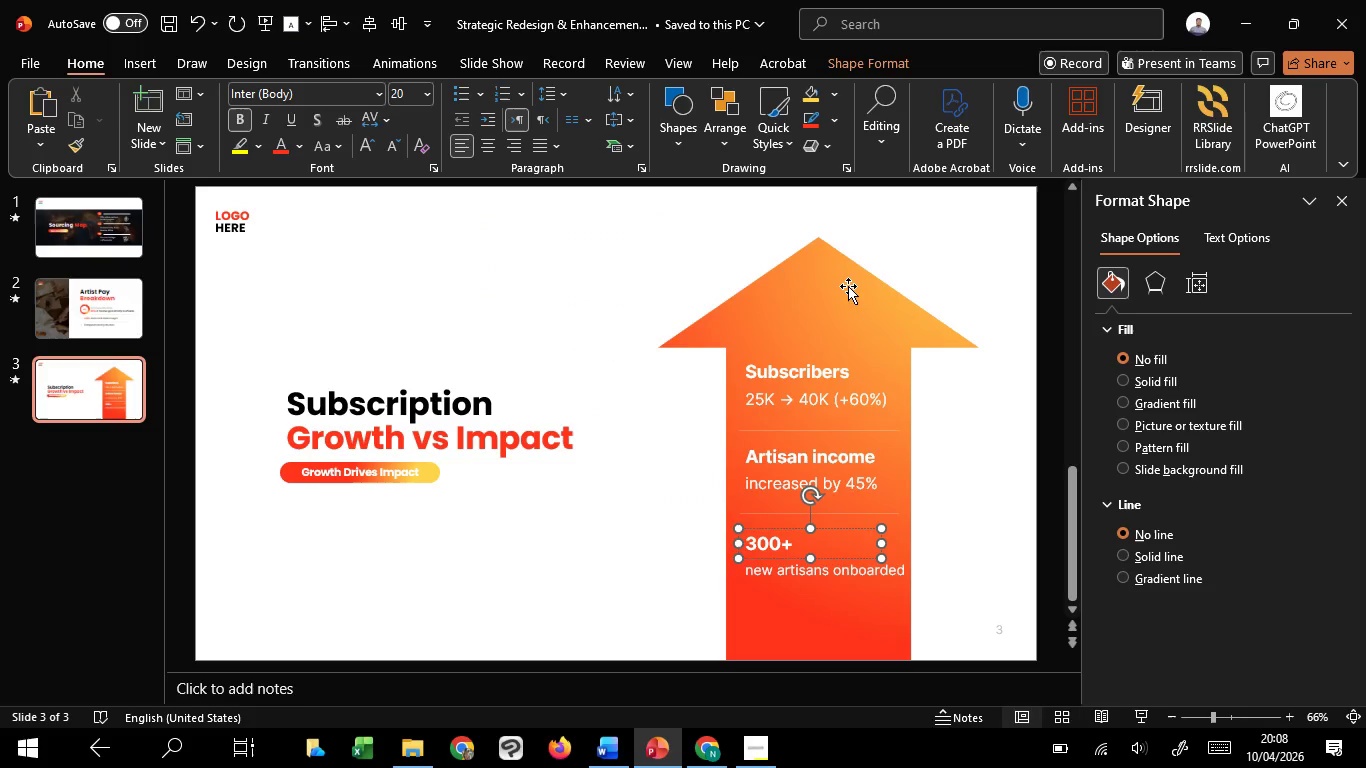 
left_click([848, 286])
 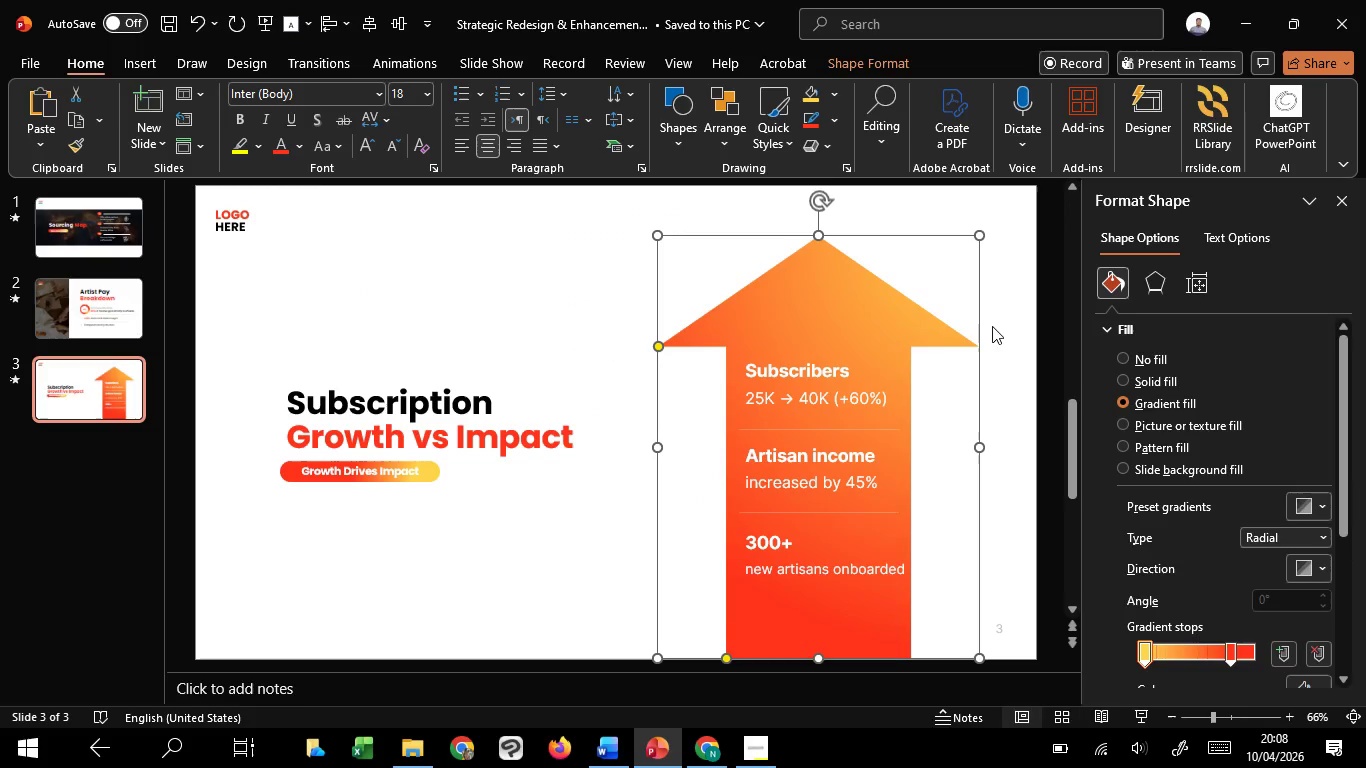 
left_click_drag(start_coordinate=[1018, 330], to_coordinate=[677, 623])
 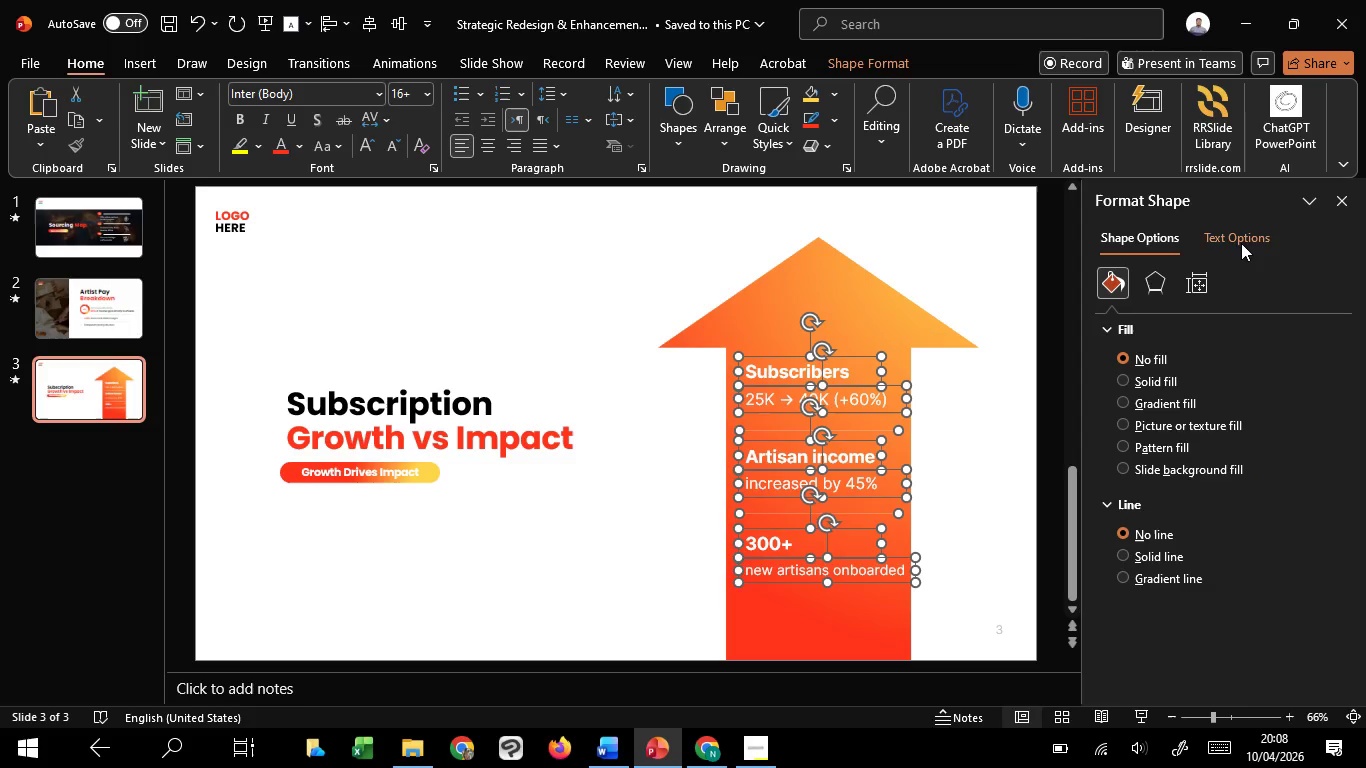 
left_click([1242, 242])
 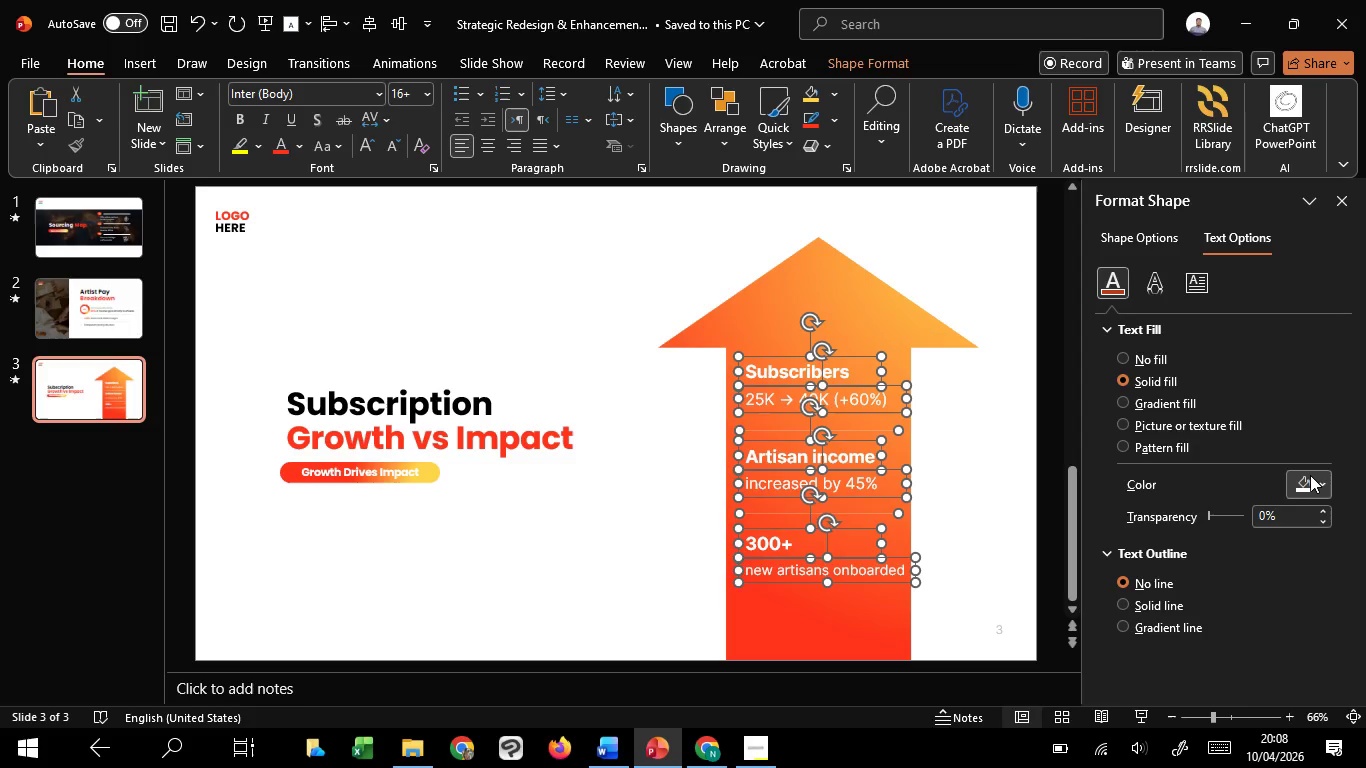 
left_click([1310, 476])
 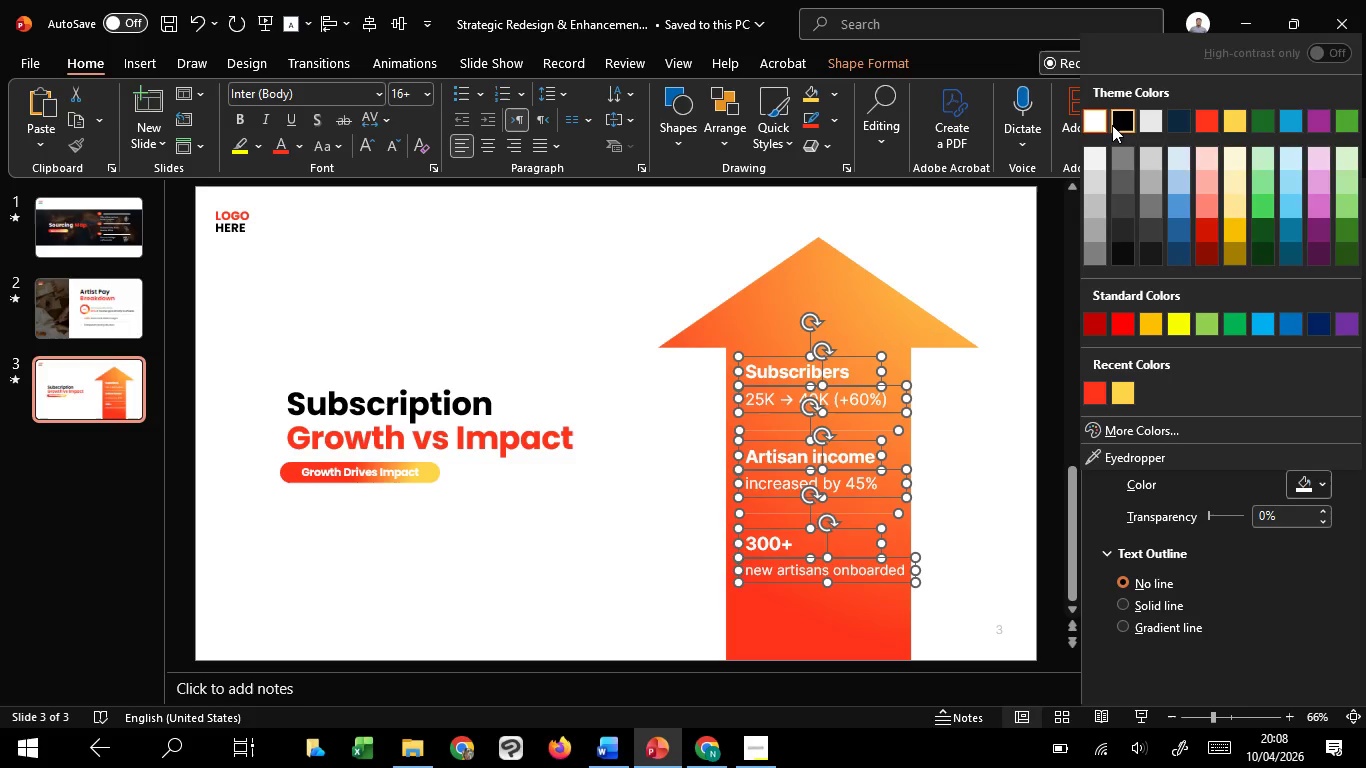 
left_click([1114, 125])
 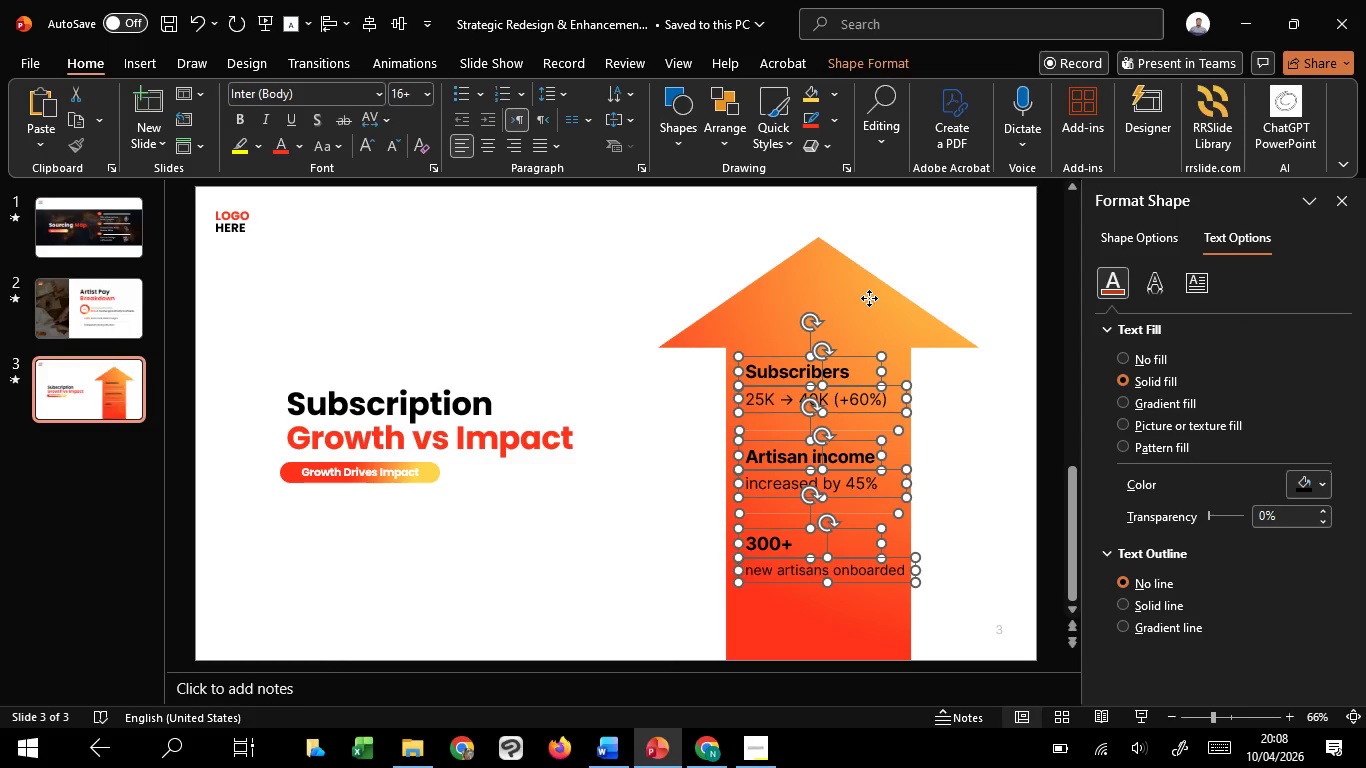 
left_click([869, 298])
 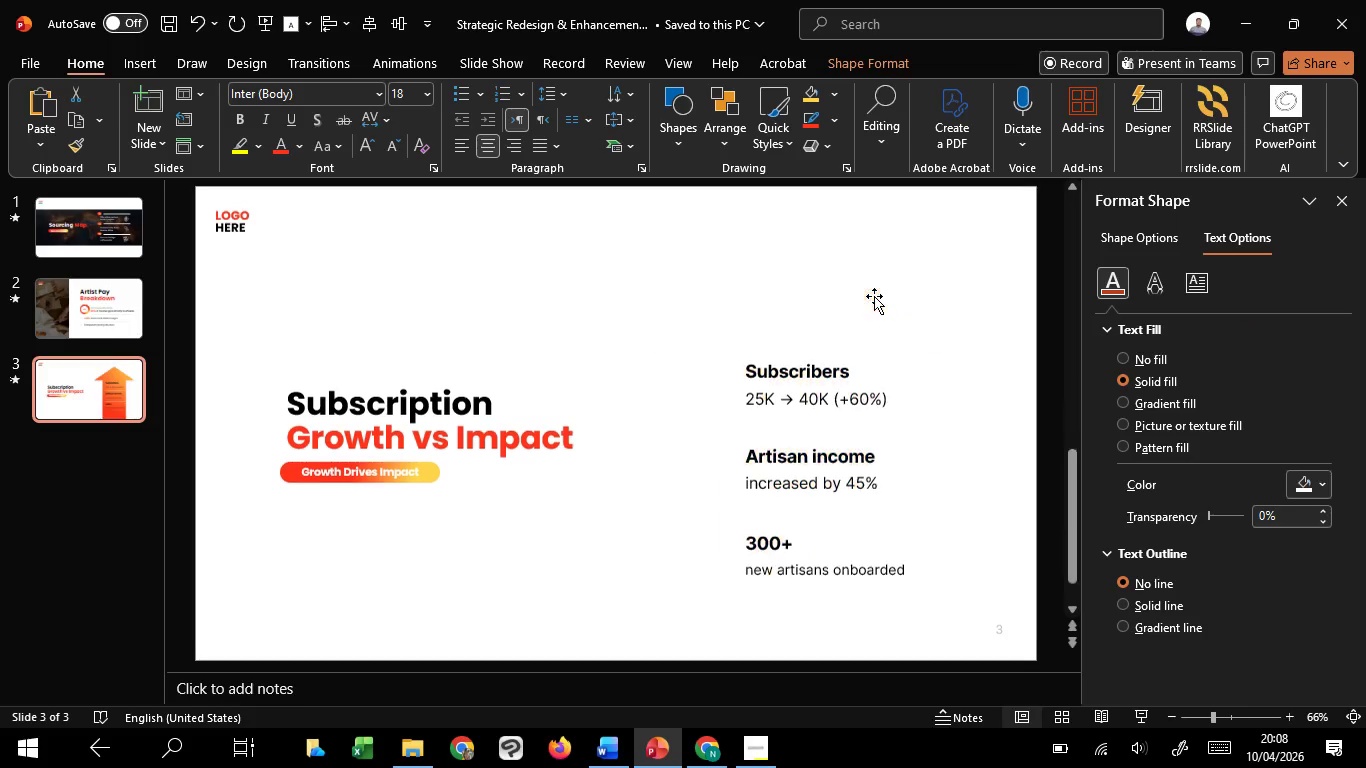 
key(Delete)
 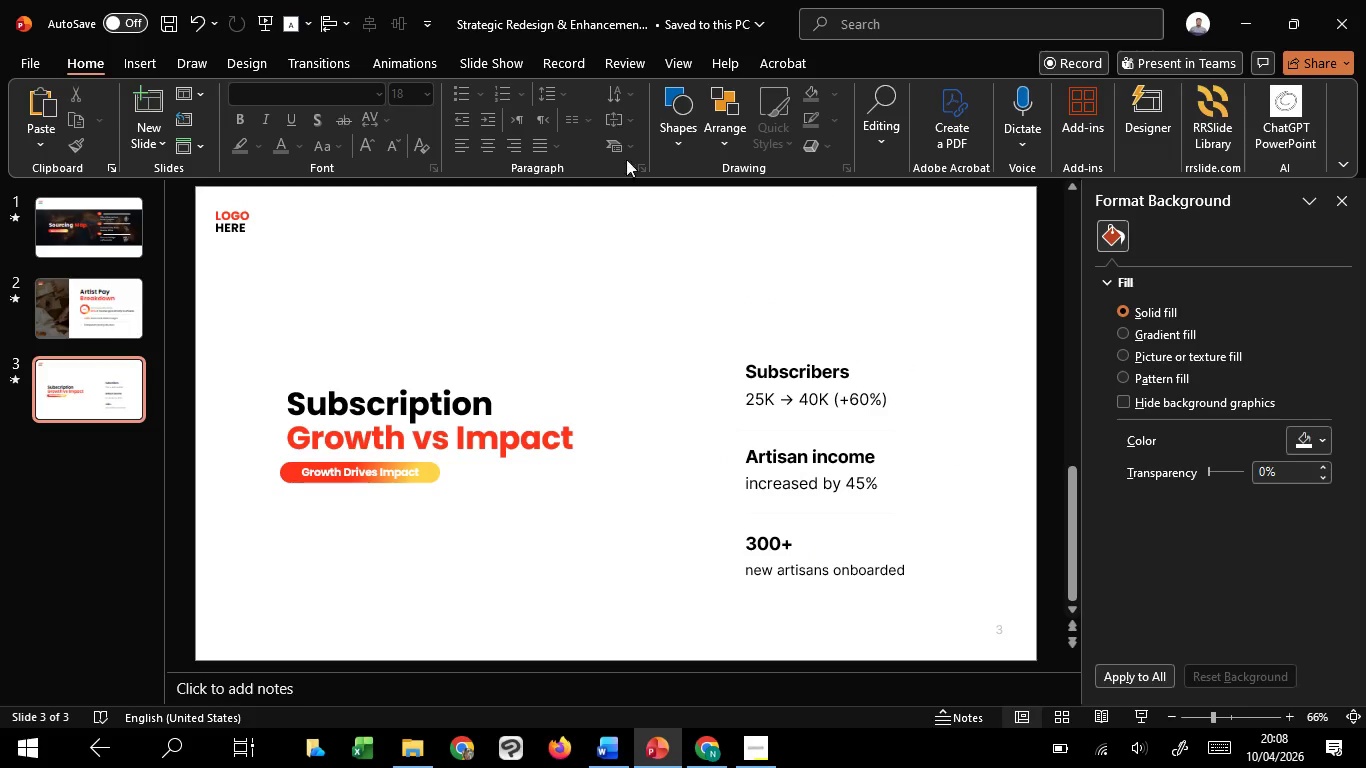 
left_click([672, 156])
 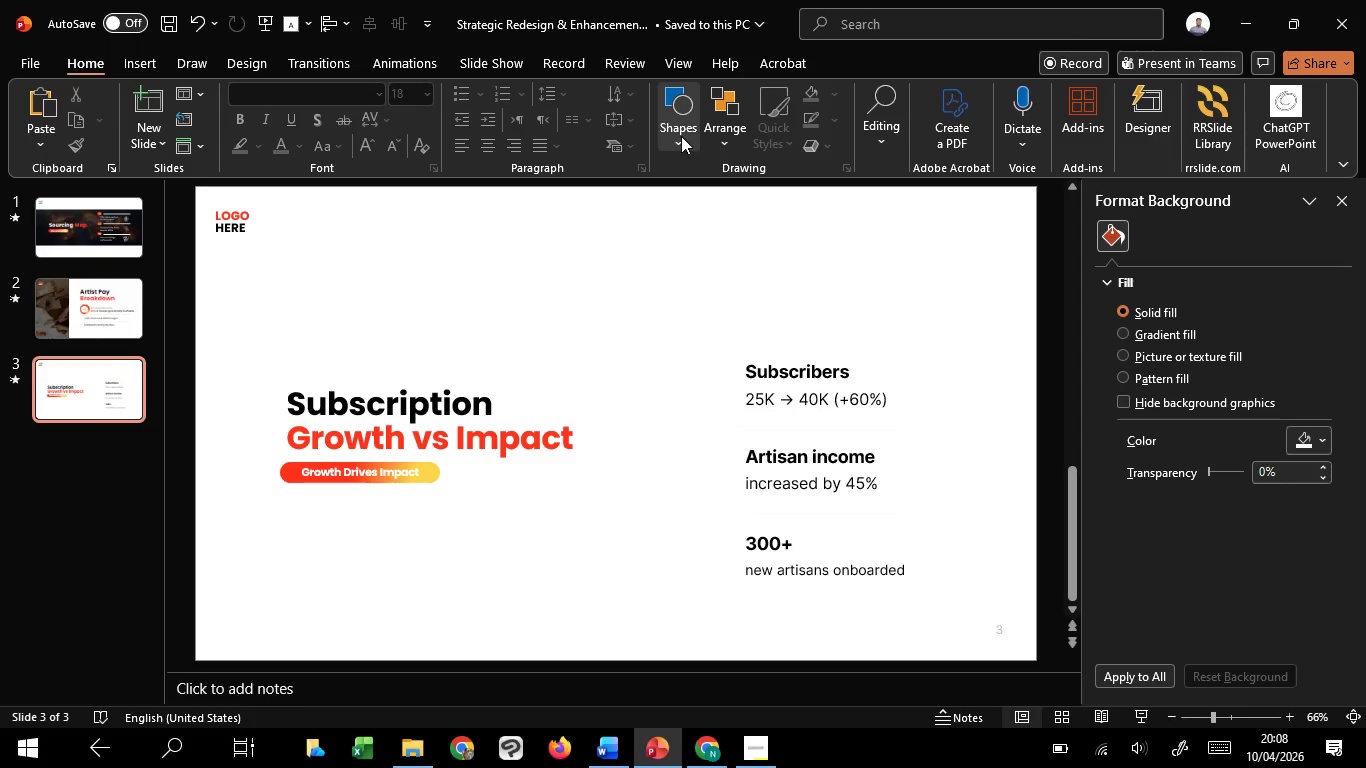 
left_click([681, 136])
 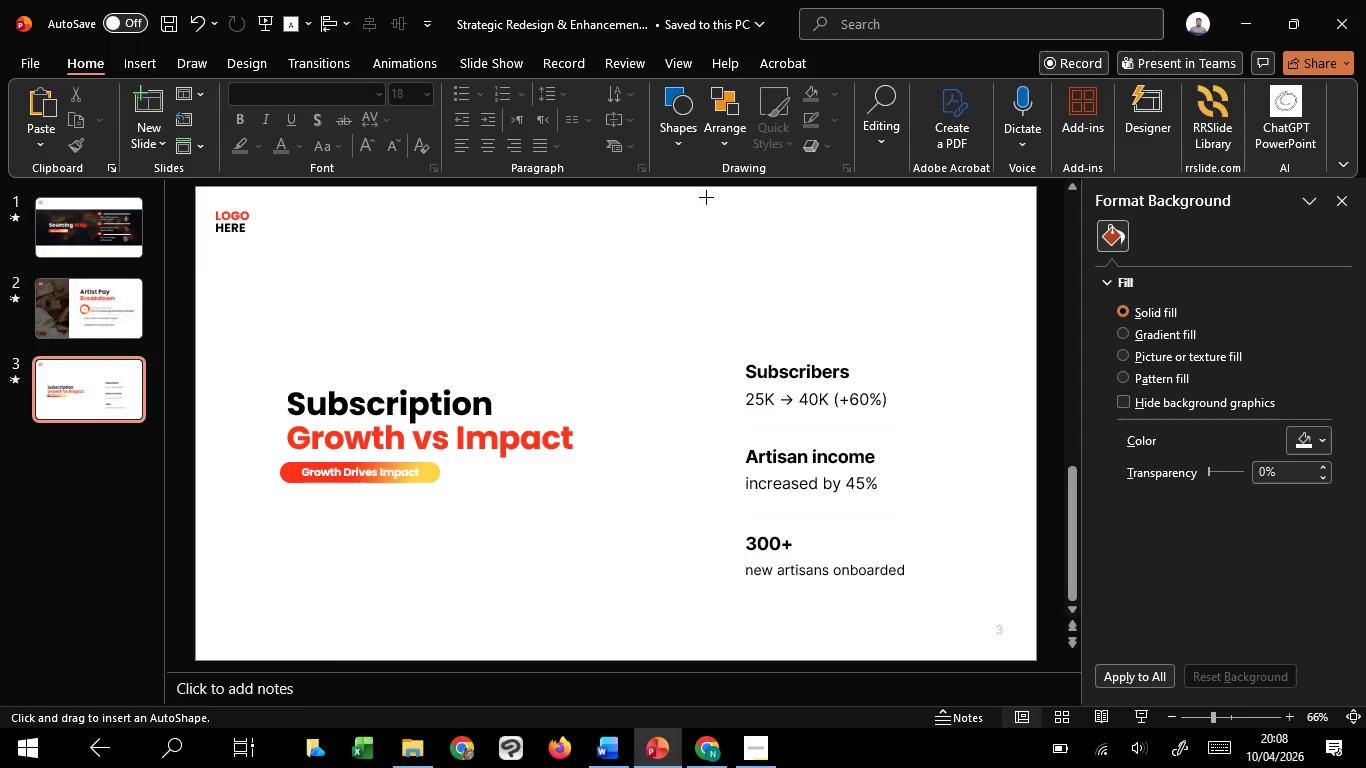 
hold_key(key=ControlLeft, duration=1.11)
left_click_drag(start_coordinate=[643, 231], to_coordinate=[953, 285])
 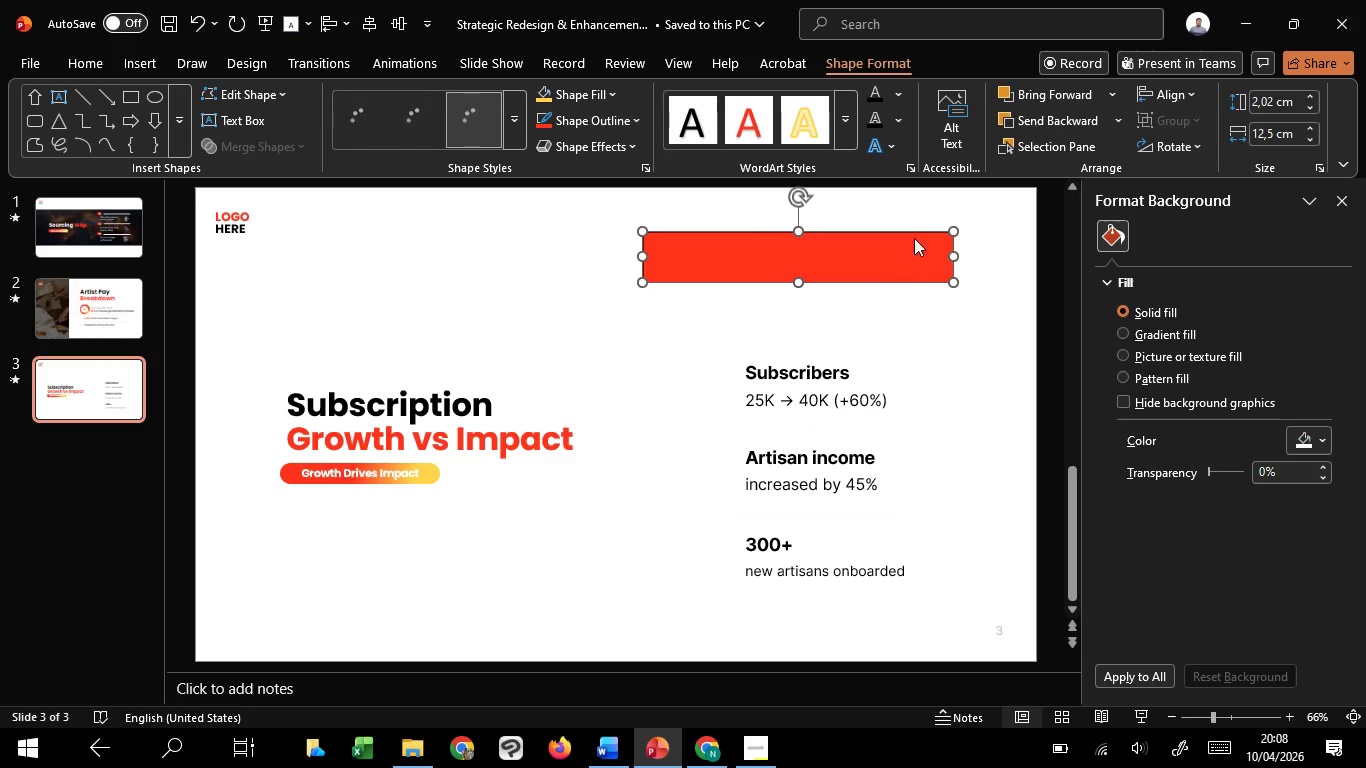 
hold_key(key=ShiftLeft, duration=0.7)
 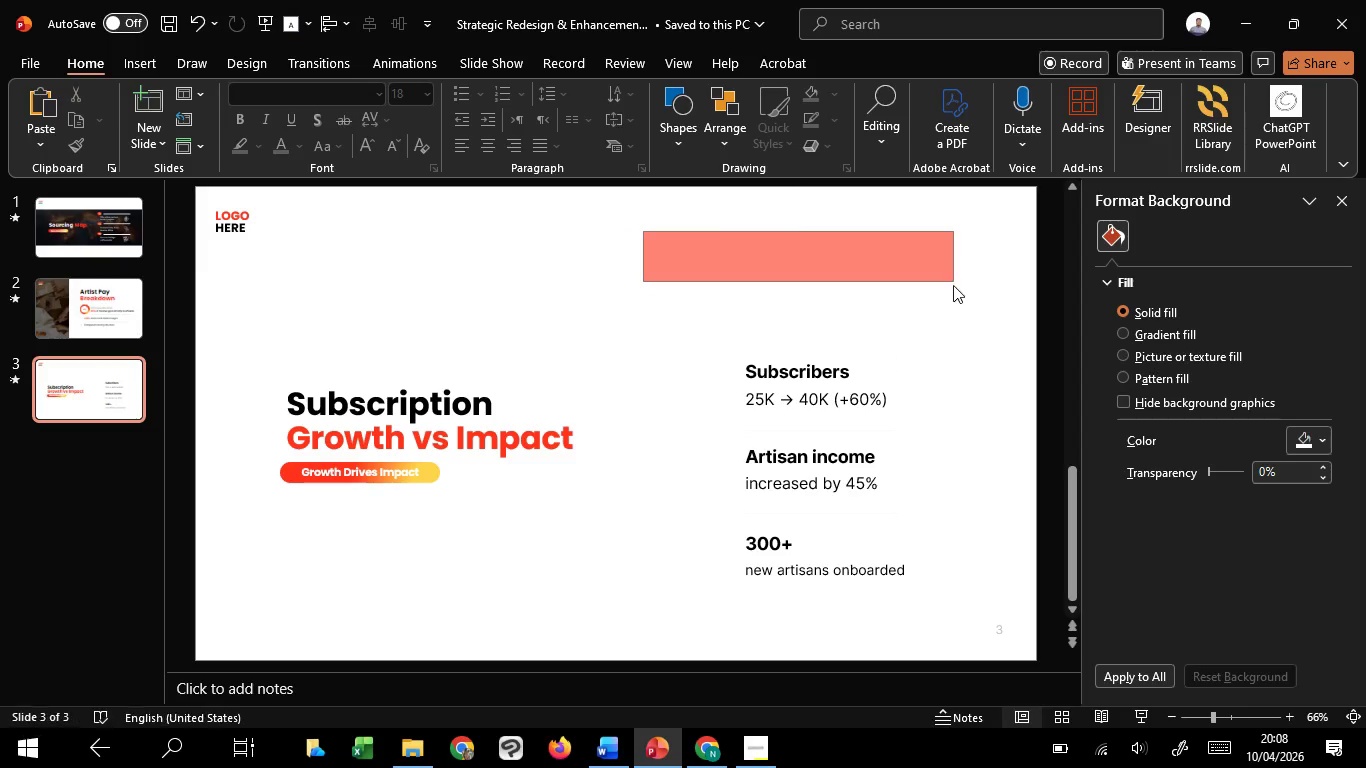 
left_click_drag(start_coordinate=[895, 259], to_coordinate=[913, 214])
 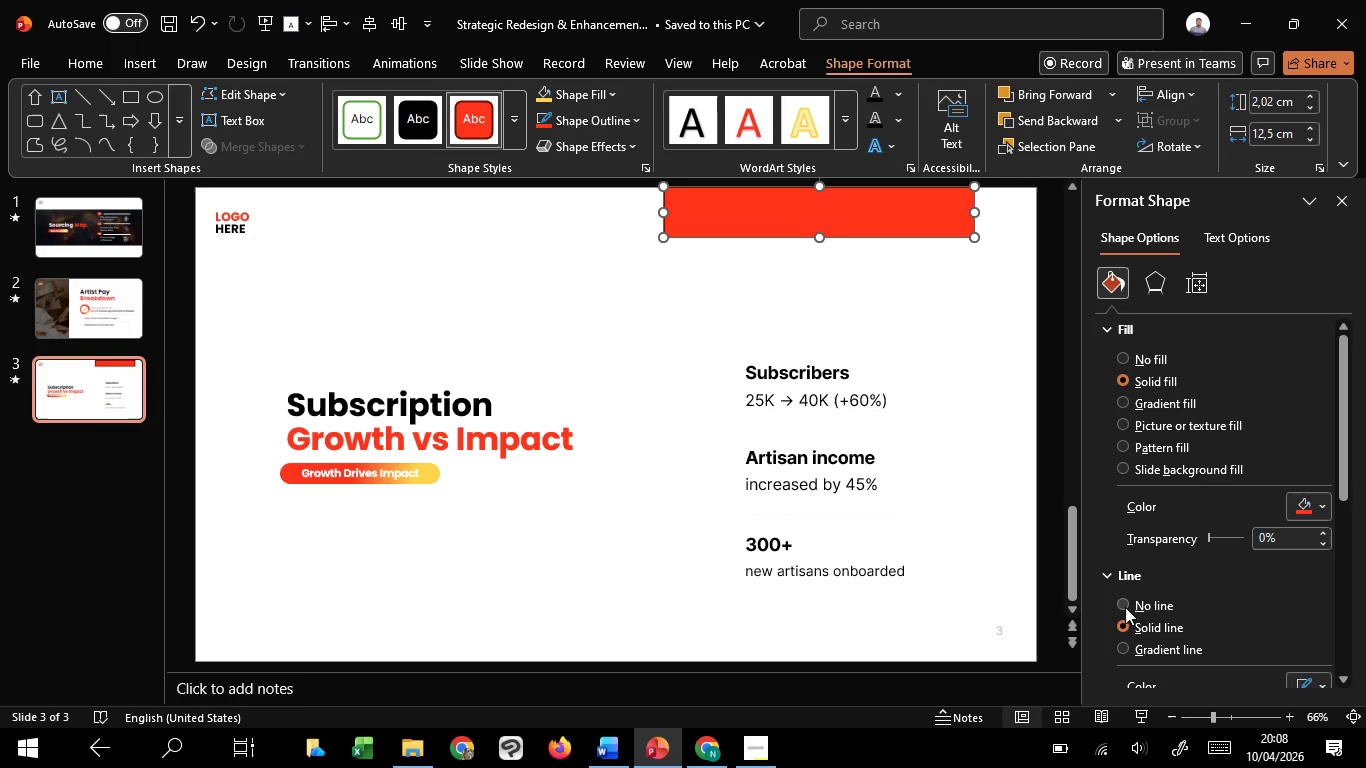 
left_click([1125, 607])
 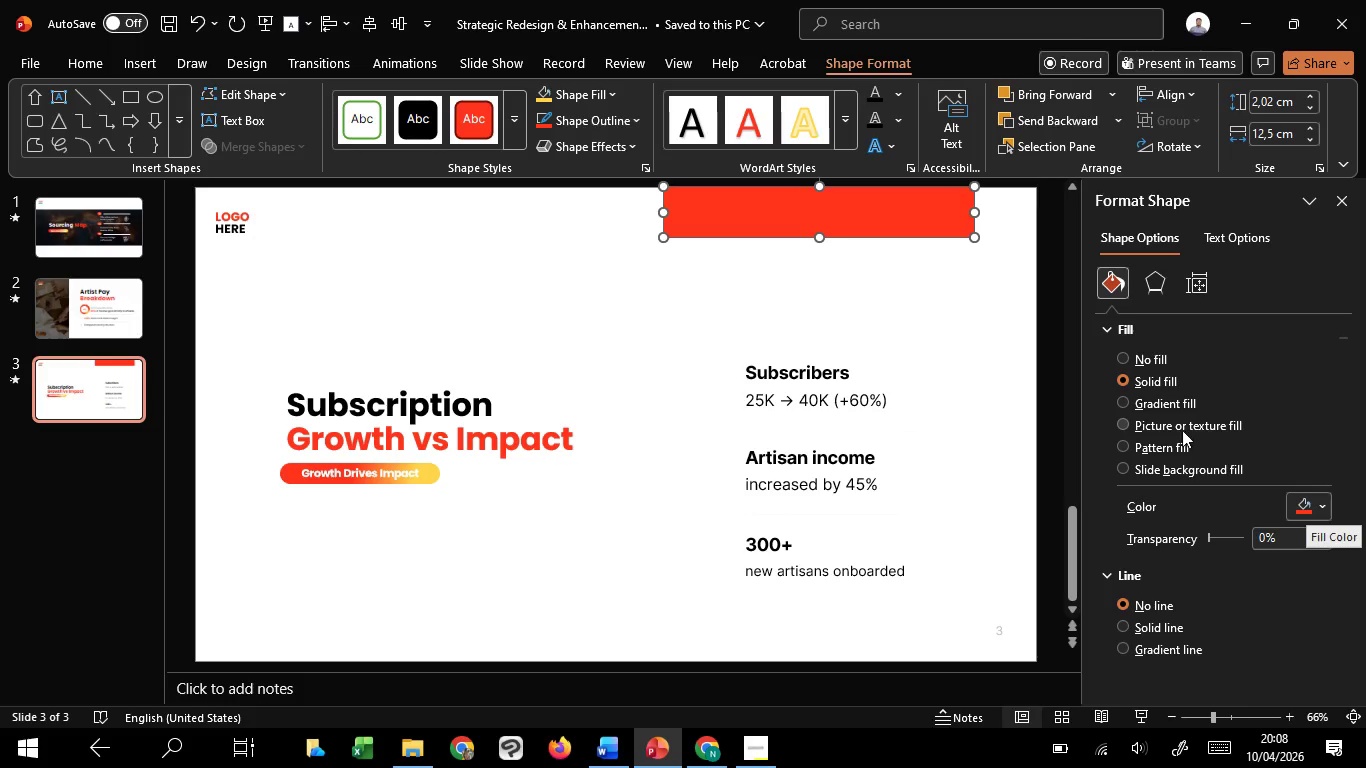 
left_click([1305, 505])
 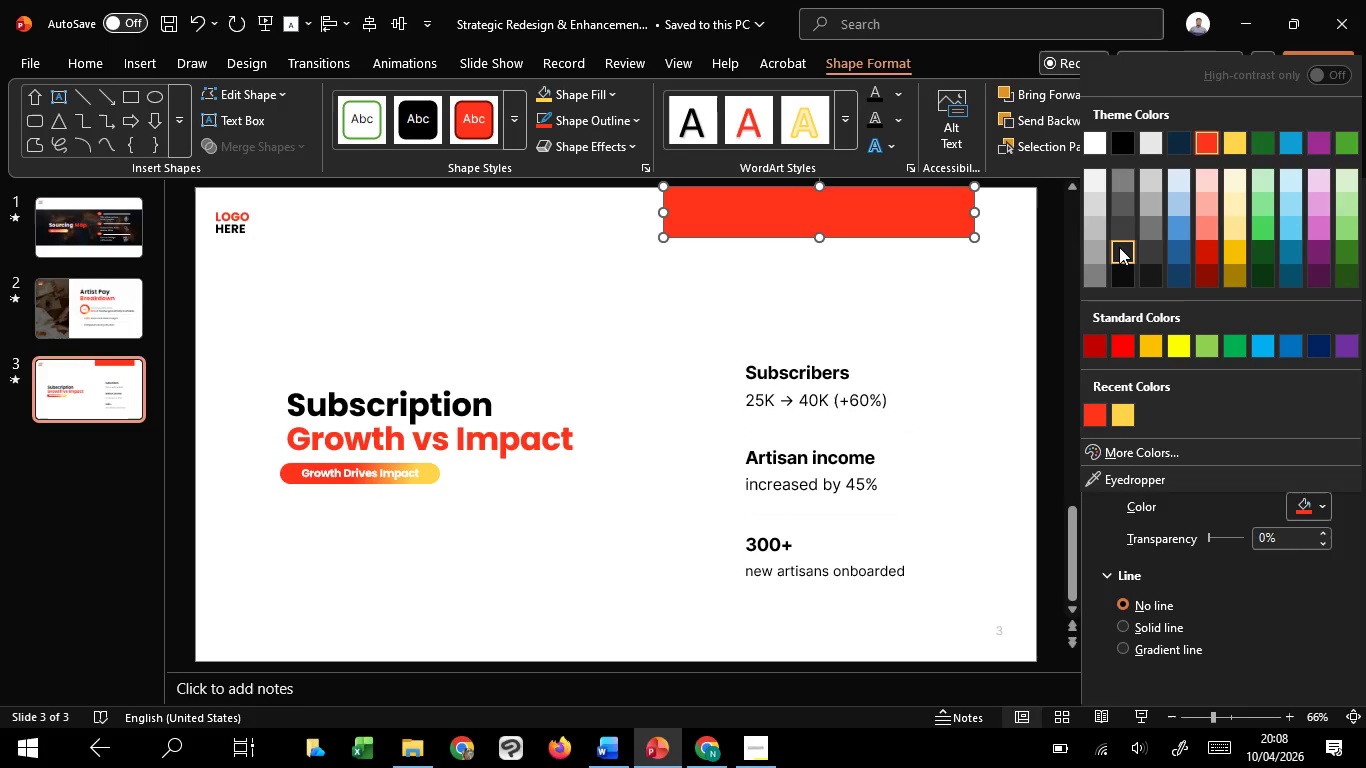 
left_click([1121, 248])
 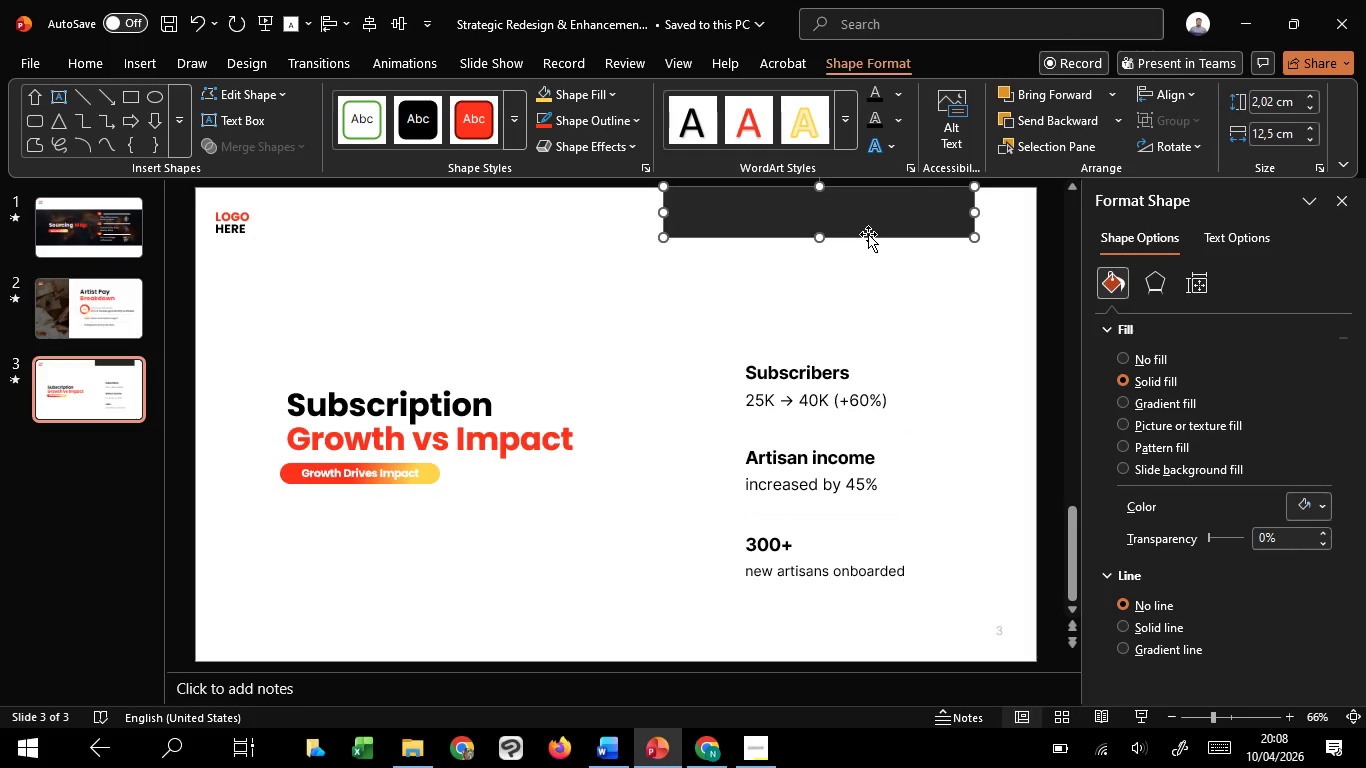 
left_click_drag(start_coordinate=[868, 234], to_coordinate=[905, 660])
 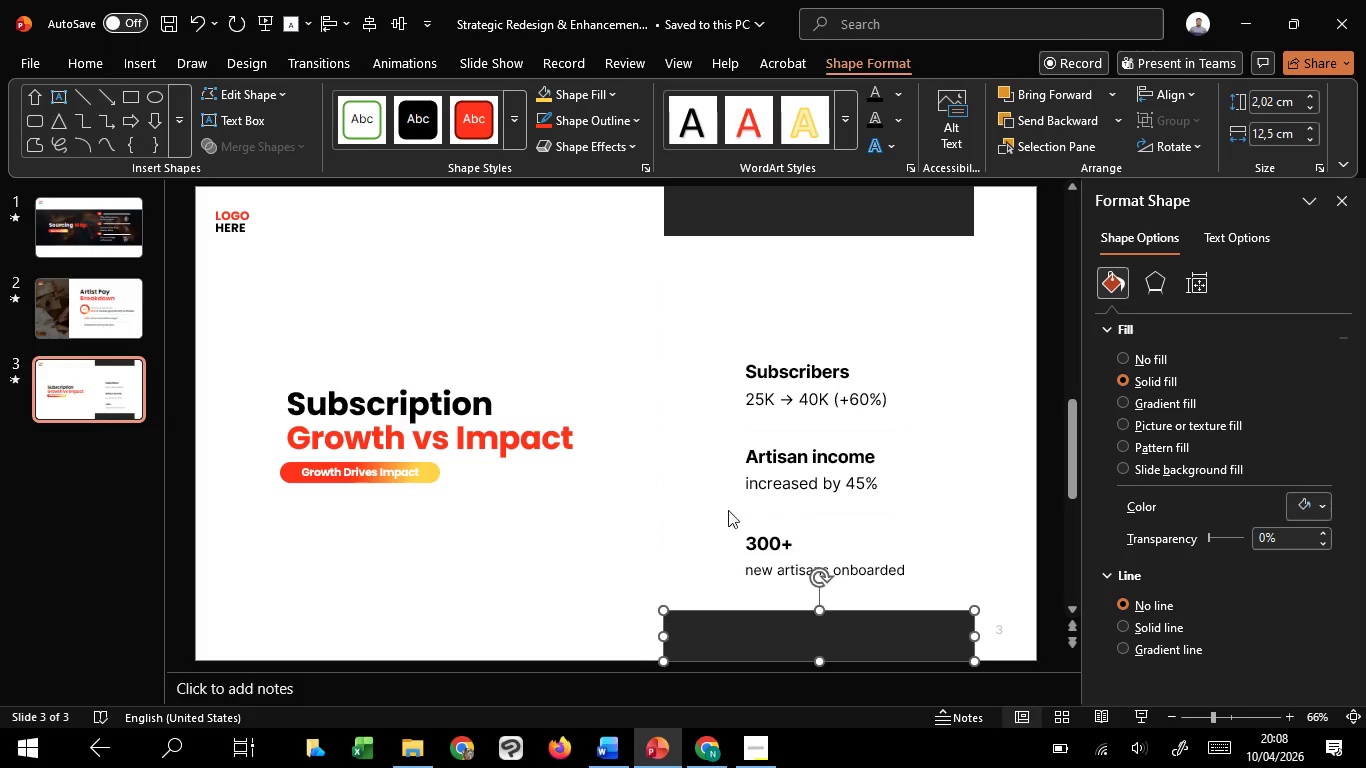 
hold_key(key=C, duration=1.5)
 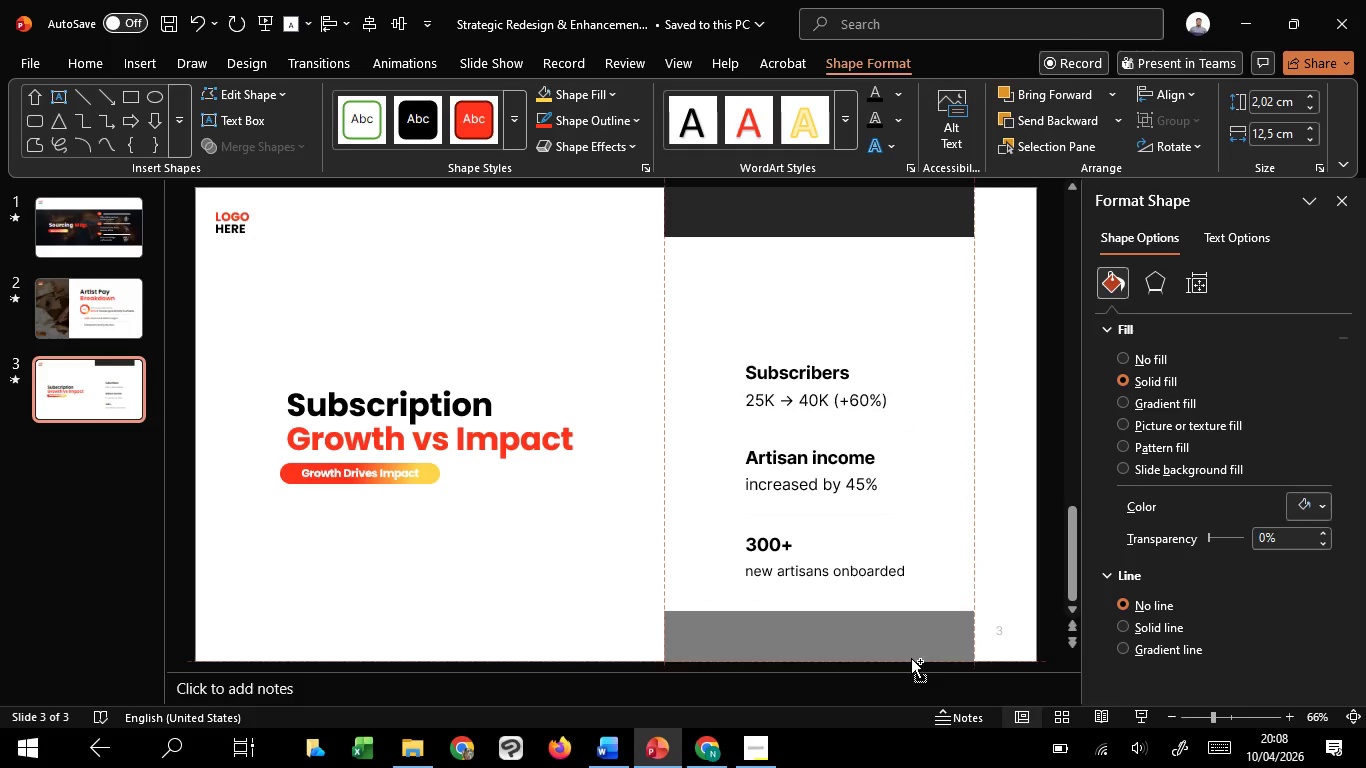 
hold_key(key=C, duration=1.5)
 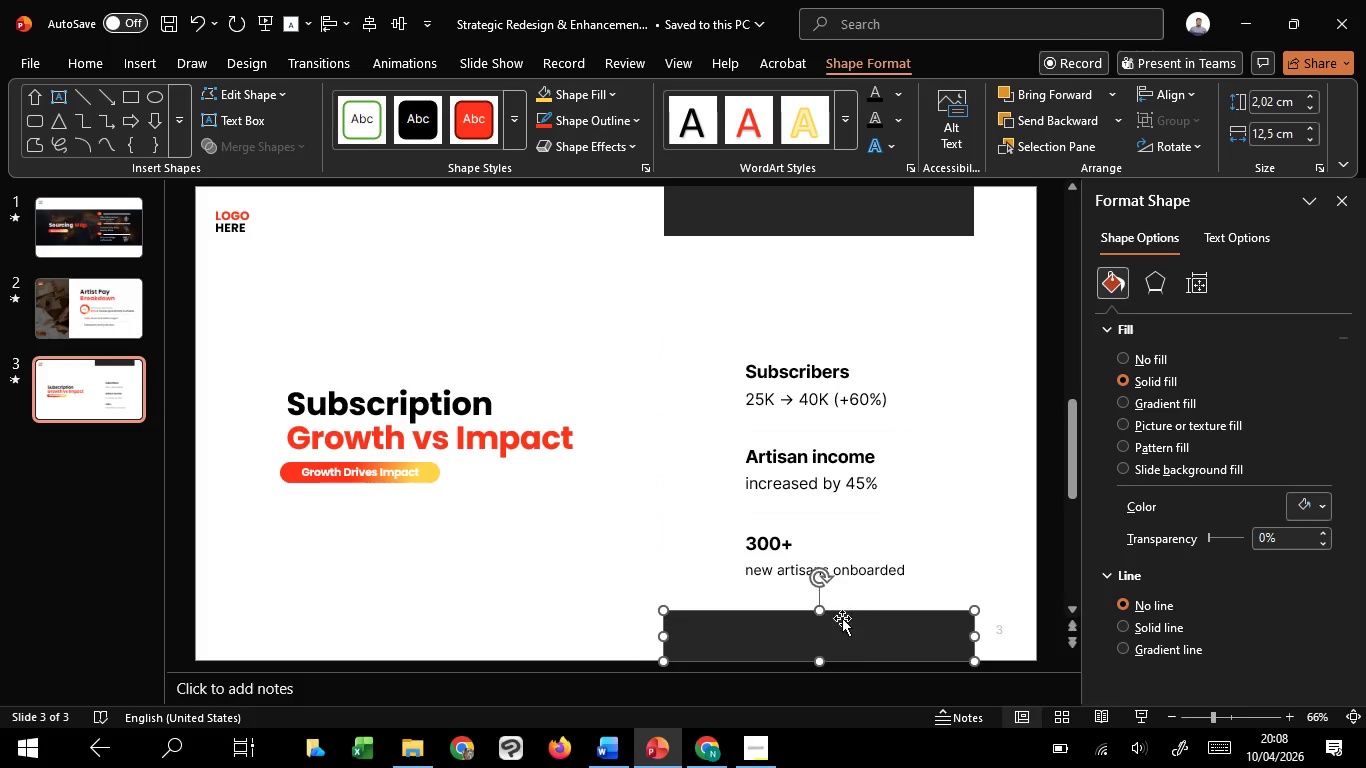 
key(Control+Shift+C)
 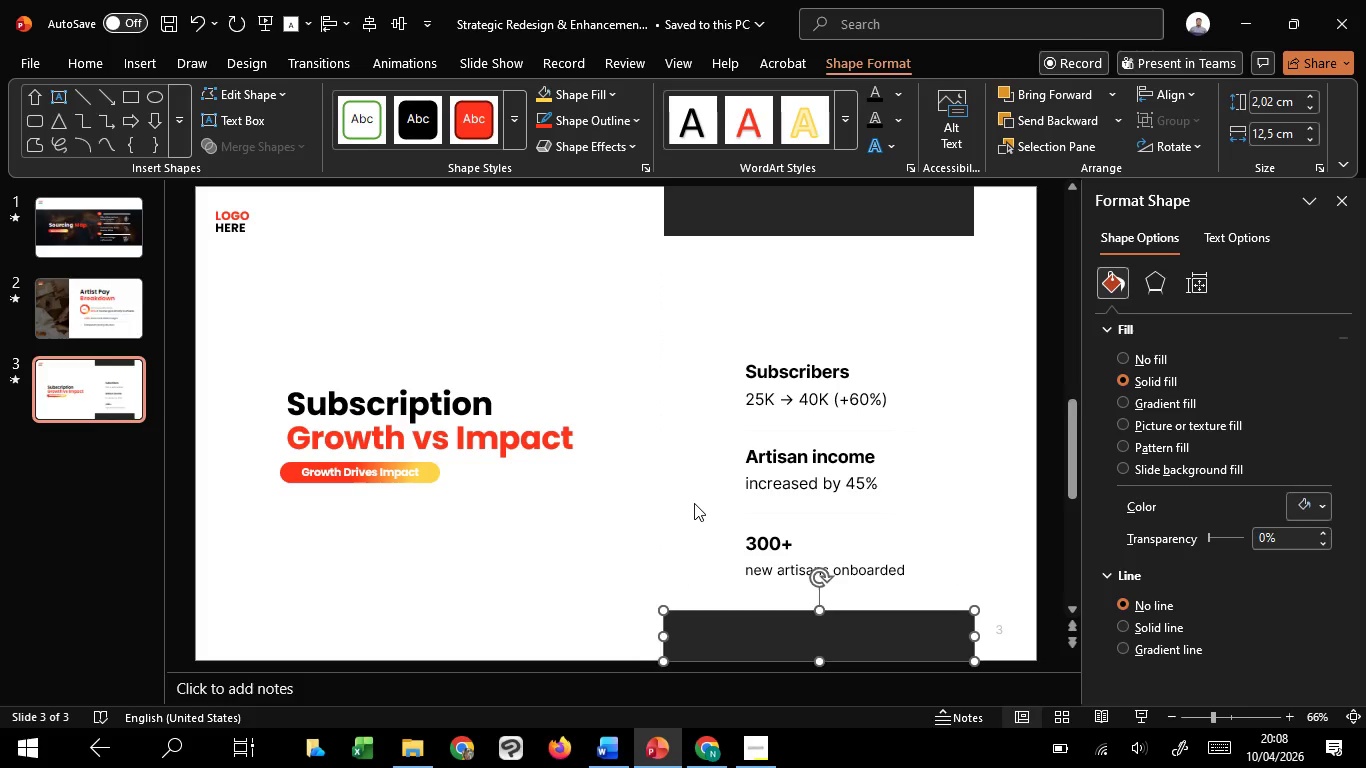 
left_click([694, 503])
 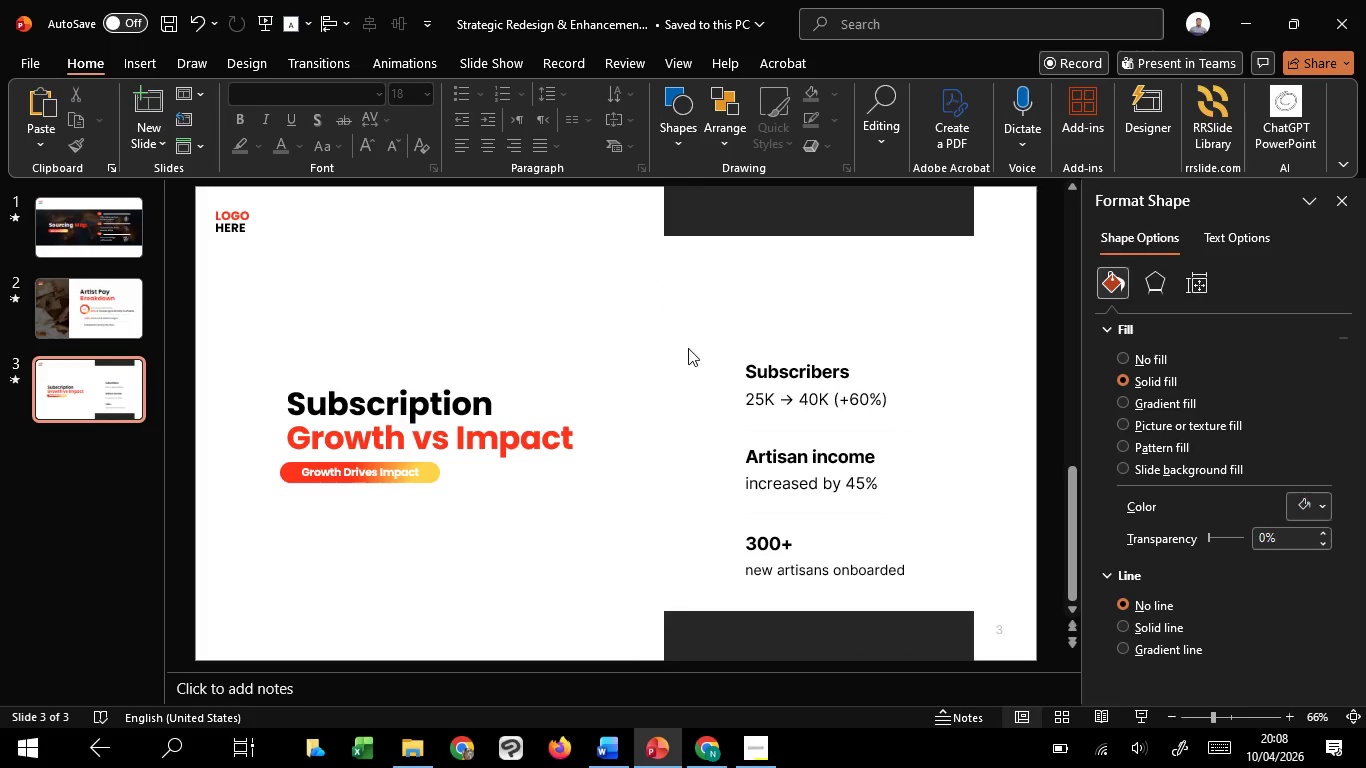 
left_click_drag(start_coordinate=[685, 348], to_coordinate=[936, 437])
 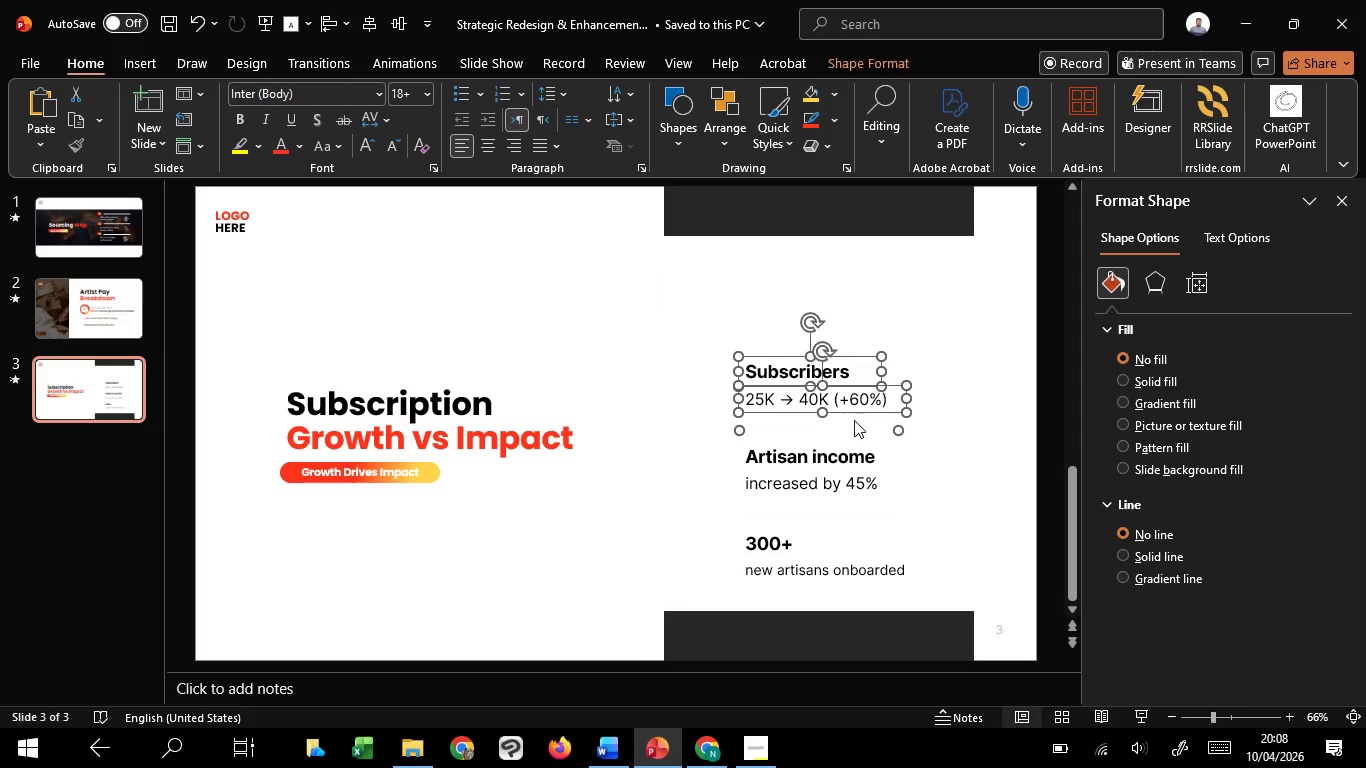 
hold_key(key=ShiftLeft, duration=0.52)
 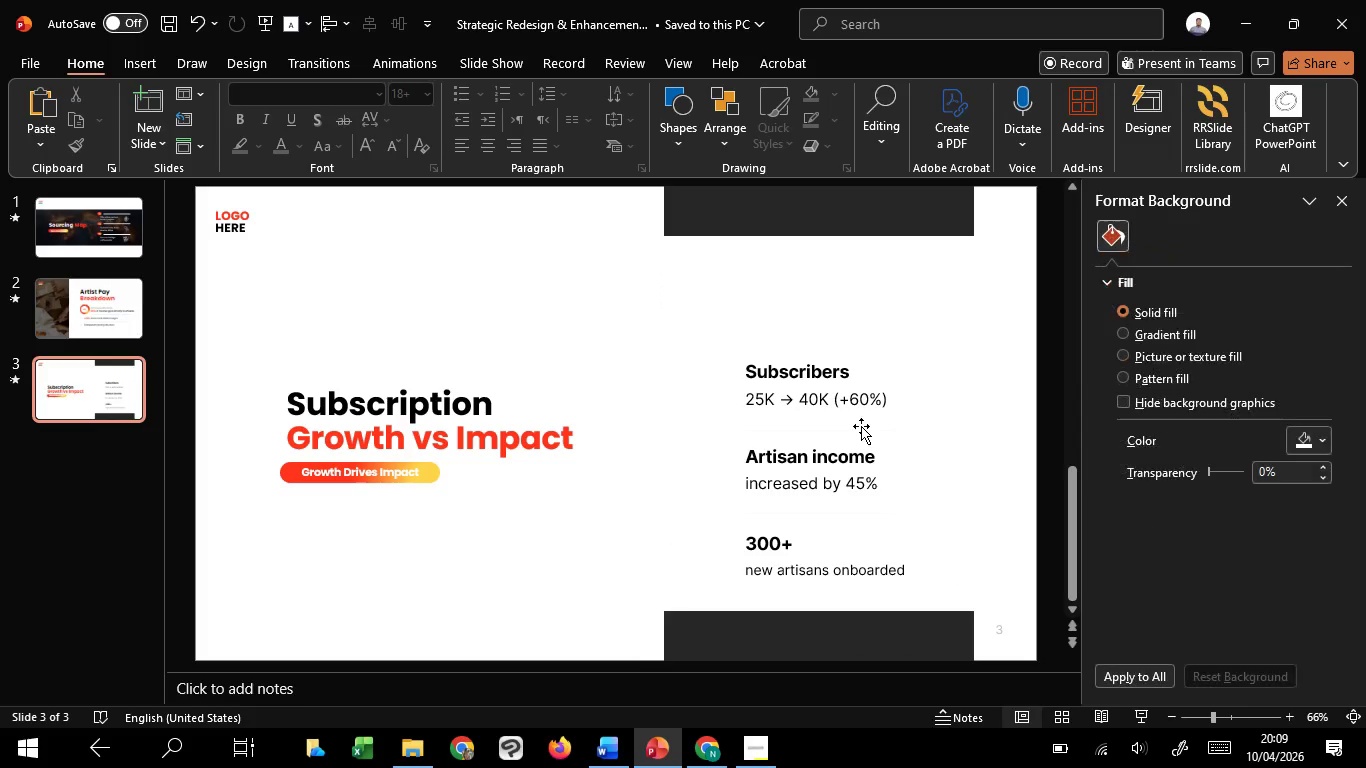 
left_click([861, 426])
 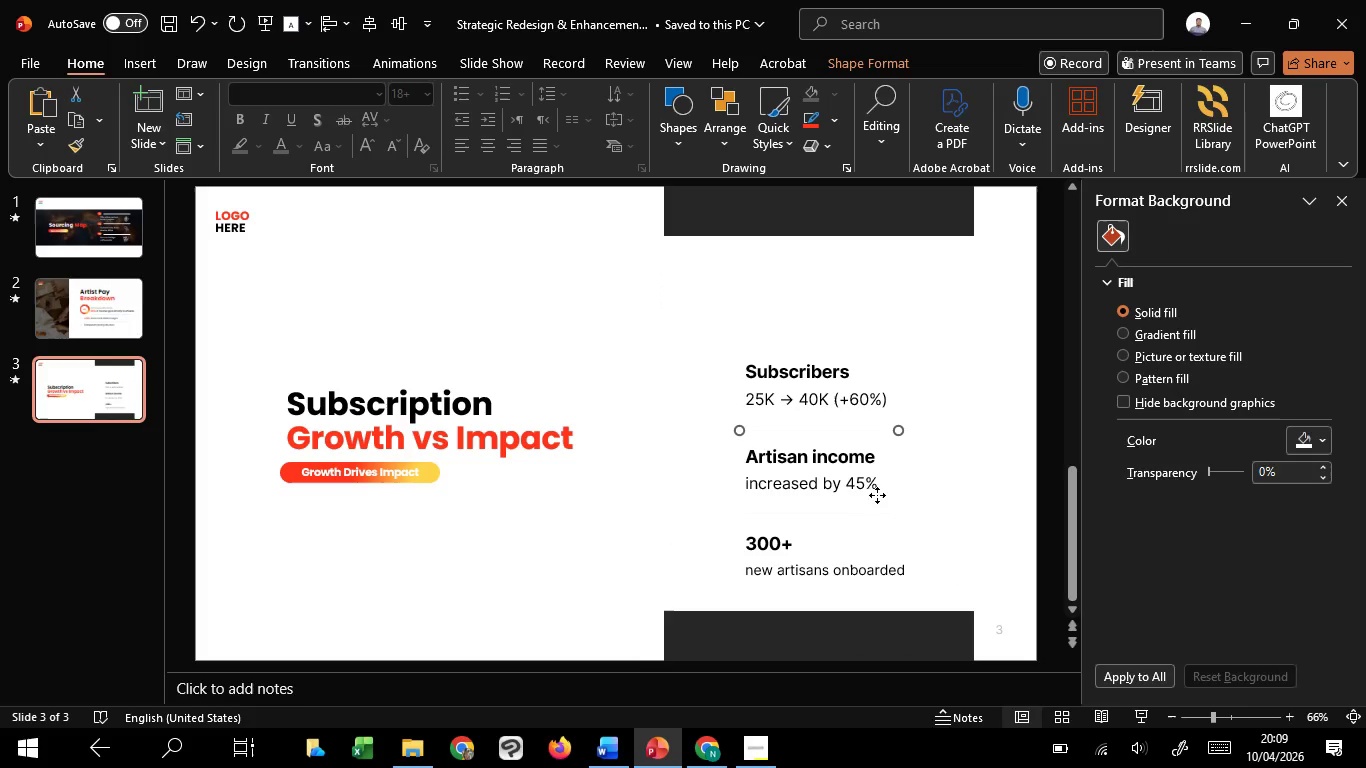 
hold_key(key=ShiftLeft, duration=1.52)
left_click([870, 517])
 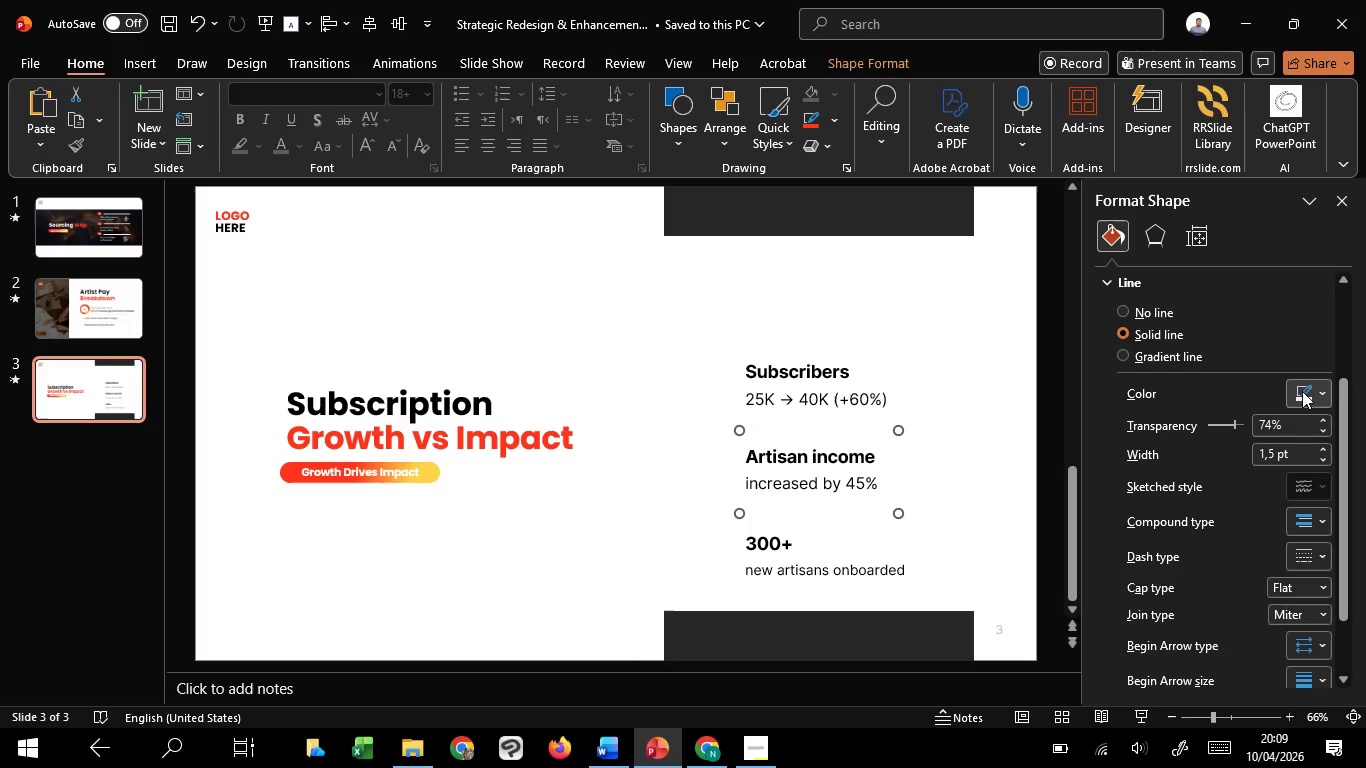 
key(Shift+ShiftLeft)
 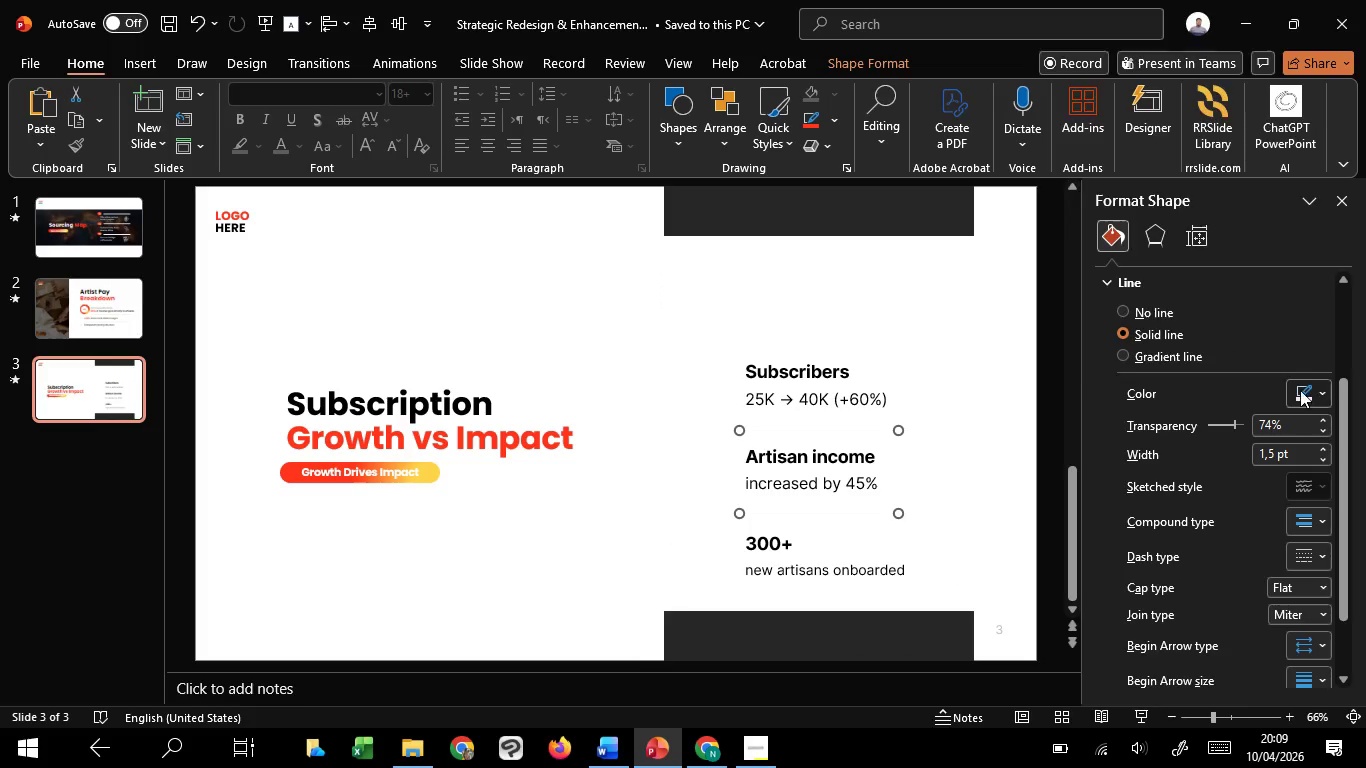 
key(Shift+ShiftLeft)
 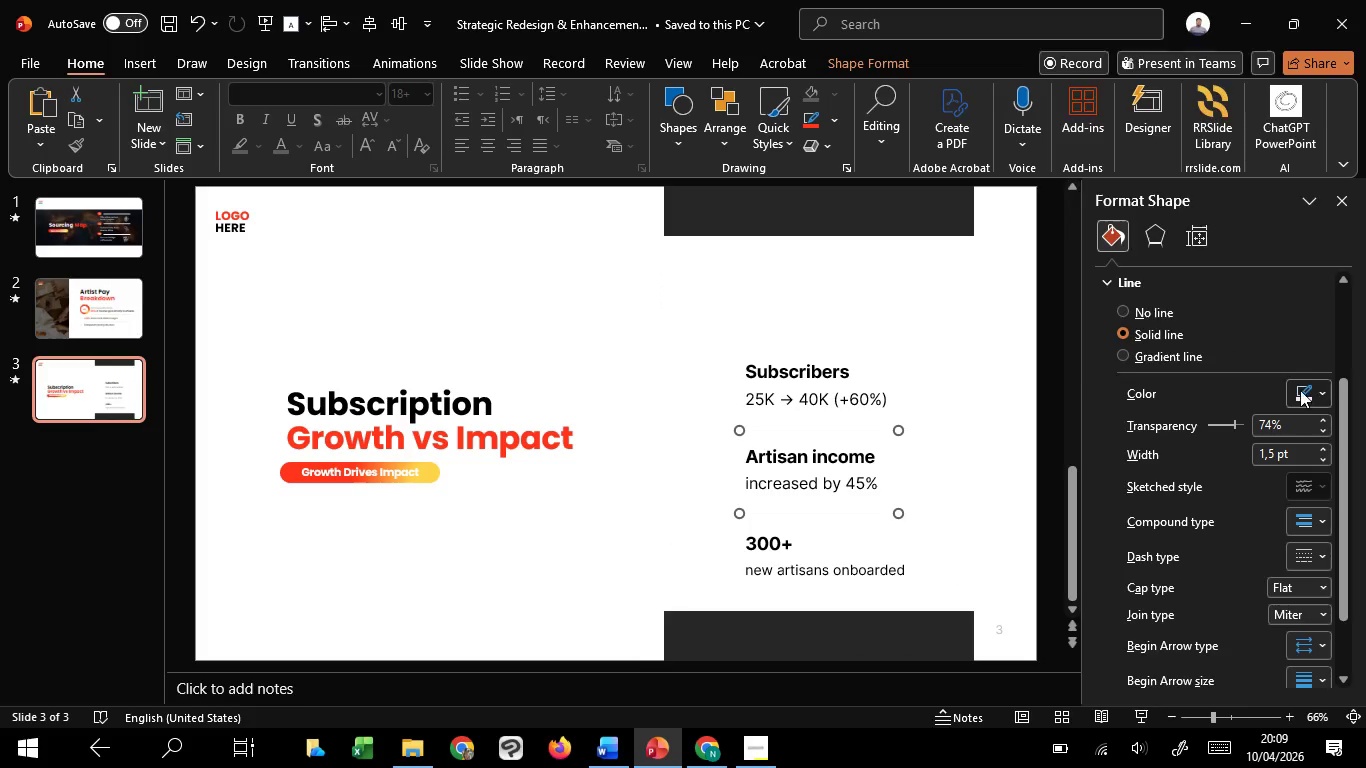 
key(Shift+ShiftLeft)
 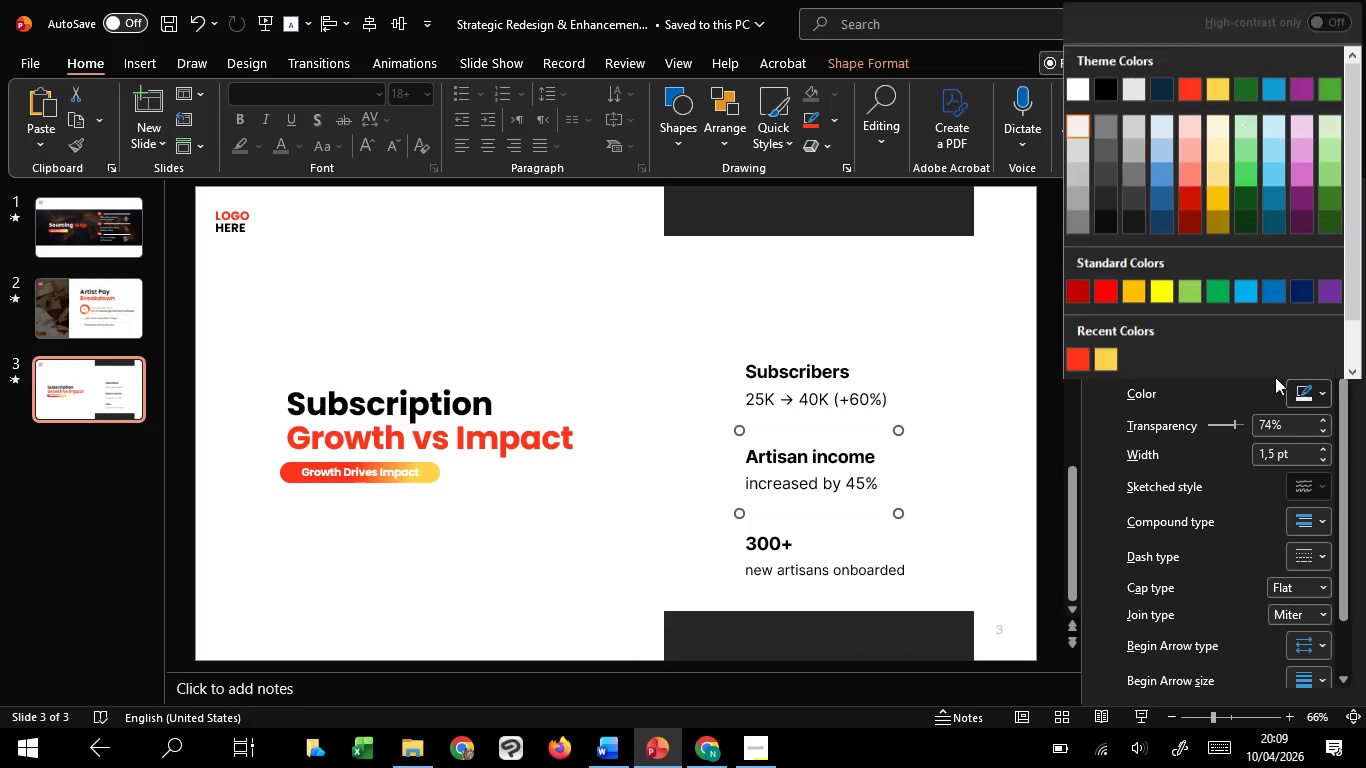 
key(Shift+ShiftLeft)
 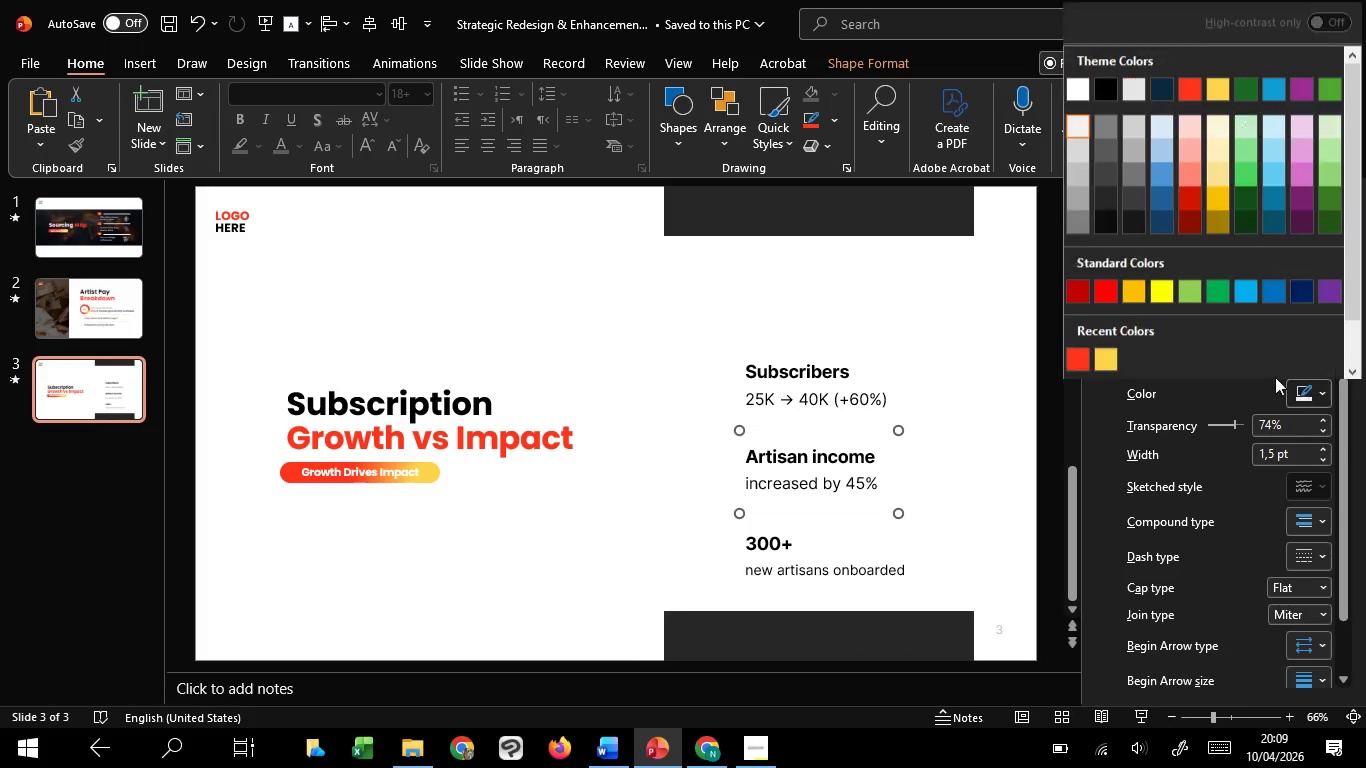 
left_click([1306, 390])
 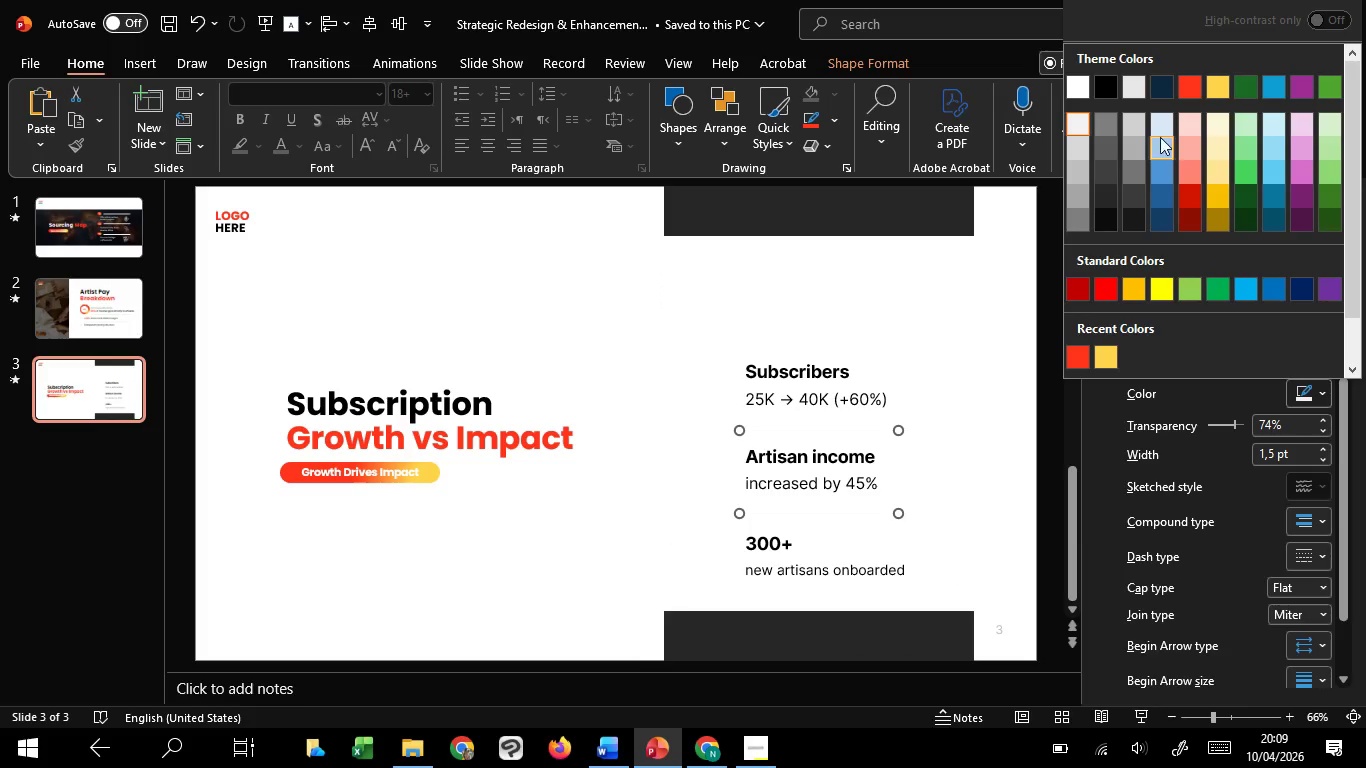 
key(Shift+ShiftLeft)
 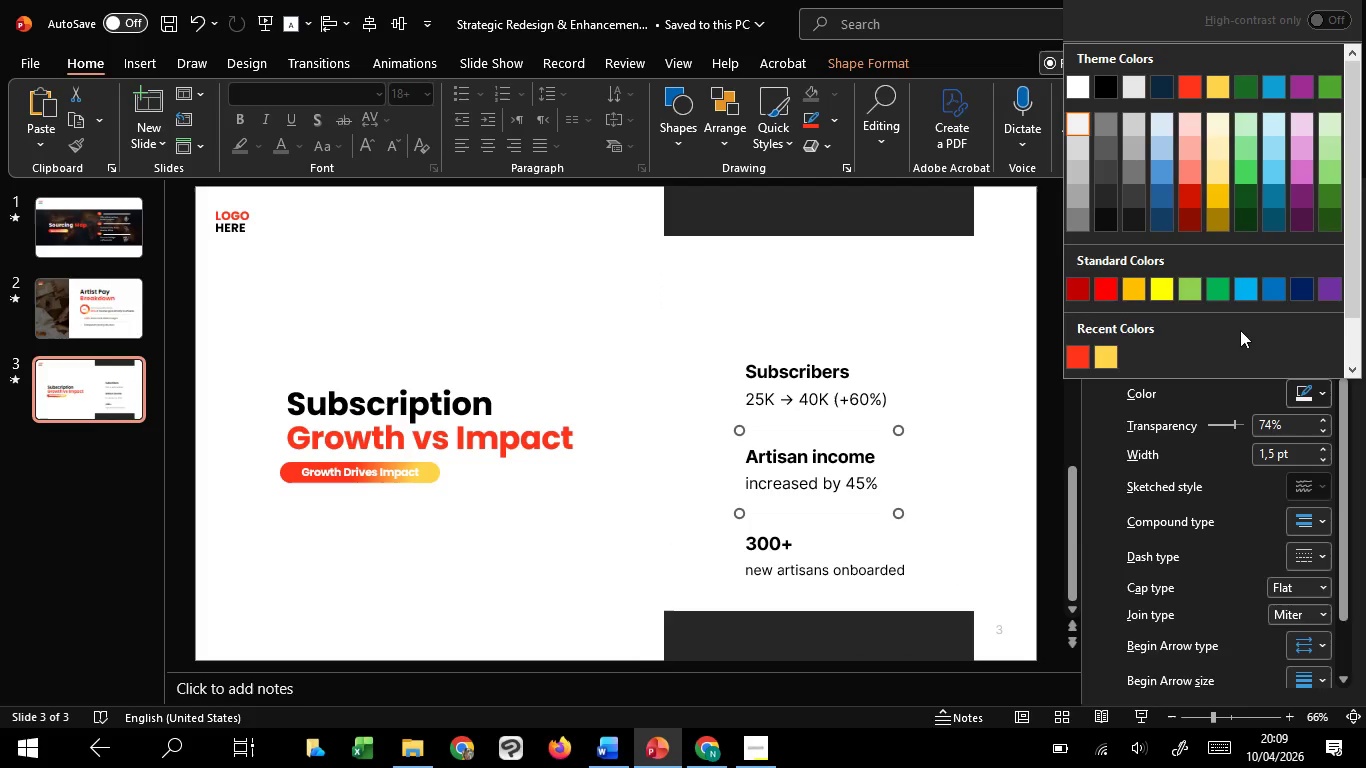 
key(Shift+ShiftLeft)
 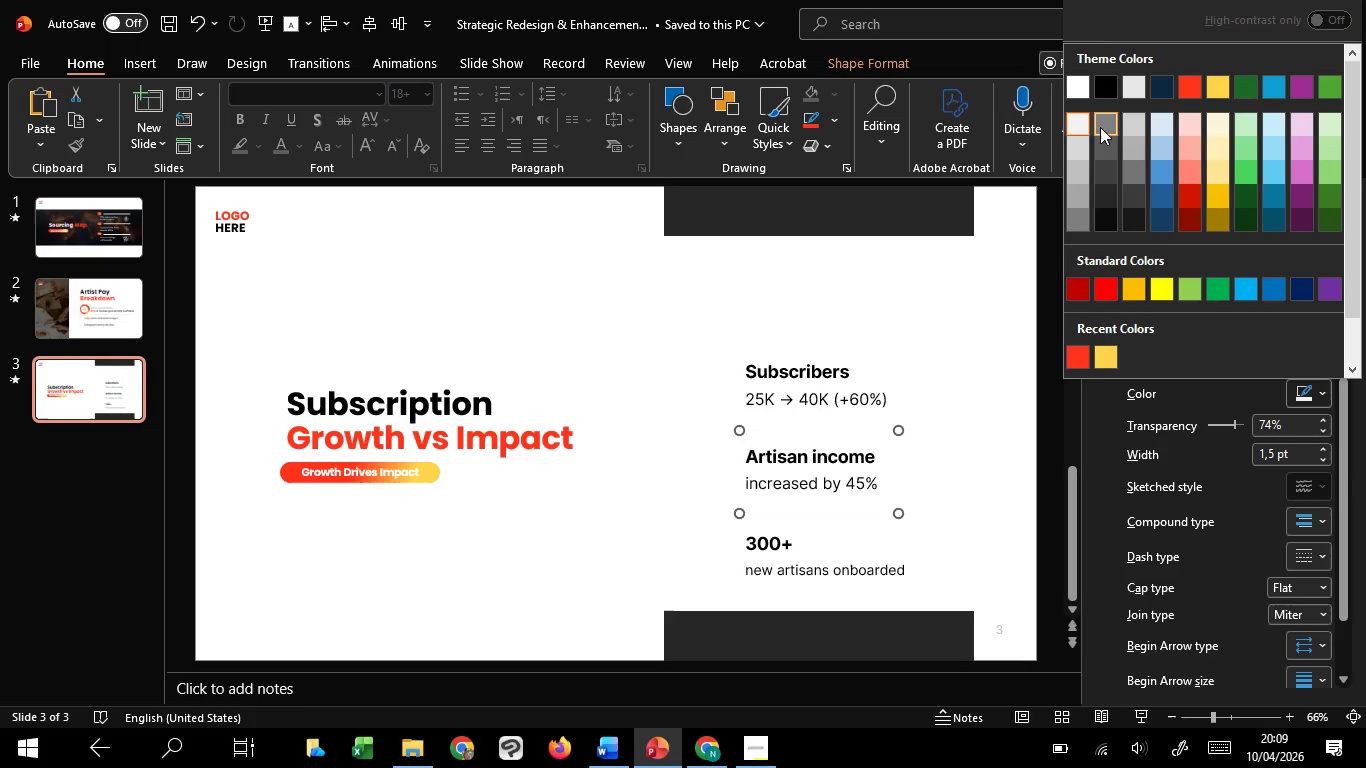 
left_click([1100, 127])
 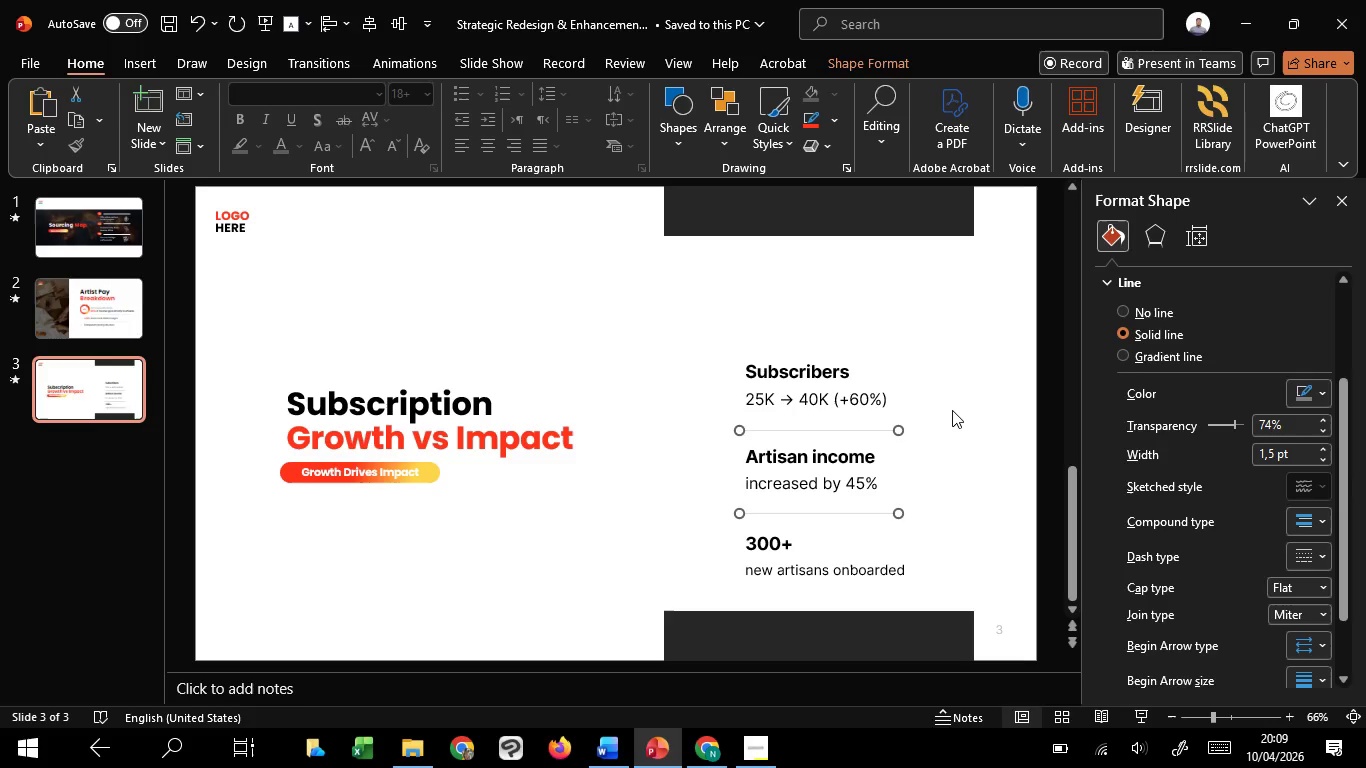 
left_click_drag(start_coordinate=[951, 410], to_coordinate=[945, 410])
 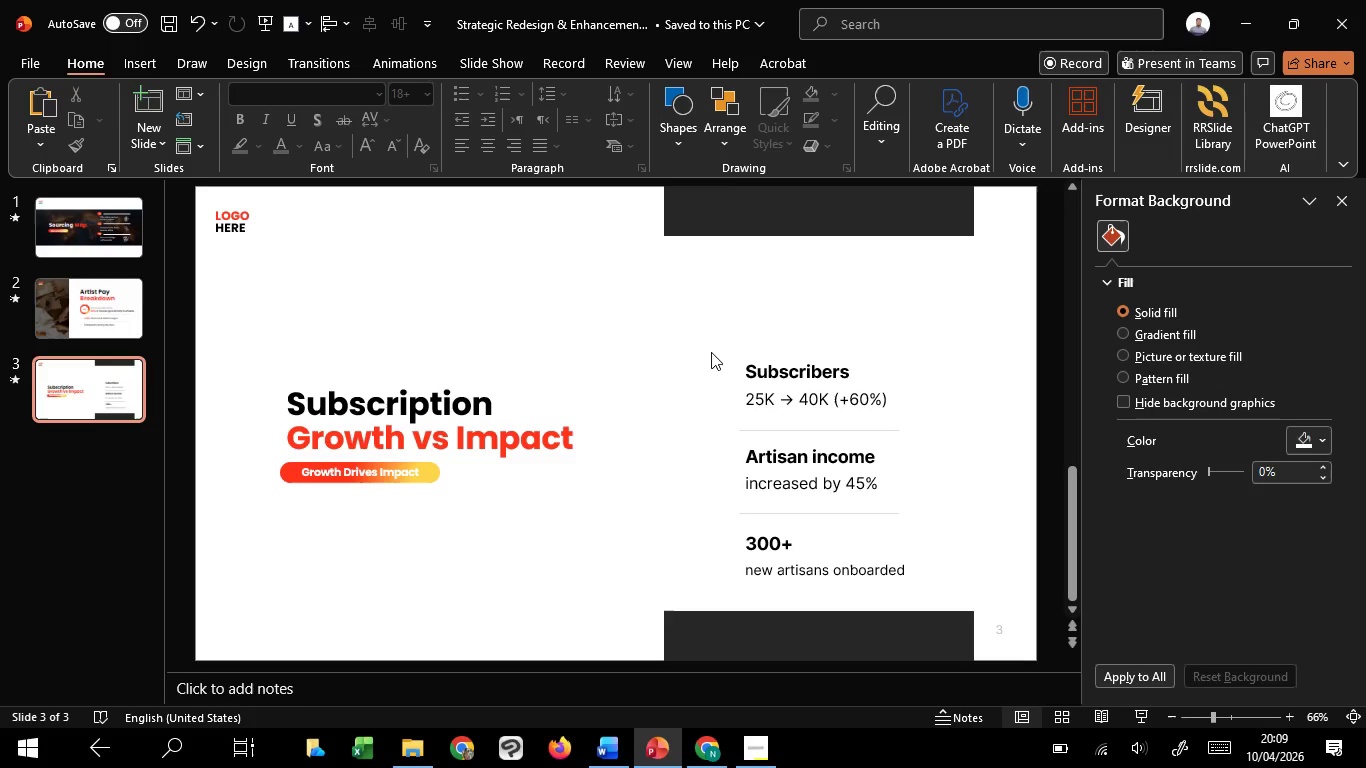 
left_click_drag(start_coordinate=[711, 352], to_coordinate=[970, 426])
 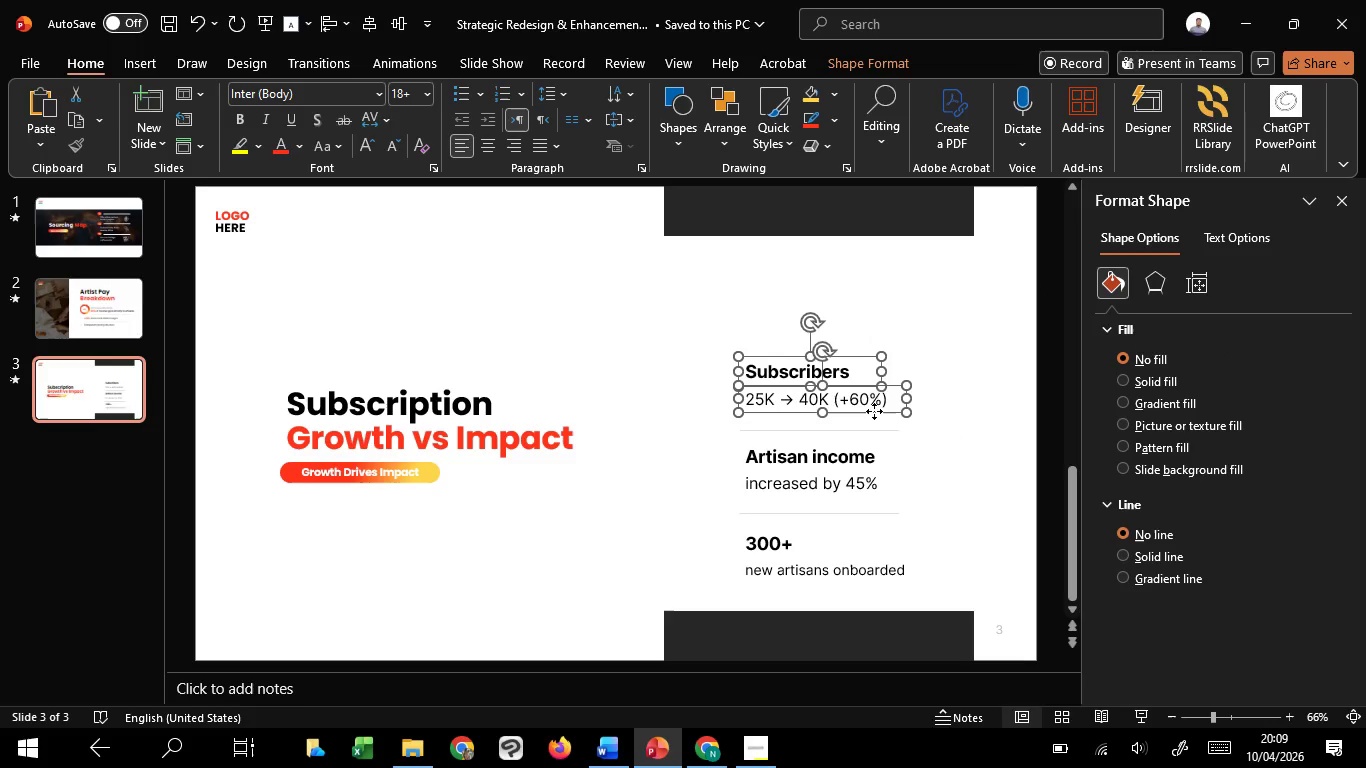 
left_click_drag(start_coordinate=[874, 411], to_coordinate=[807, 335])
 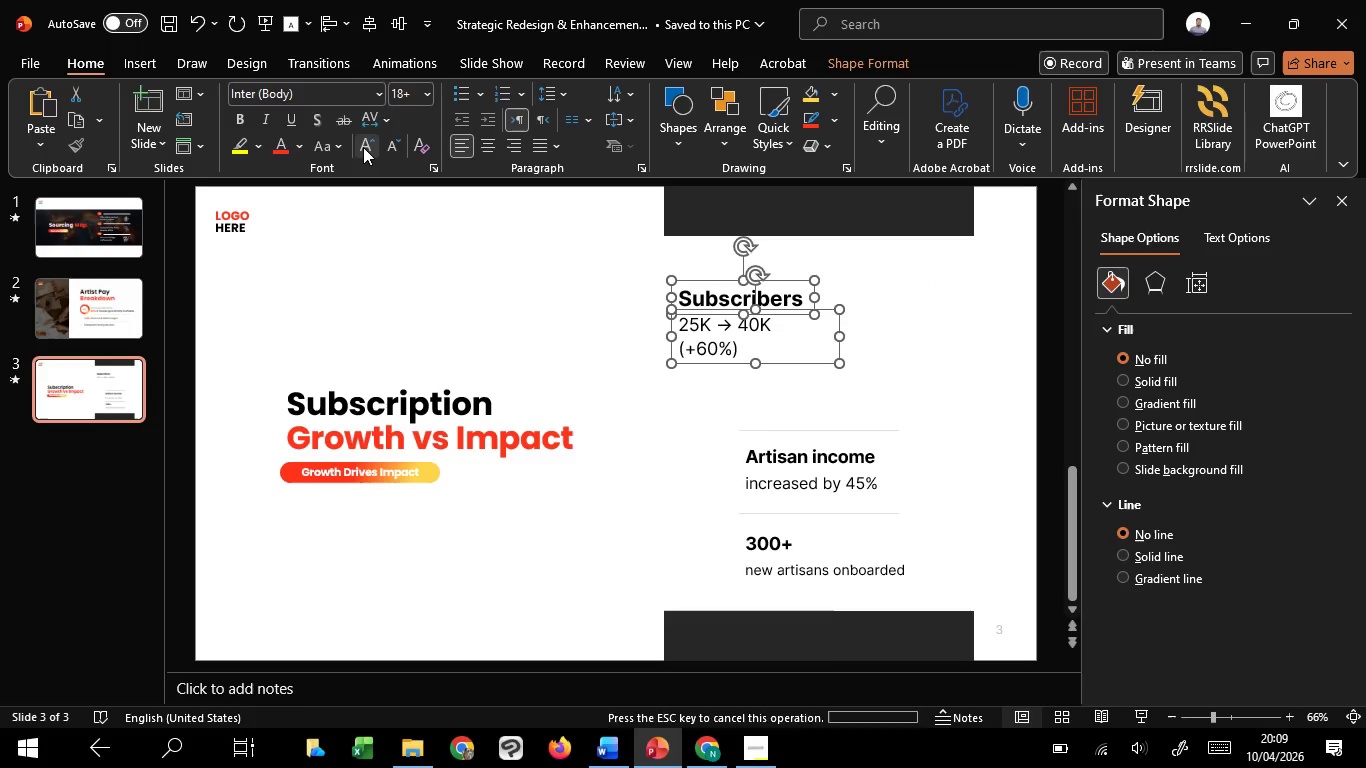 
double_click([363, 147])
 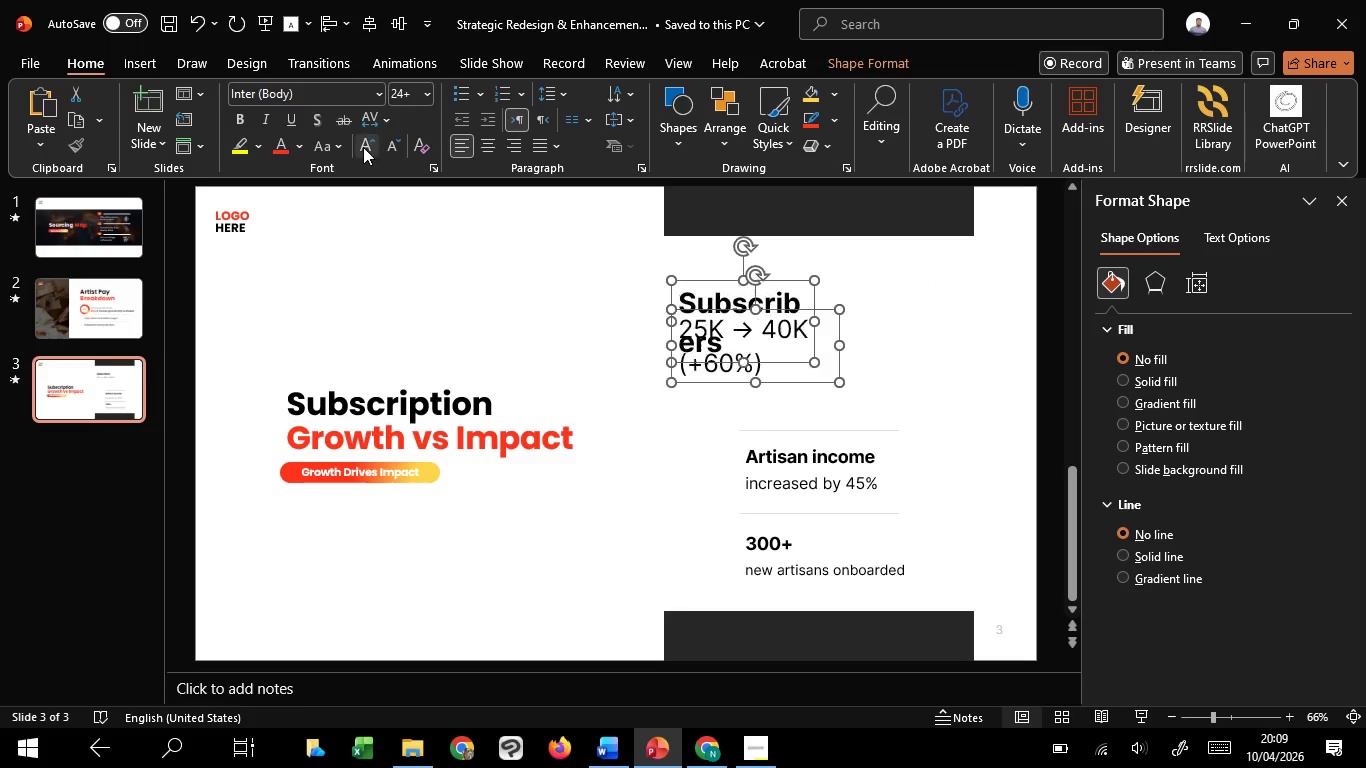 
triple_click([363, 147])
 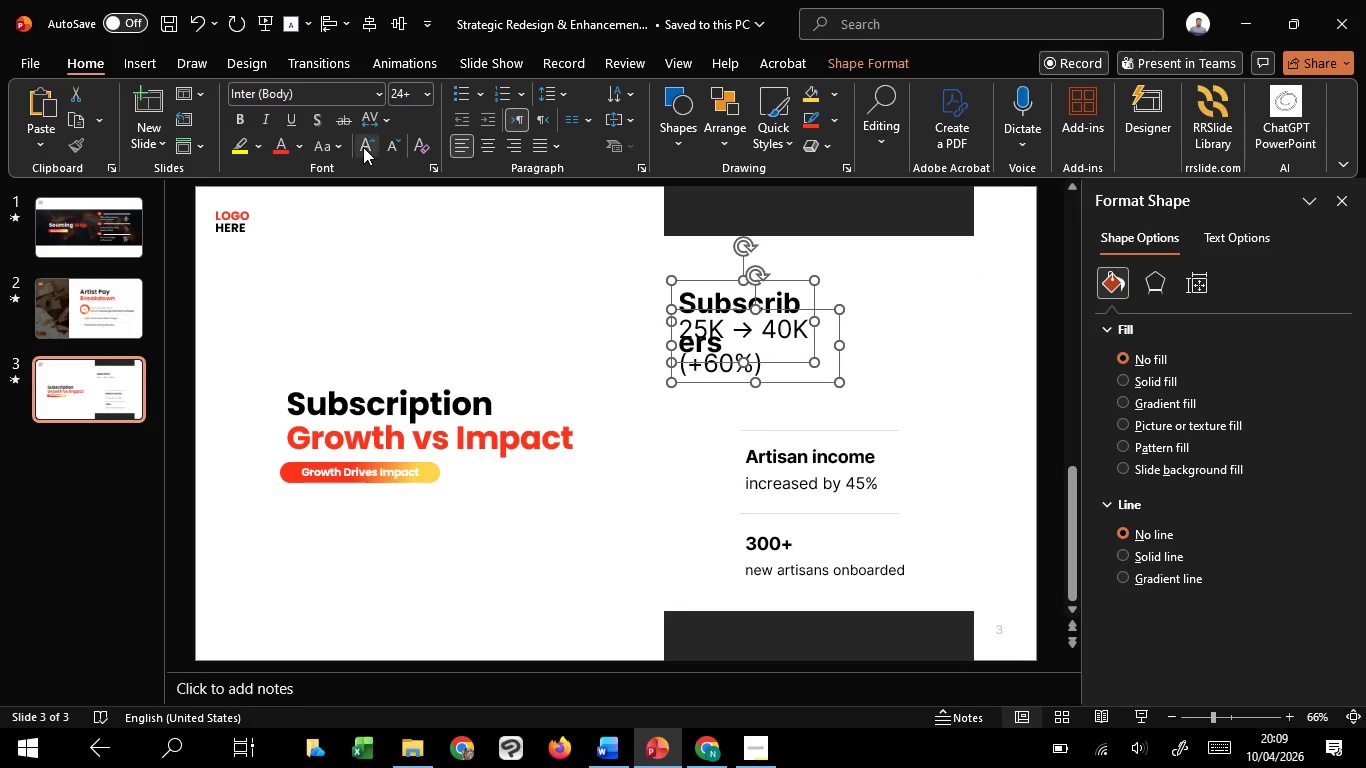 
triple_click([363, 147])
 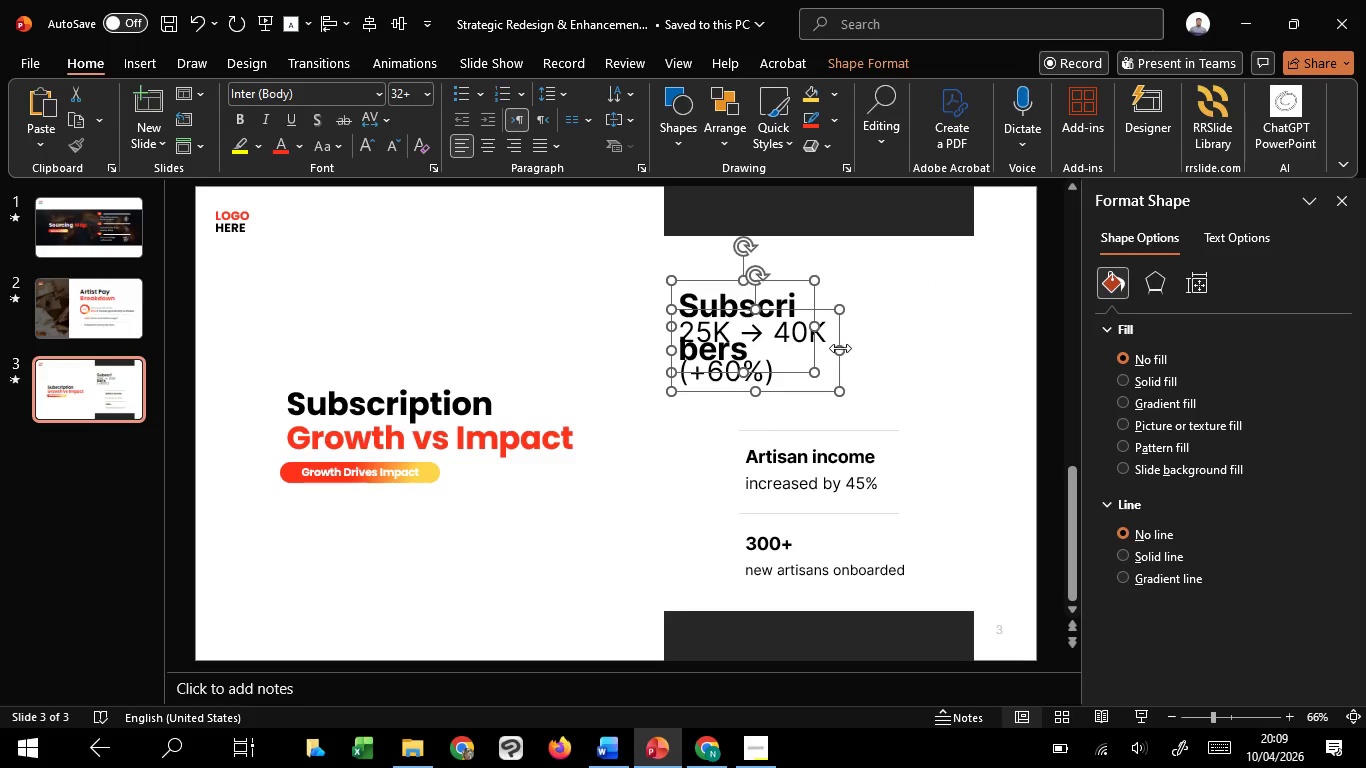 
left_click_drag(start_coordinate=[840, 348], to_coordinate=[987, 354])
 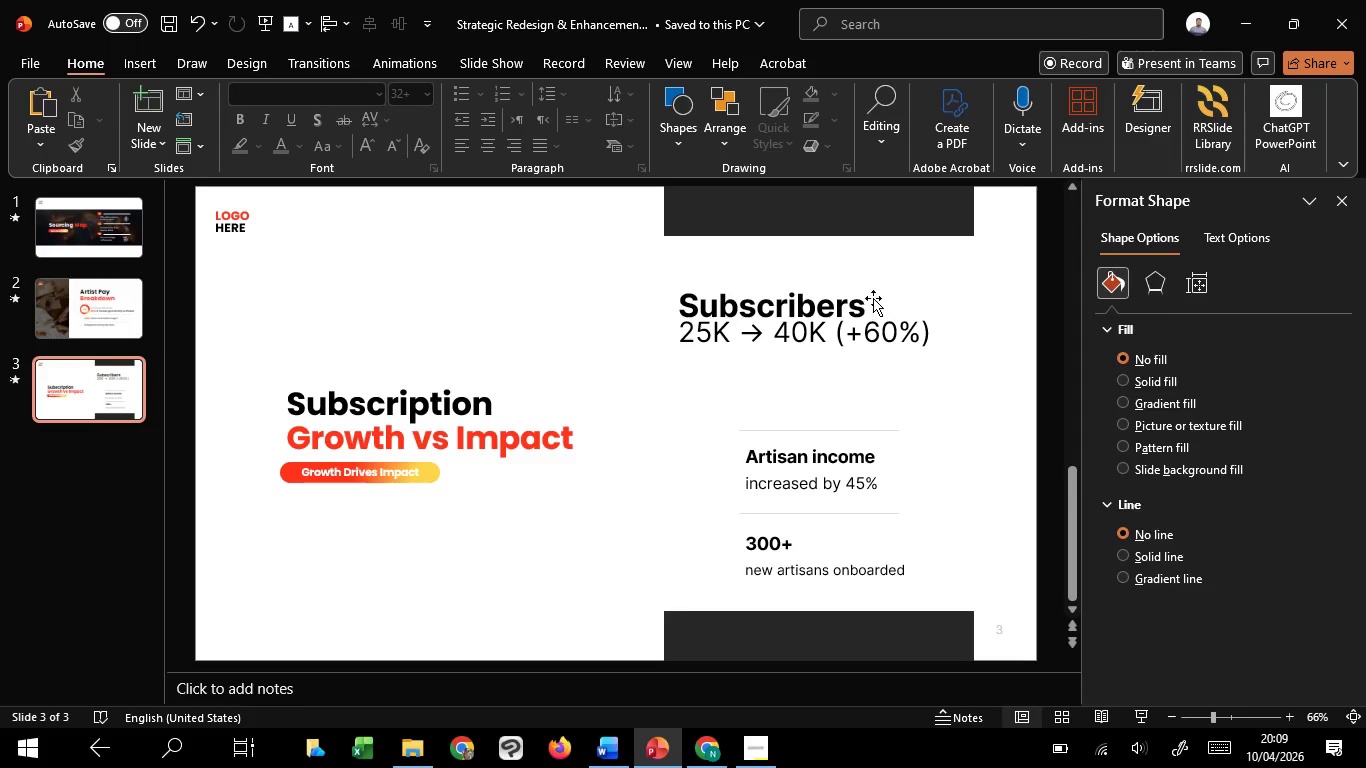 
double_click([873, 298])
 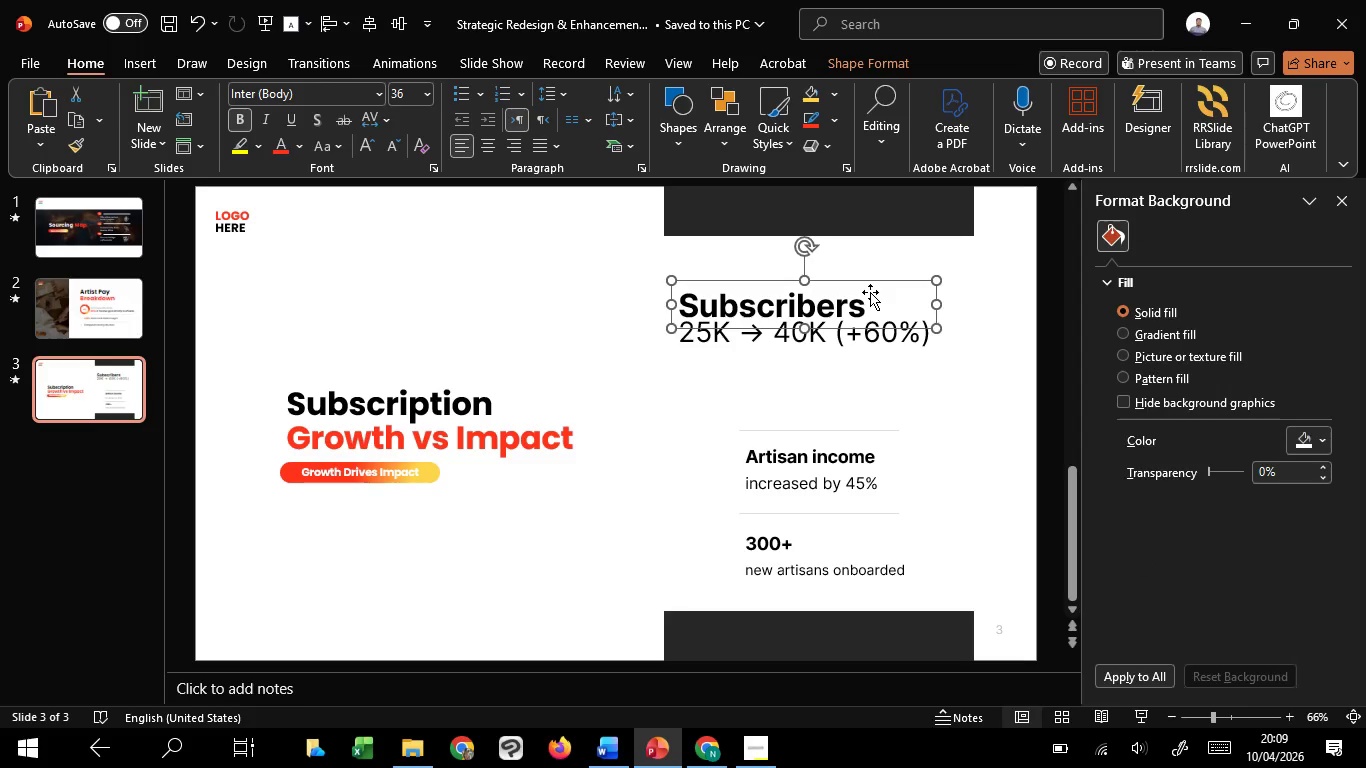 
left_click_drag(start_coordinate=[870, 292], to_coordinate=[871, 278])
 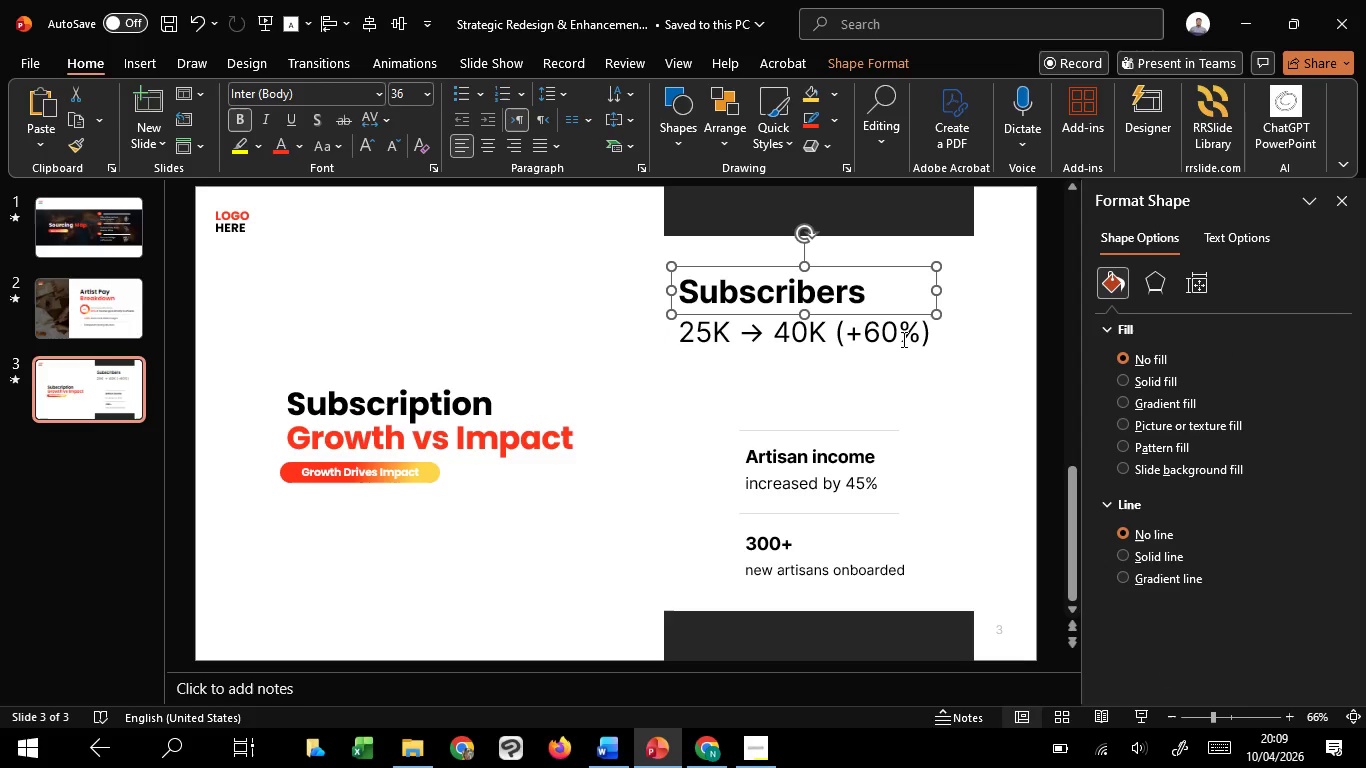 
hold_key(key=ShiftLeft, duration=1.51)
left_click([902, 339])
 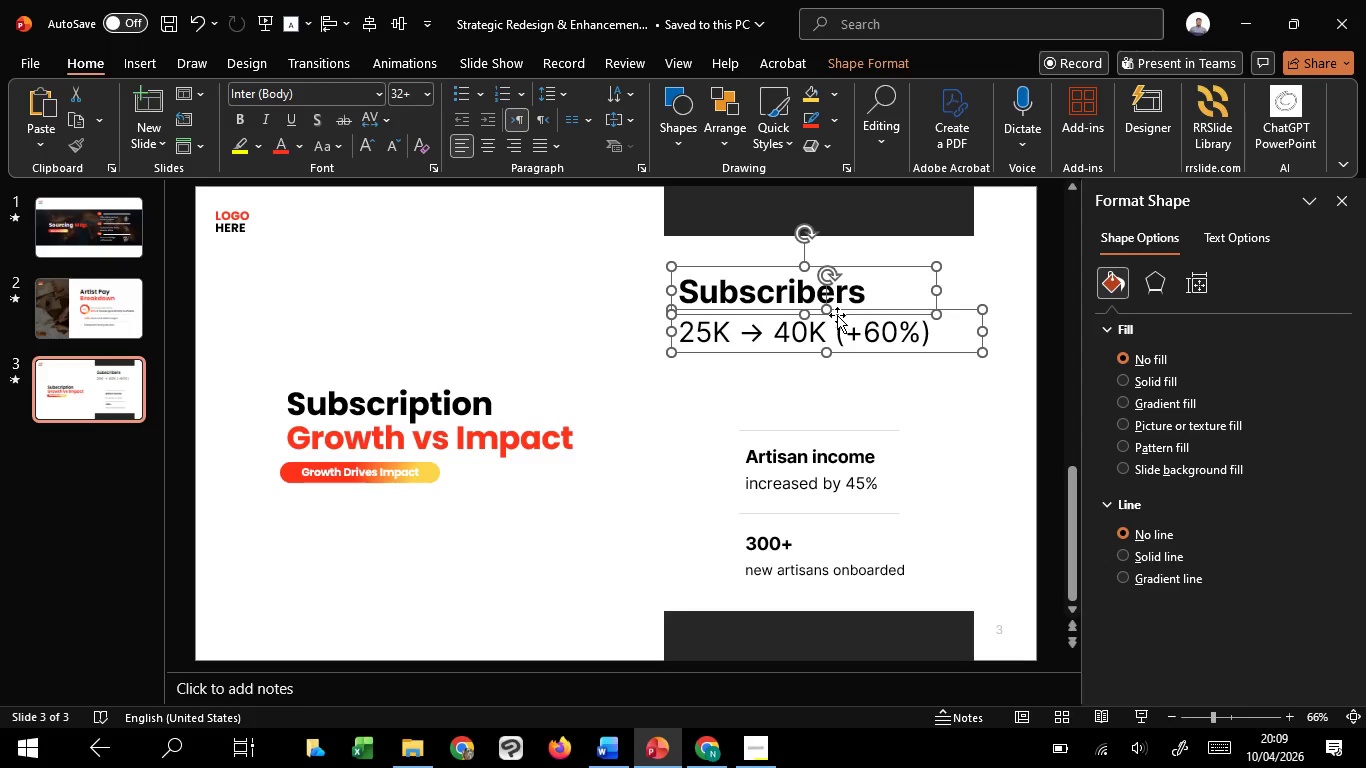 
hold_key(key=ShiftLeft, duration=1.14)
 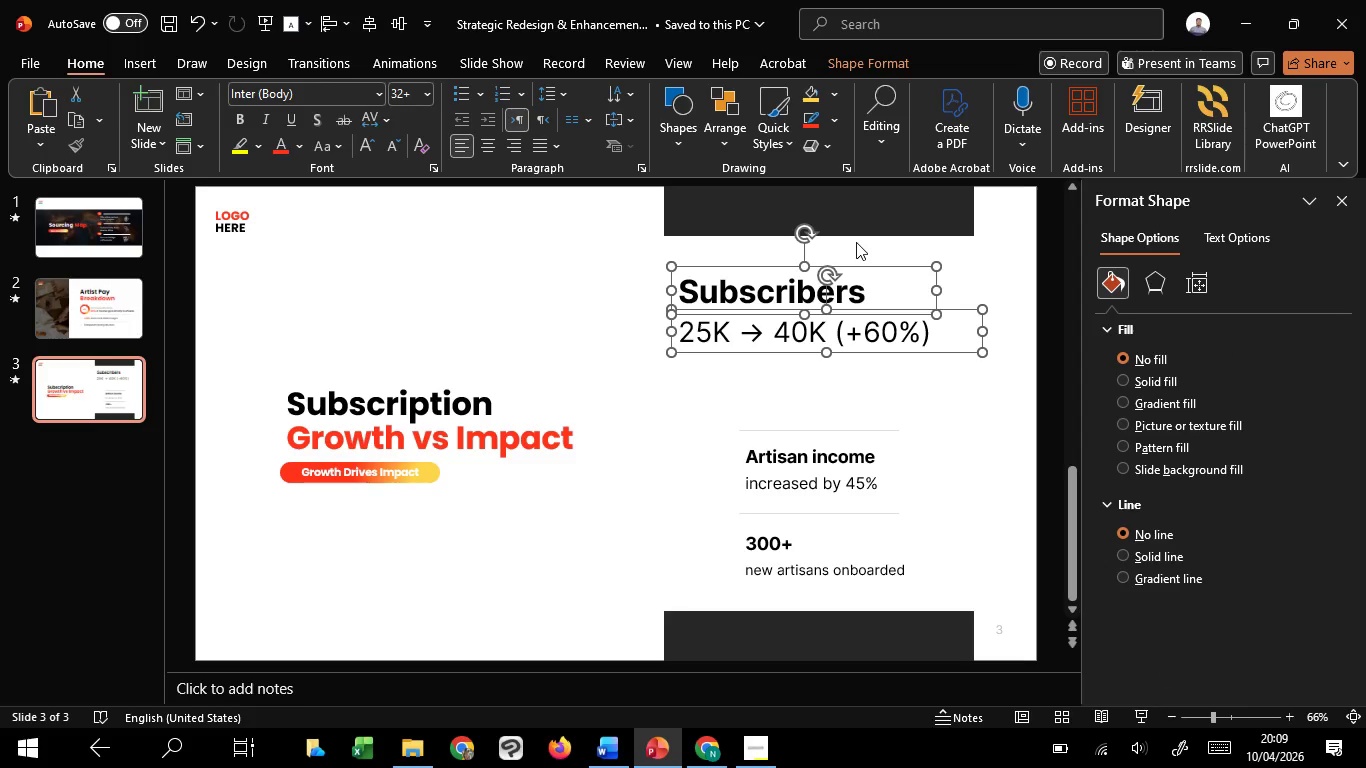 
hold_key(key=ControlLeft, duration=1.06)
 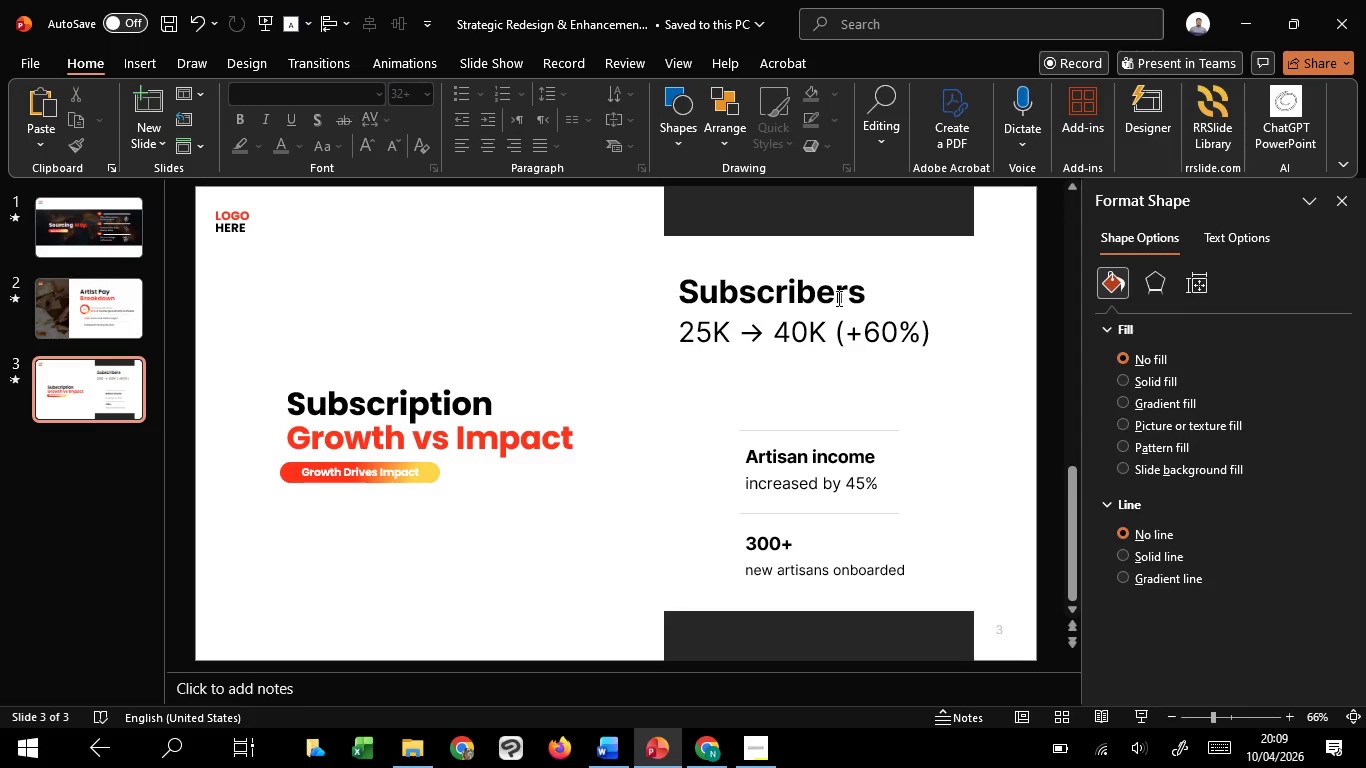 
double_click([837, 298])
 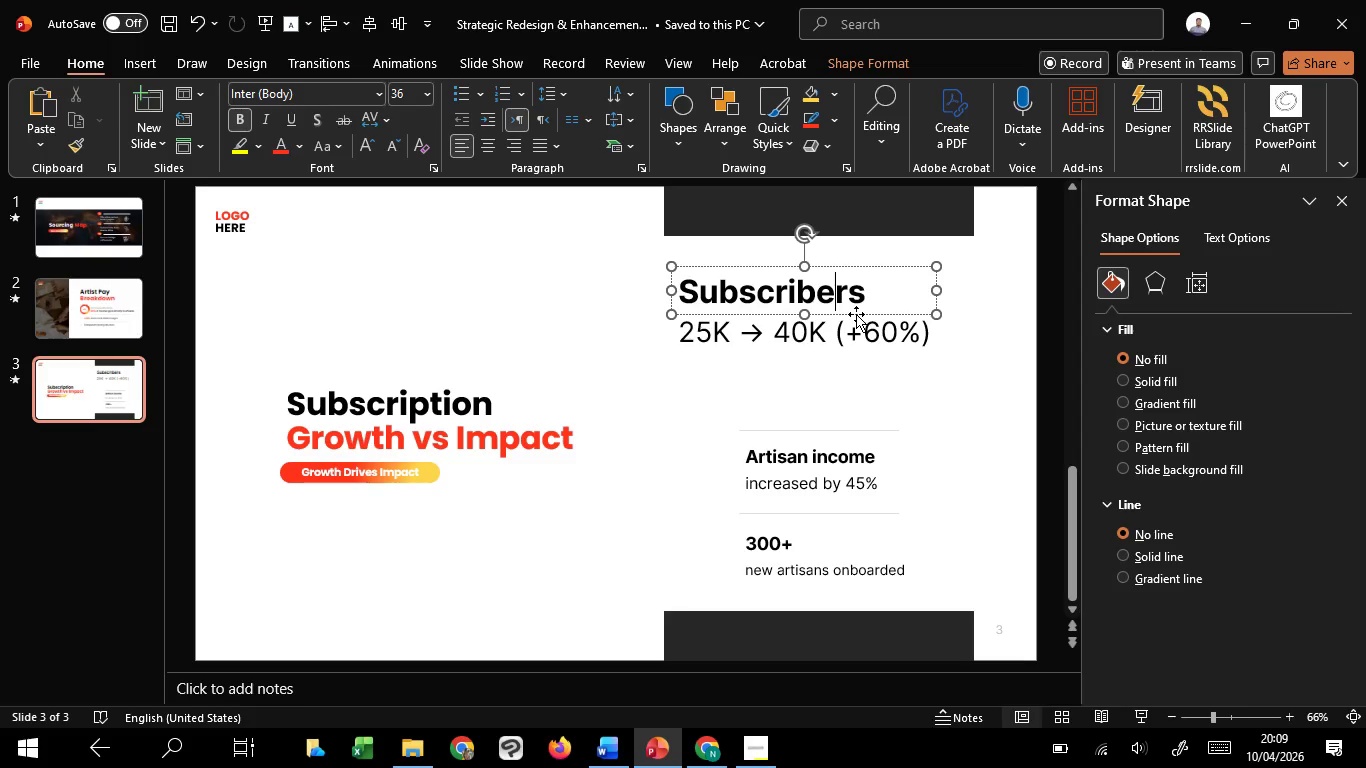 
left_click([856, 314])
 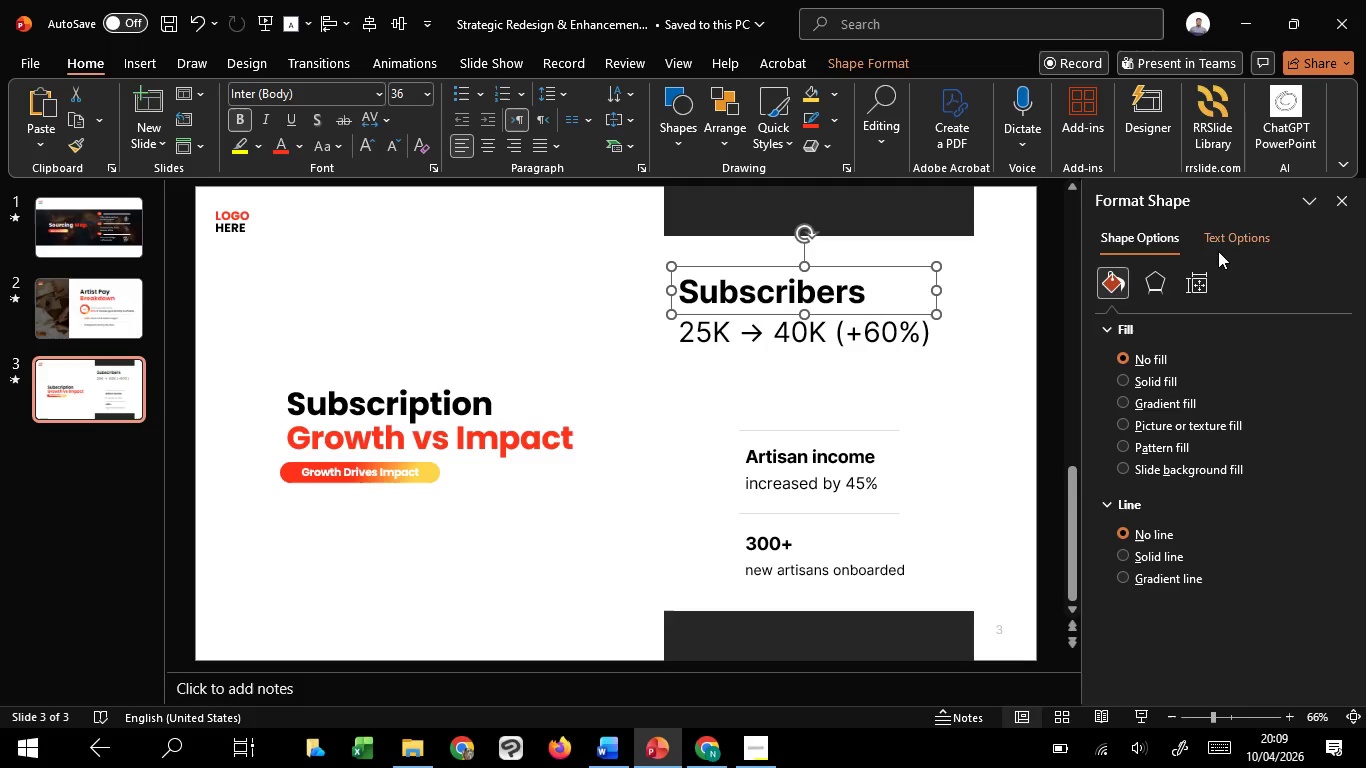 
left_click([1218, 250])
 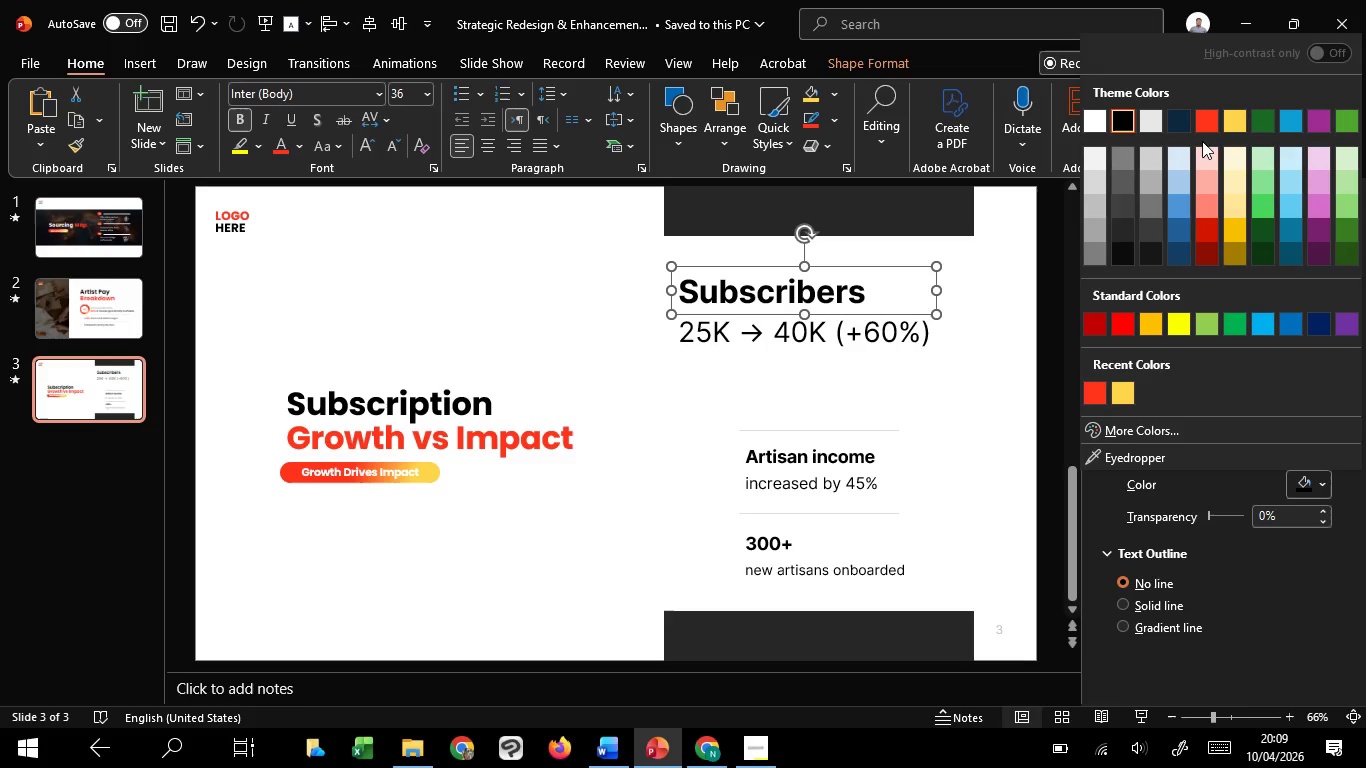 
left_click([1204, 126])
 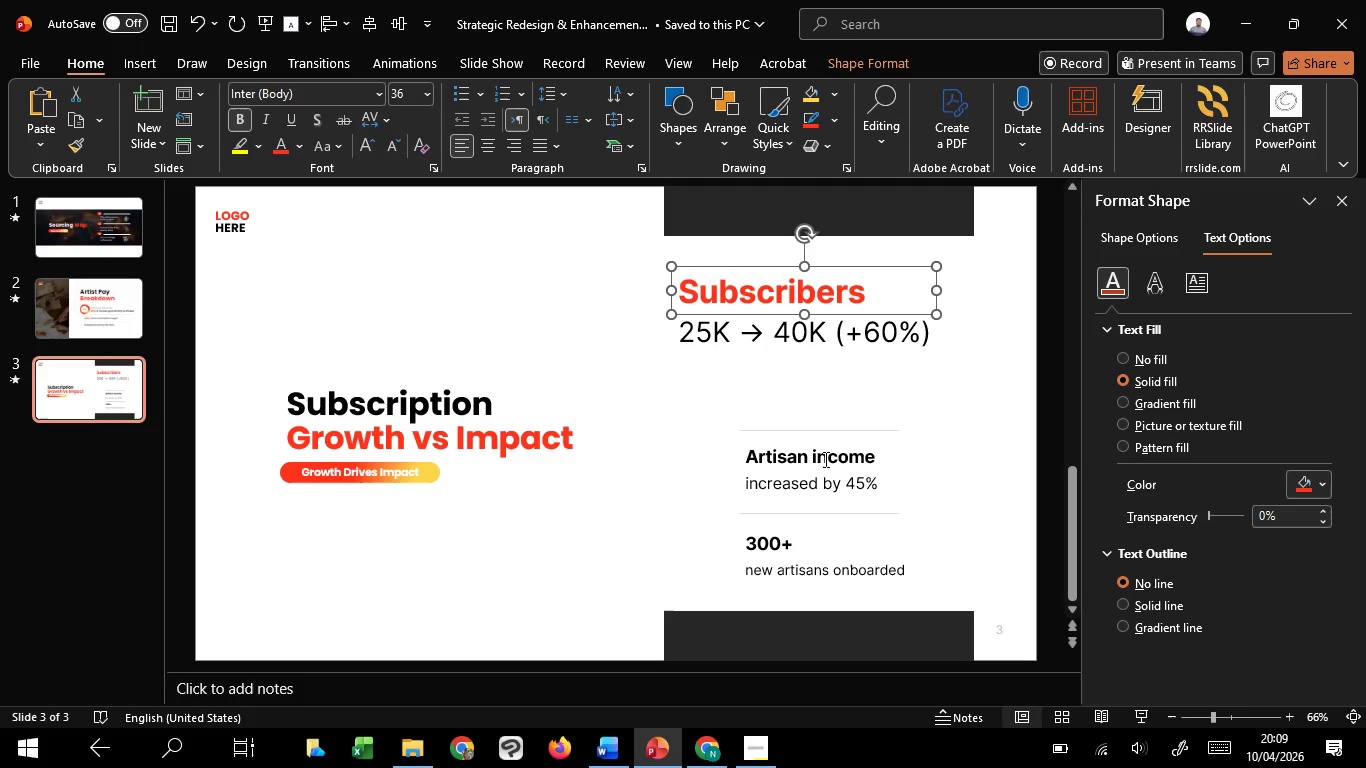 
left_click([824, 459])
 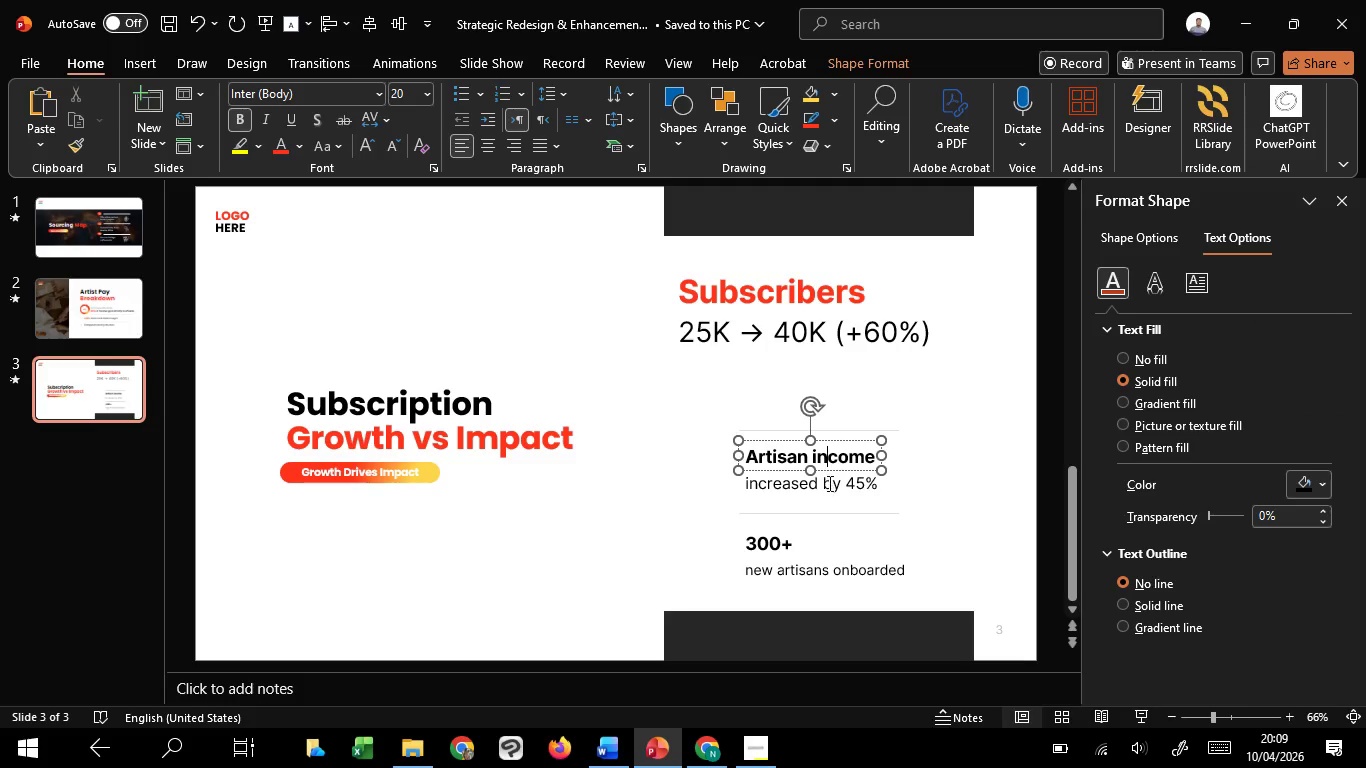 
hold_key(key=ShiftLeft, duration=1.51)
double_click([828, 483])
 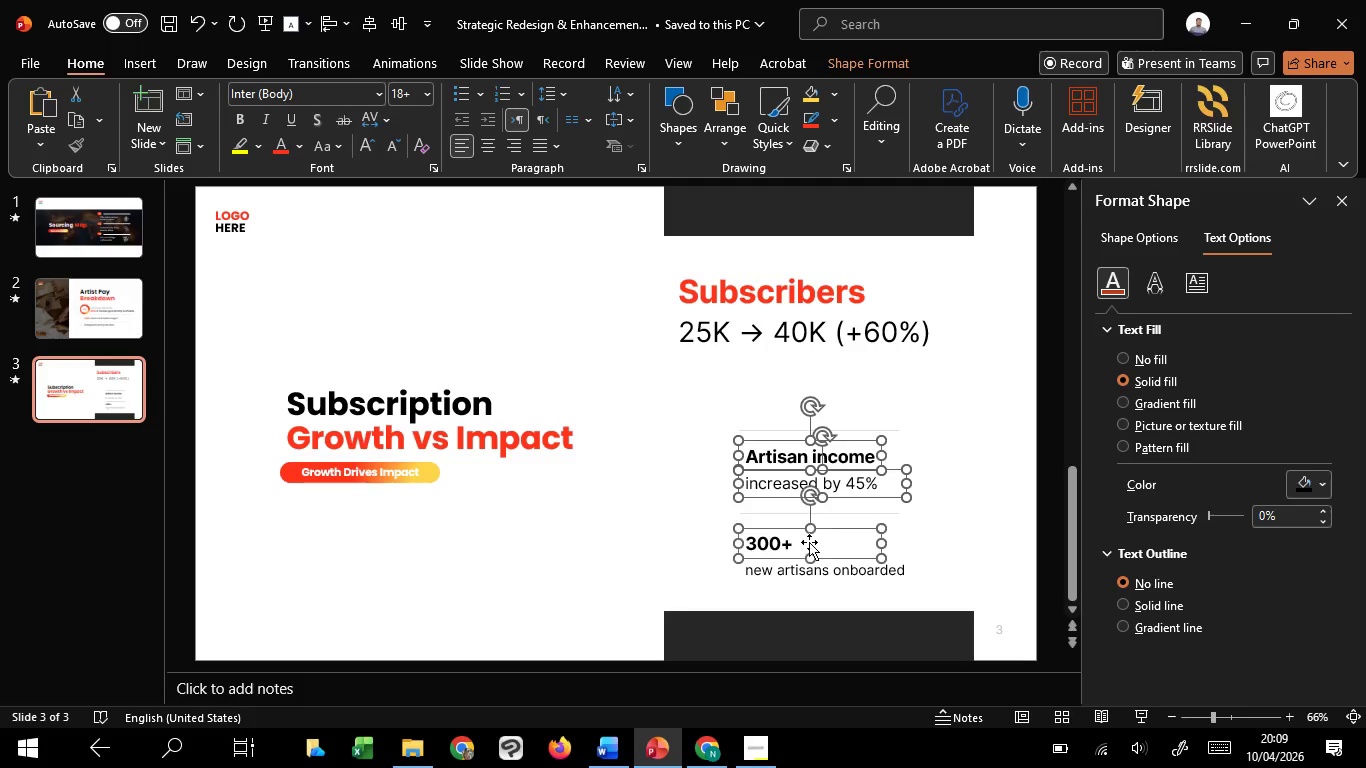 
left_click([809, 542])
 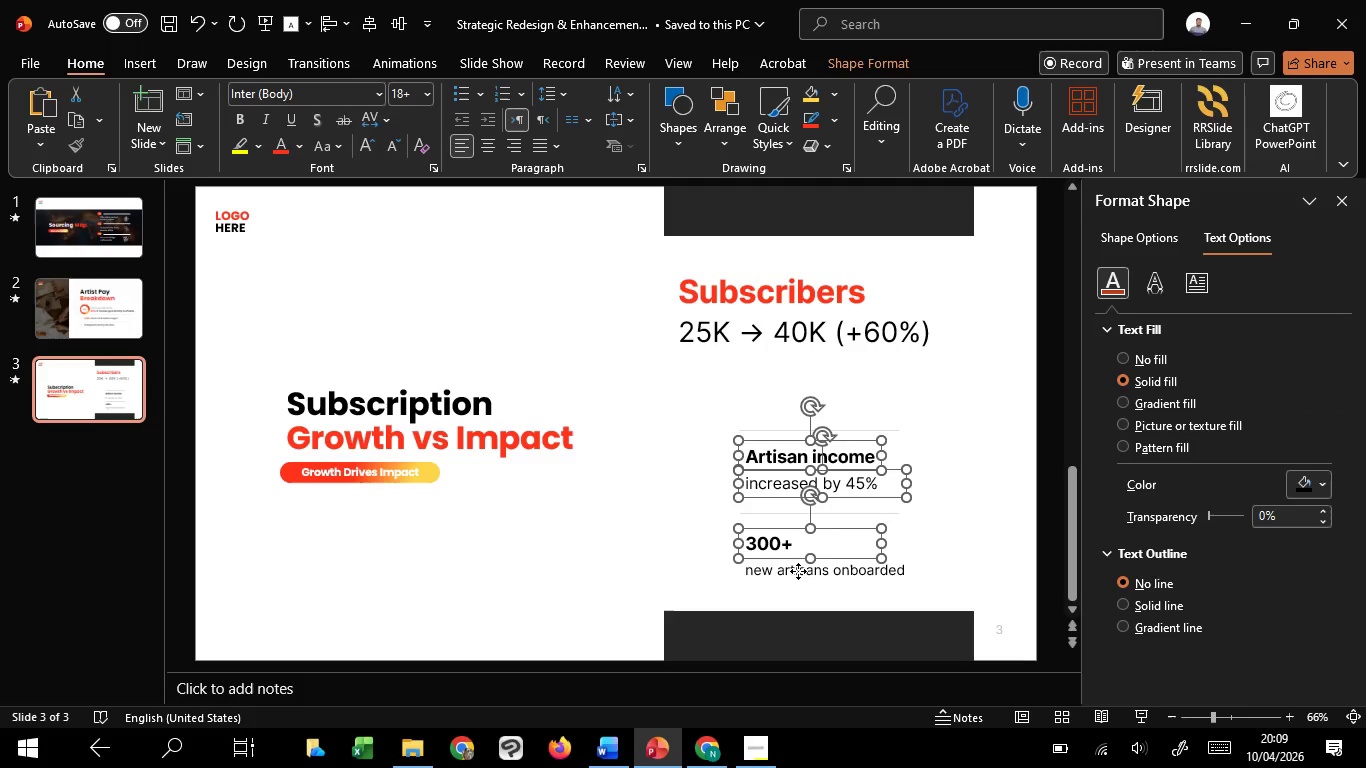 
hold_key(key=ShiftLeft, duration=0.64)
left_click([798, 571])
 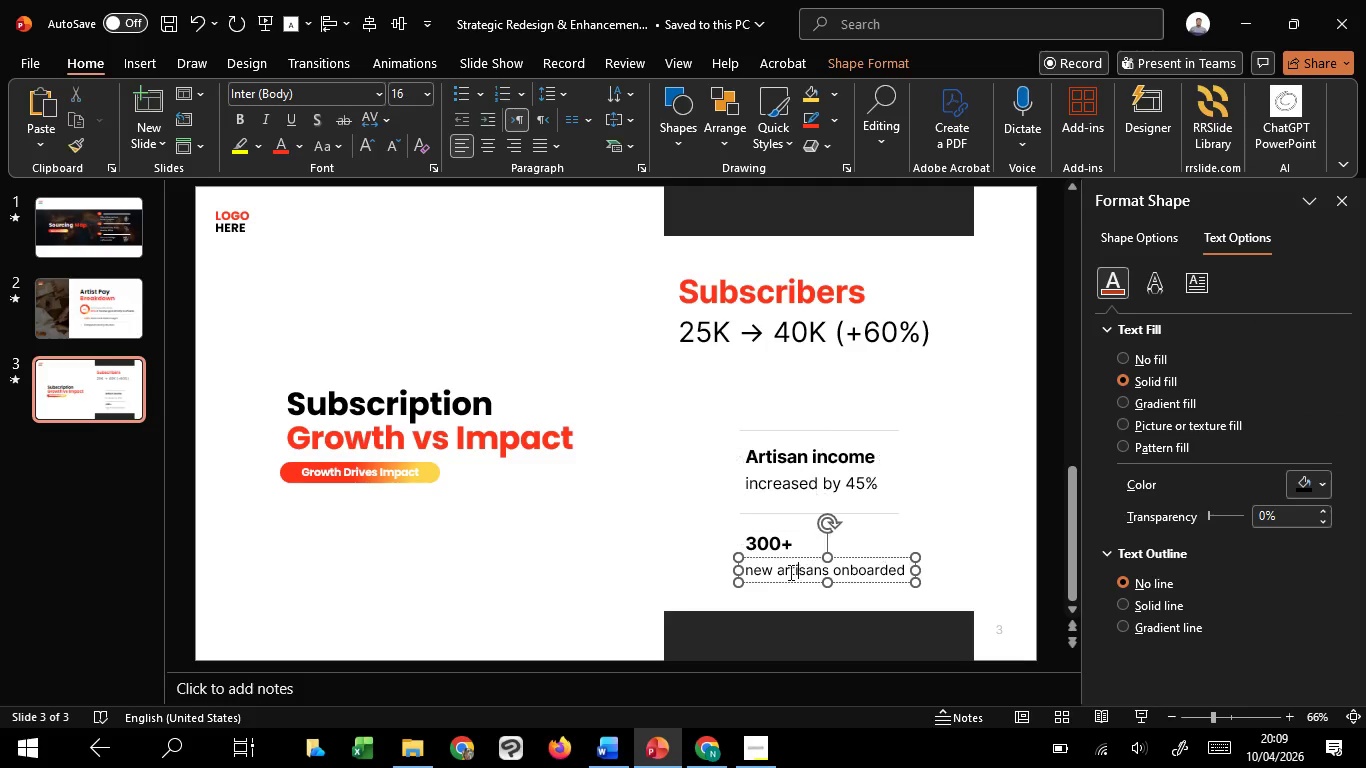 
left_click_drag(start_coordinate=[798, 571], to_coordinate=[606, 549])
 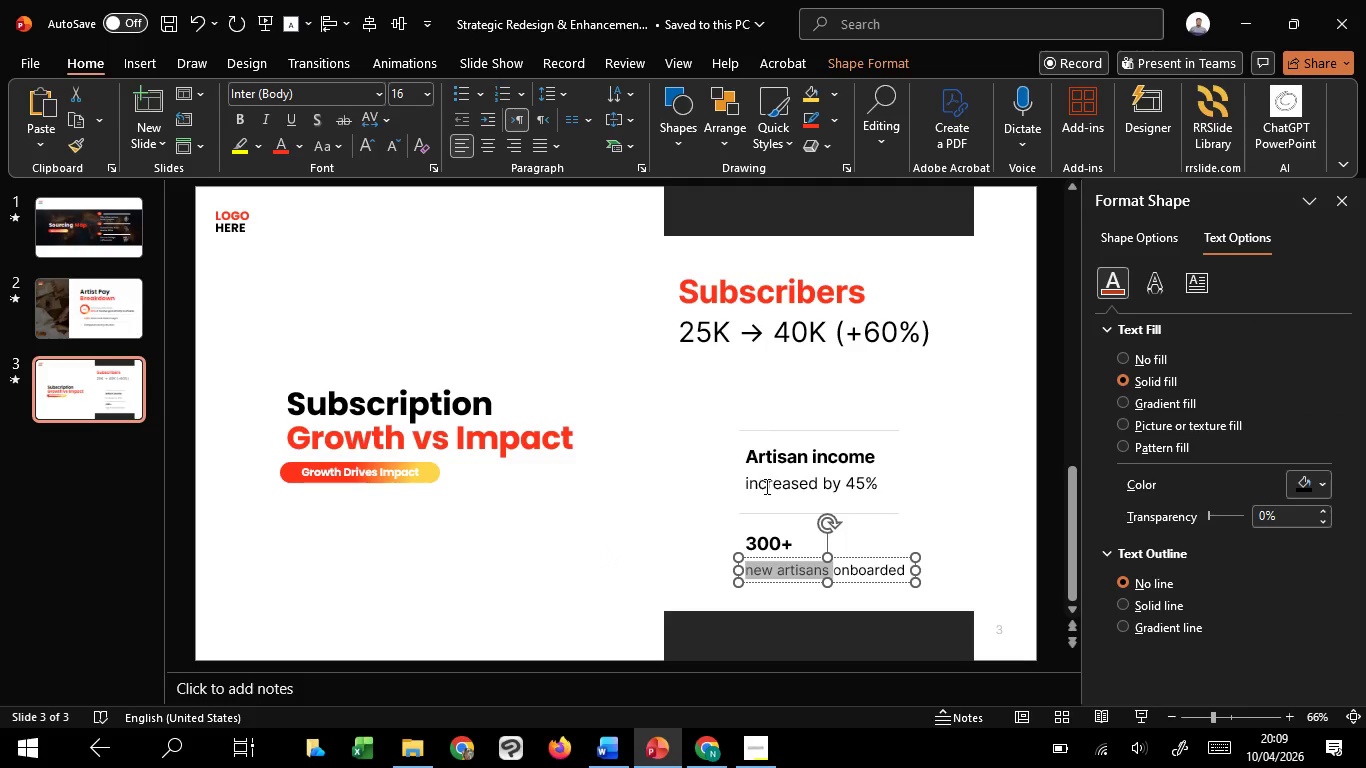 
hold_key(key=ShiftLeft, duration=1.52)
 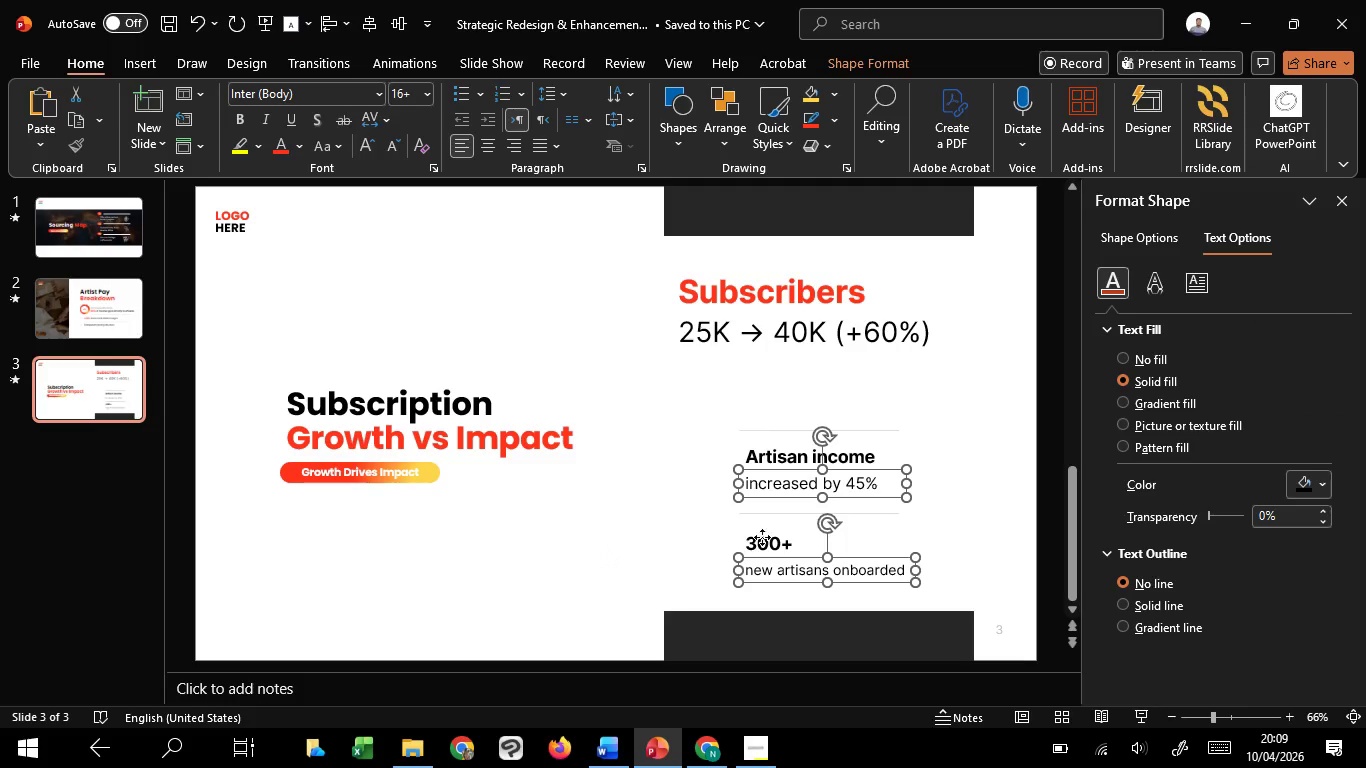 
hold_key(key=ShiftLeft, duration=1.52)
left_click([765, 486])
 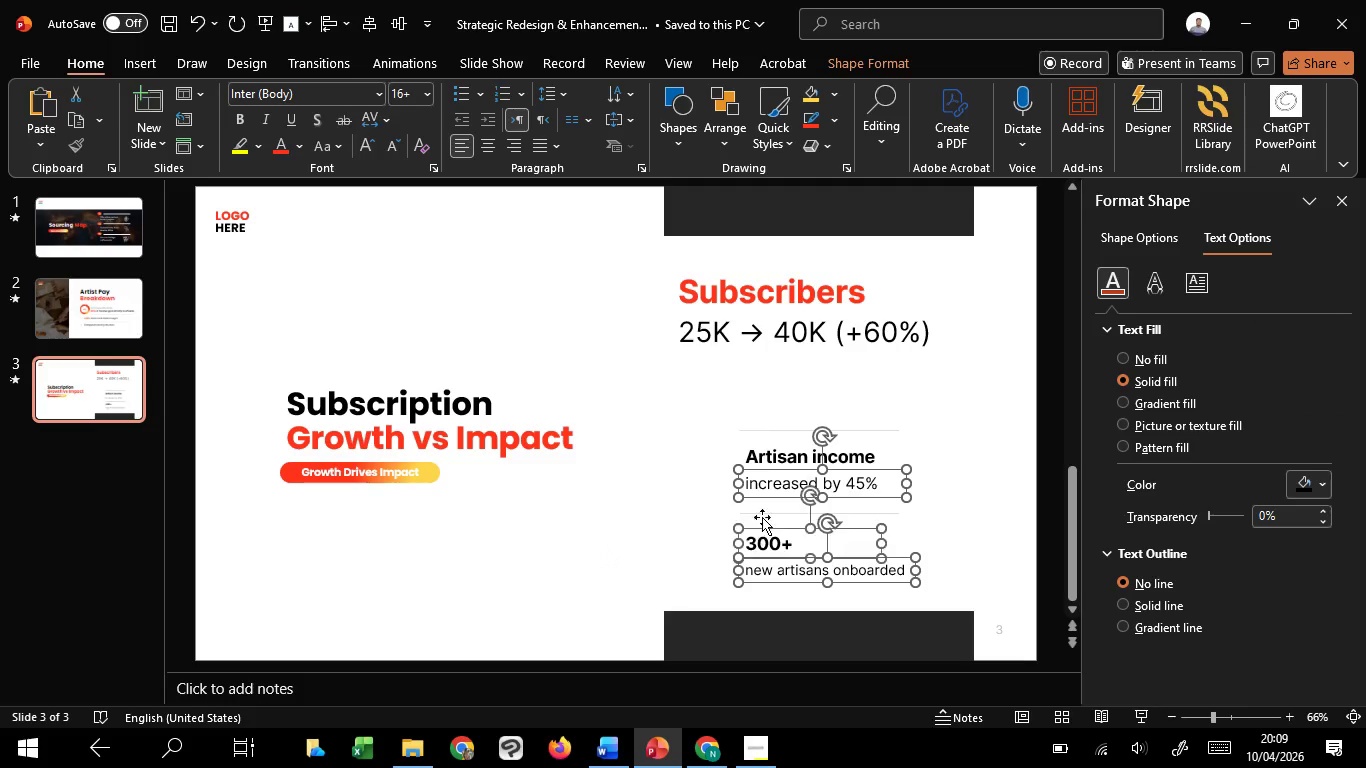 
left_click([762, 537])
 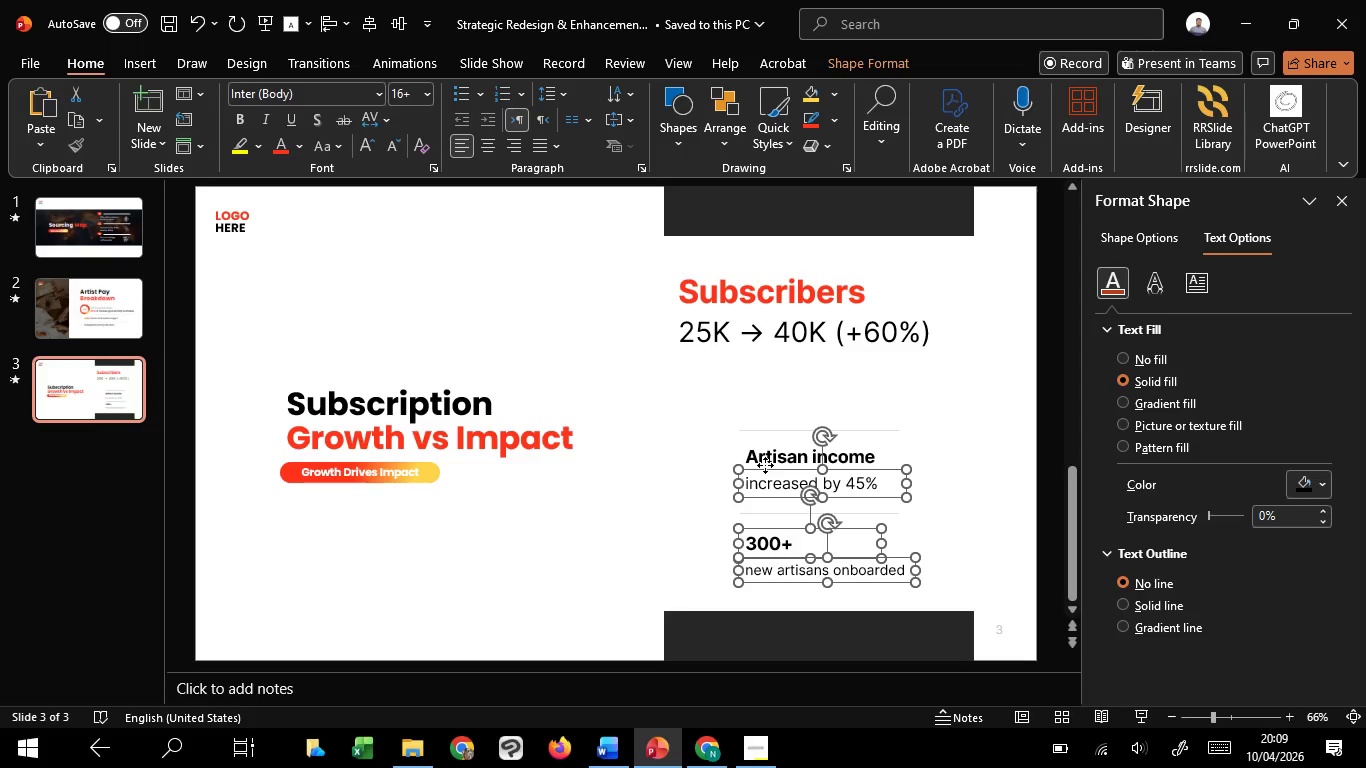 
left_click([765, 465])
 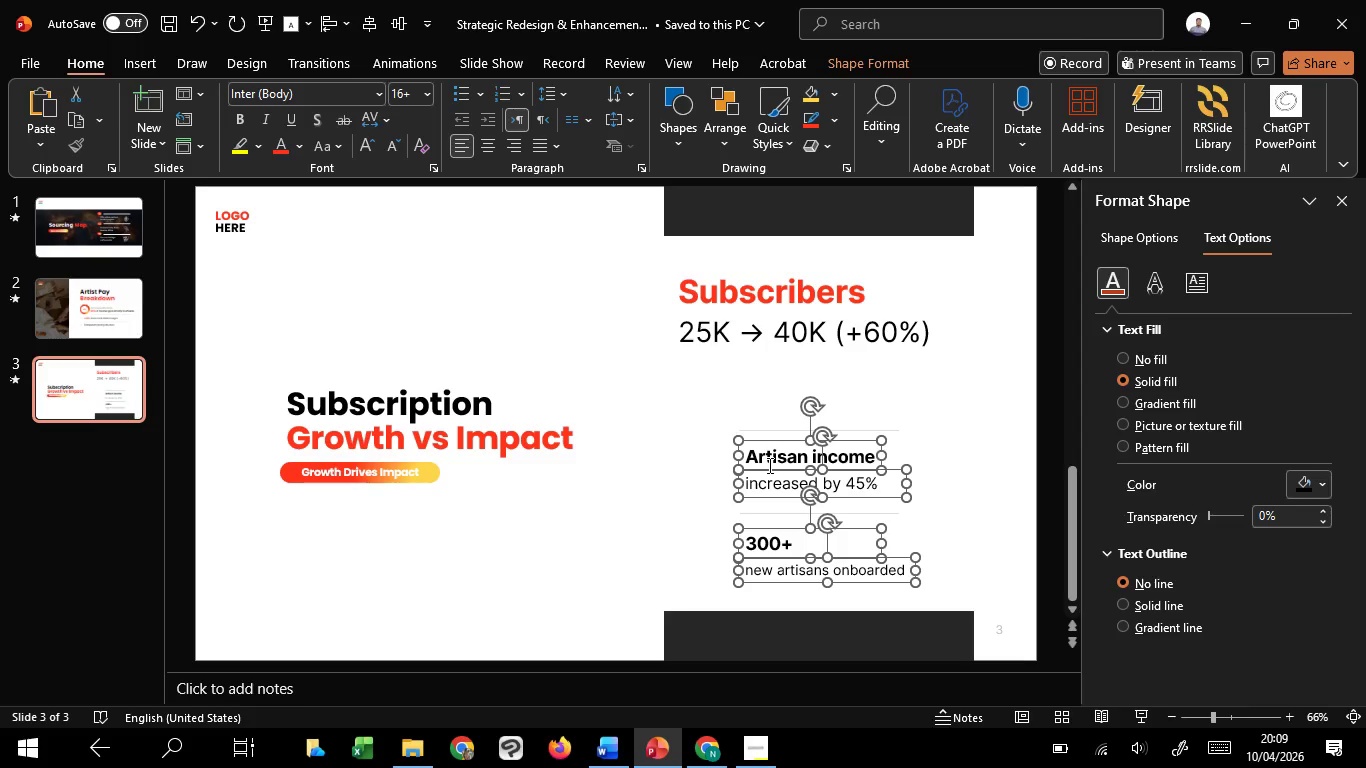 
hold_key(key=ShiftLeft, duration=1.5)
left_click_drag(start_coordinate=[768, 470], to_coordinate=[484, 525])
 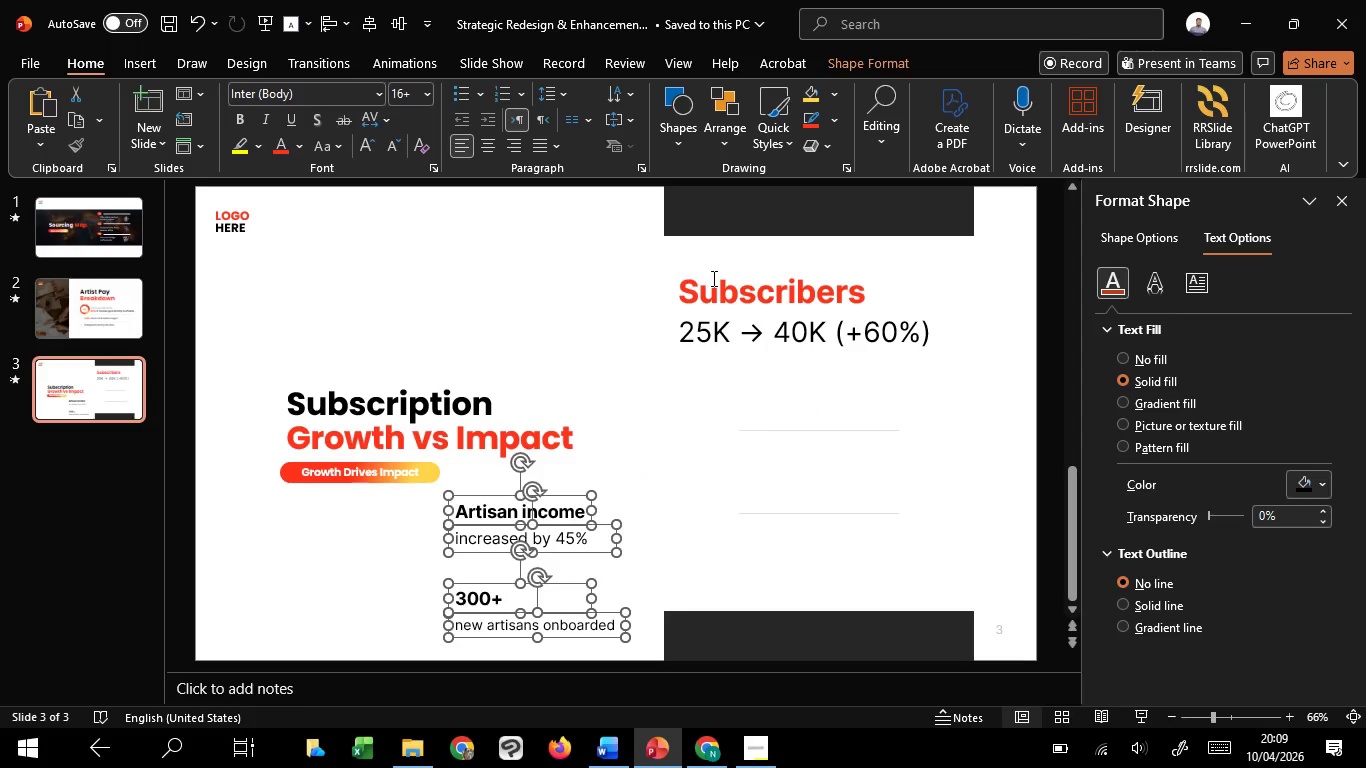 
hold_key(key=ShiftLeft, duration=0.38)
 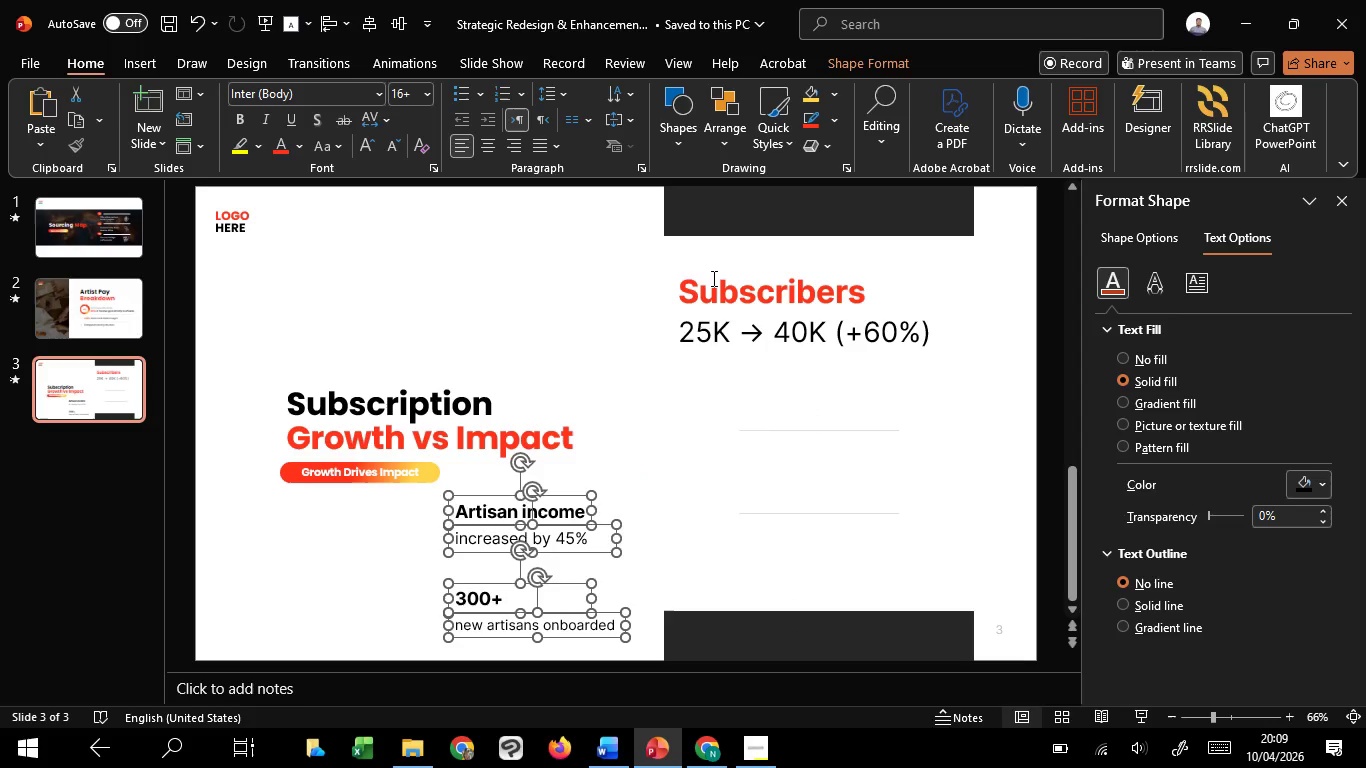 
left_click([712, 278])
 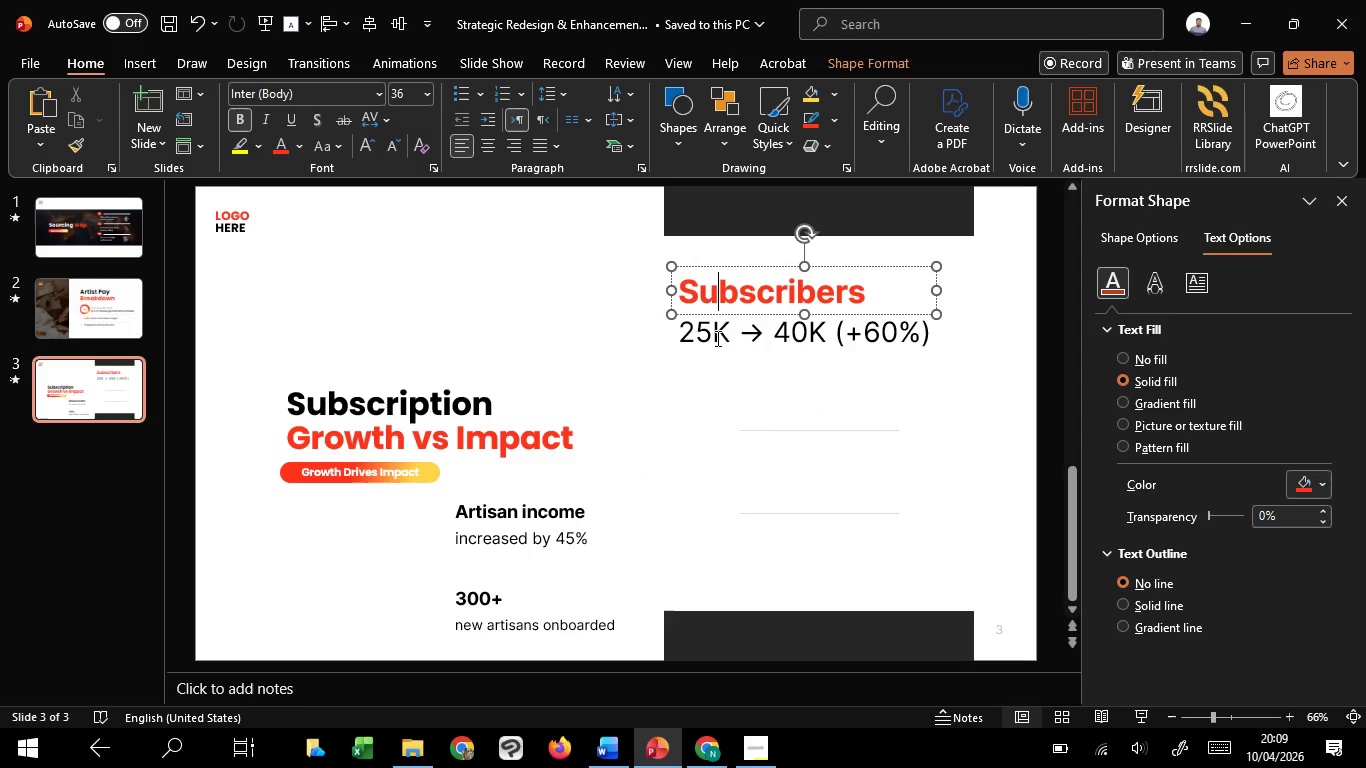 
hold_key(key=ShiftLeft, duration=0.61)
left_click([716, 338])
 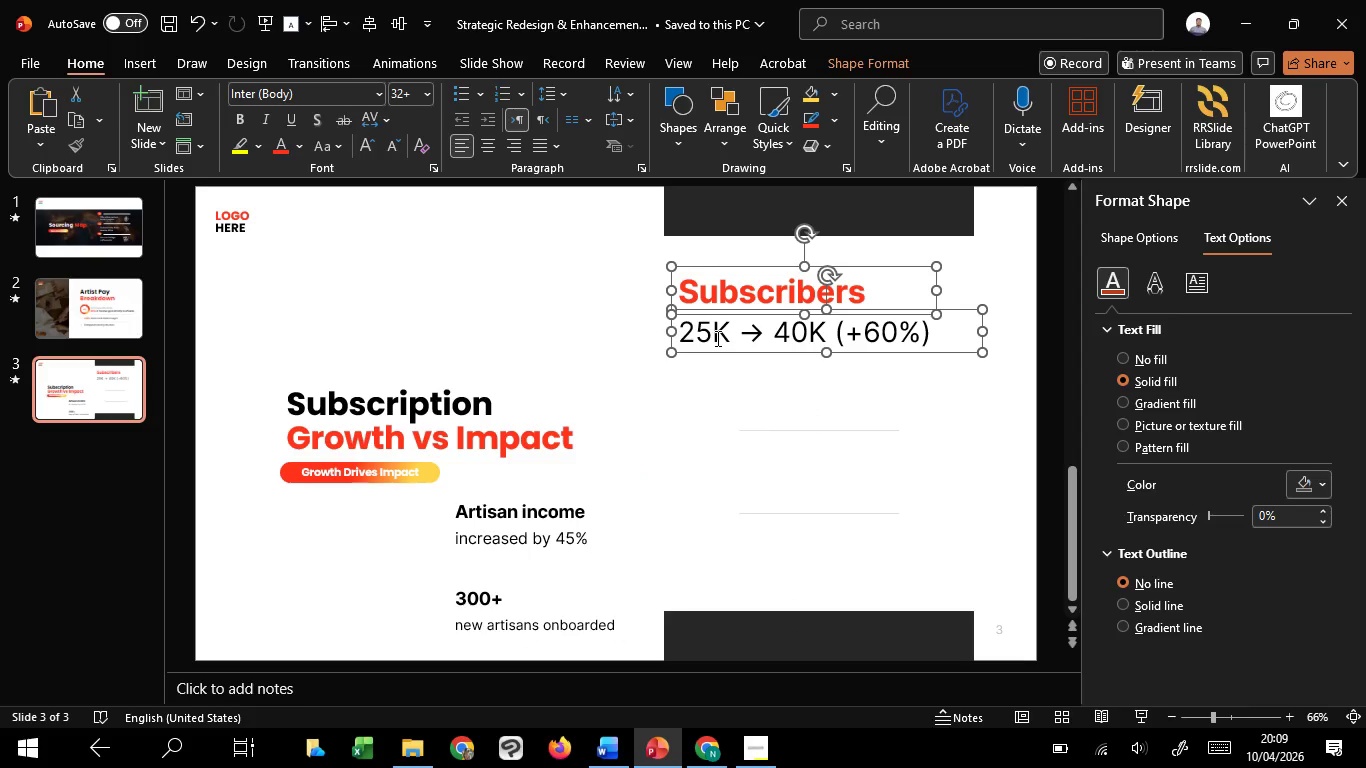 
key(Control+G)
 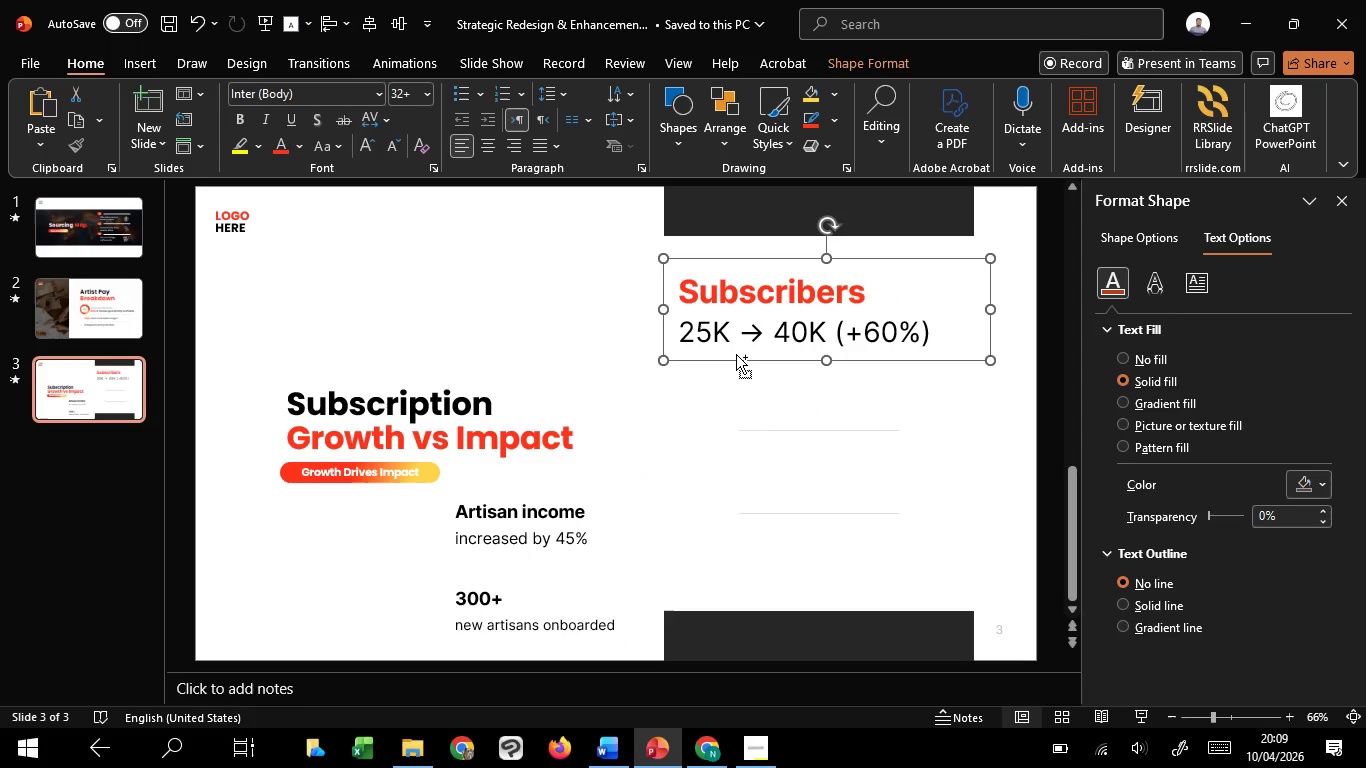 
hold_key(key=ShiftLeft, duration=2.72)
left_click_drag(start_coordinate=[736, 354], to_coordinate=[746, 492])
 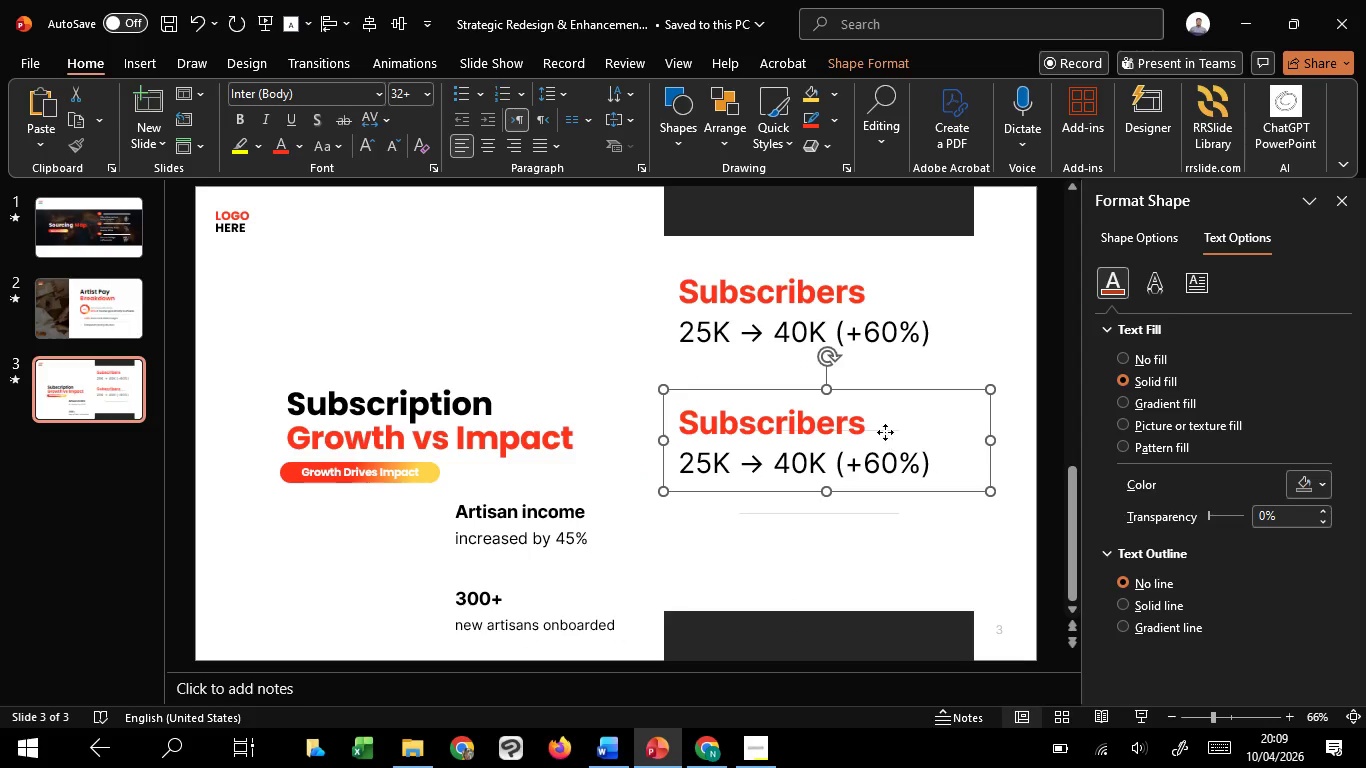 
hold_key(key=C, duration=1.51)
 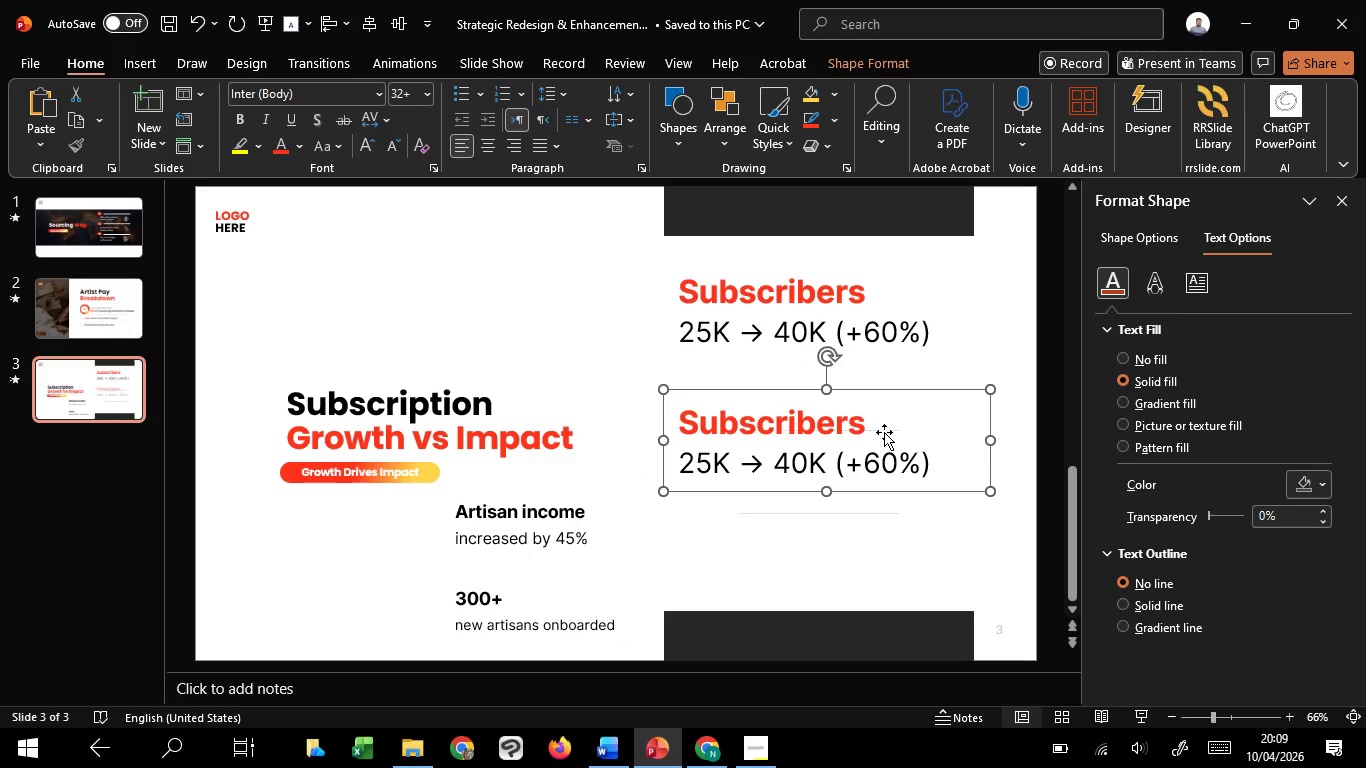 
hold_key(key=C, duration=0.39)
 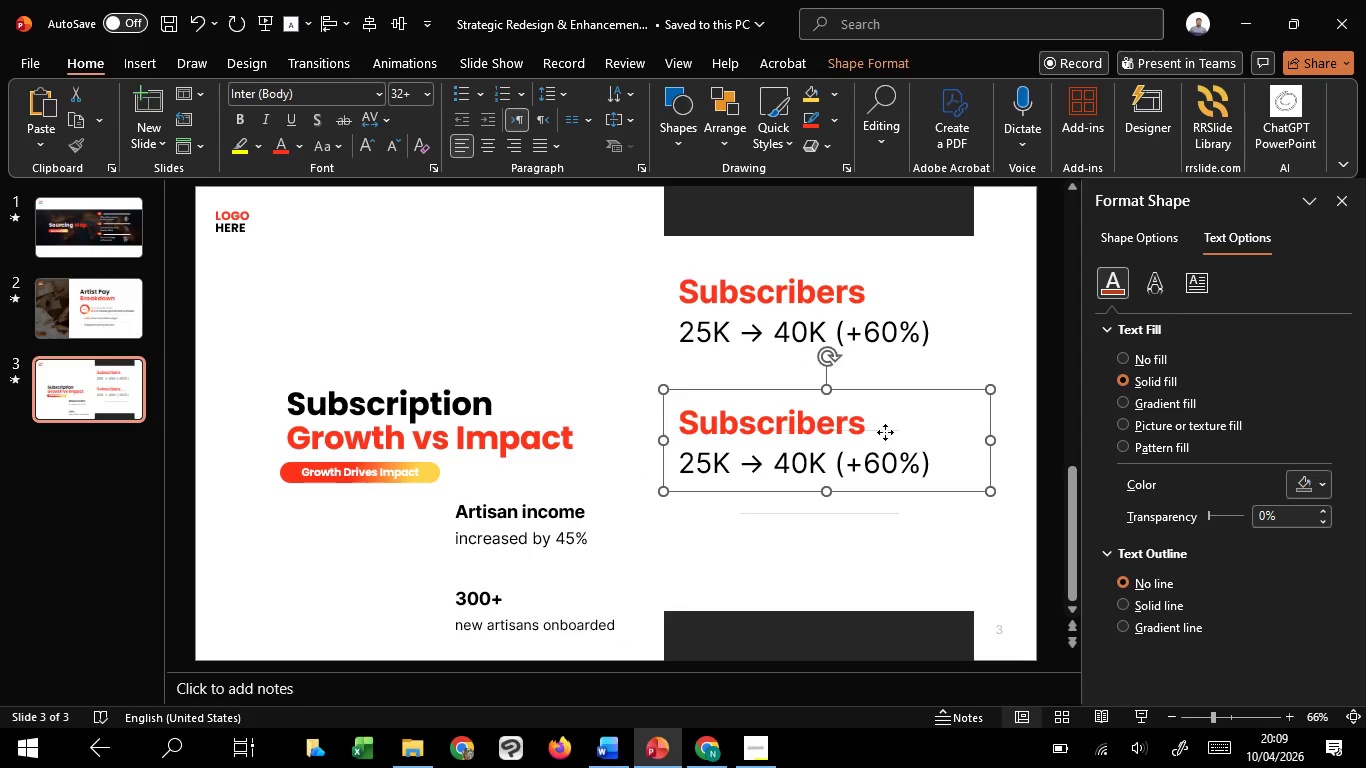 
left_click([885, 432])
 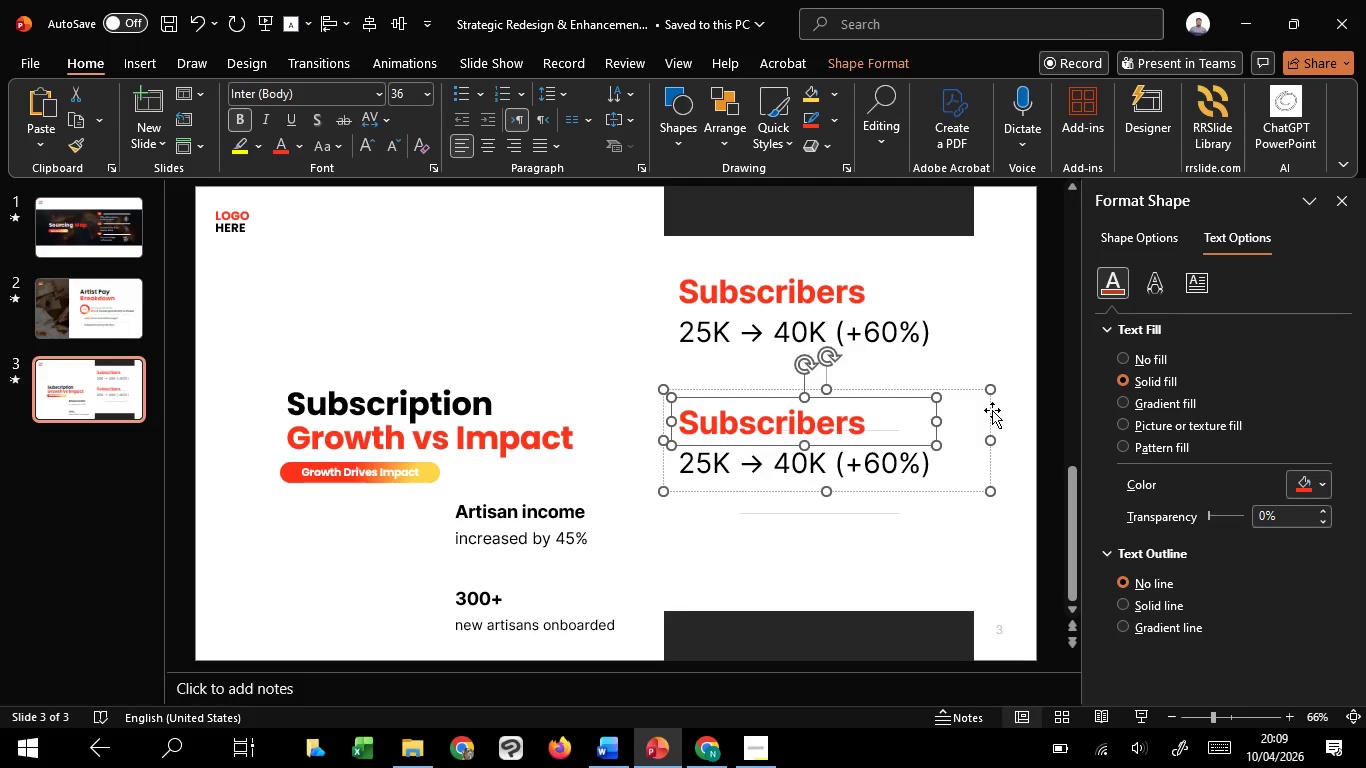 
left_click([990, 410])
 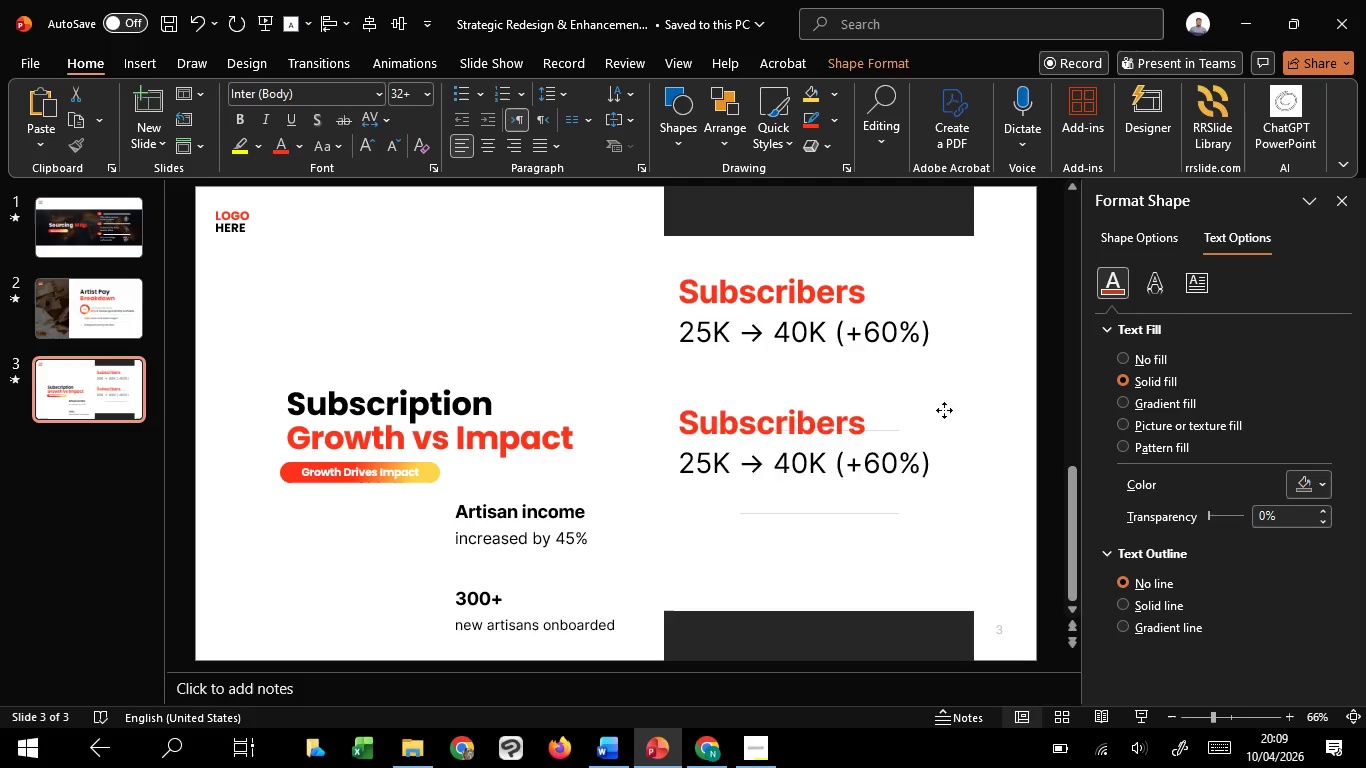 
left_click_drag(start_coordinate=[990, 410], to_coordinate=[781, 410])
 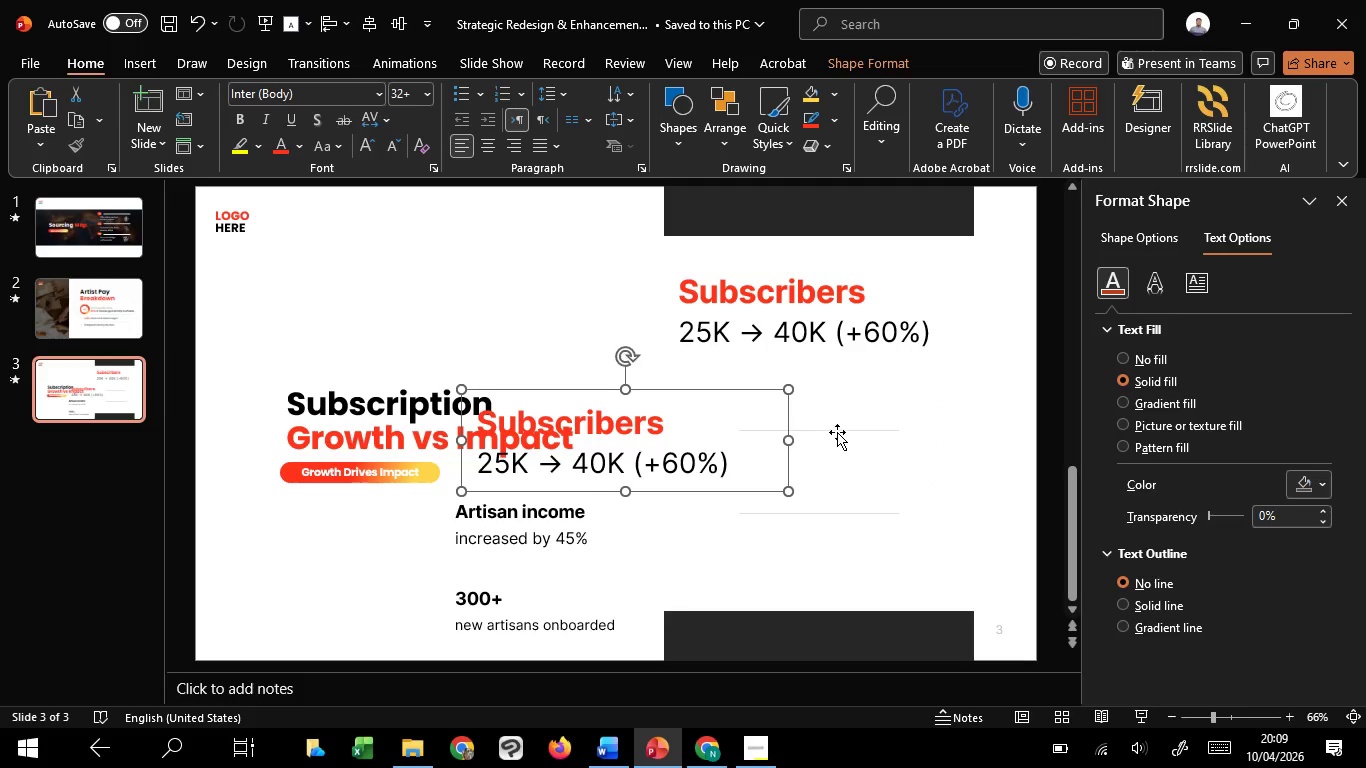 
hold_key(key=ShiftLeft, duration=0.75)
 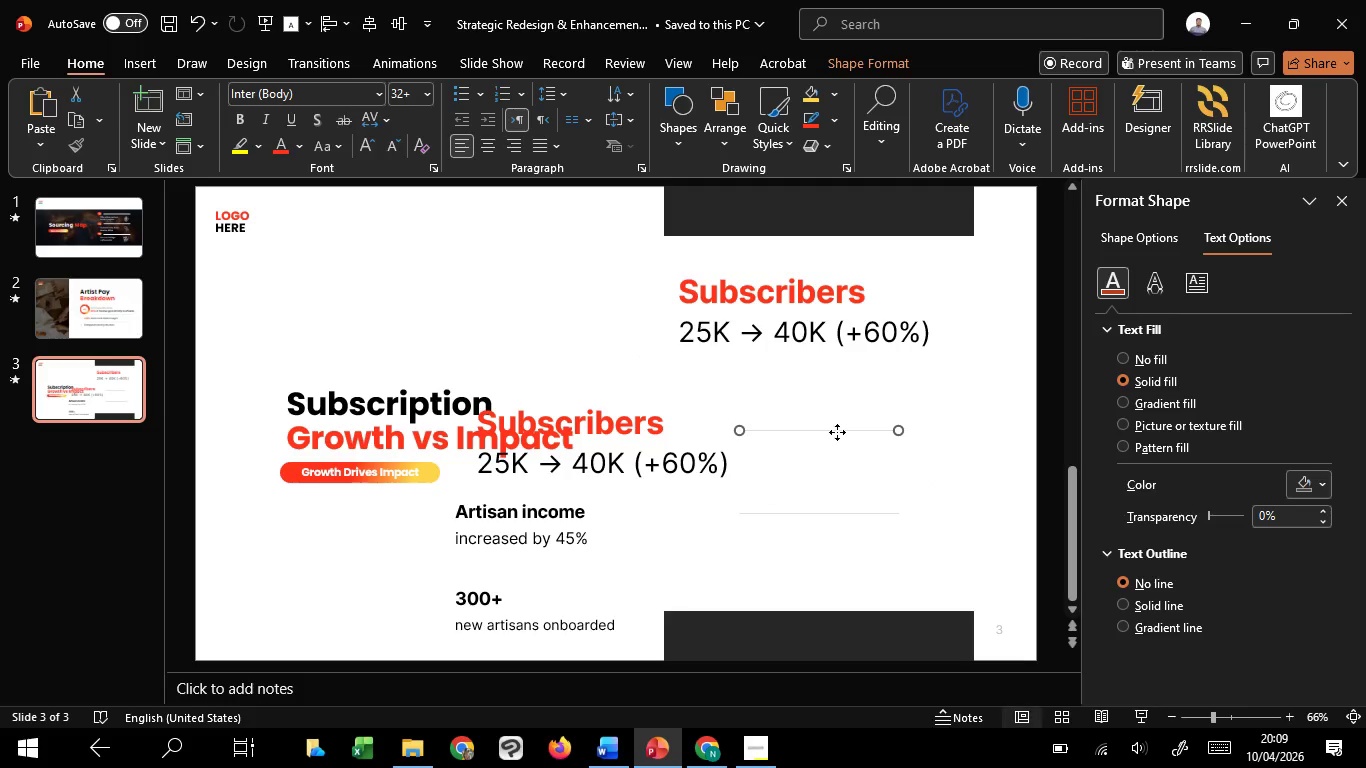 
left_click([837, 432])
 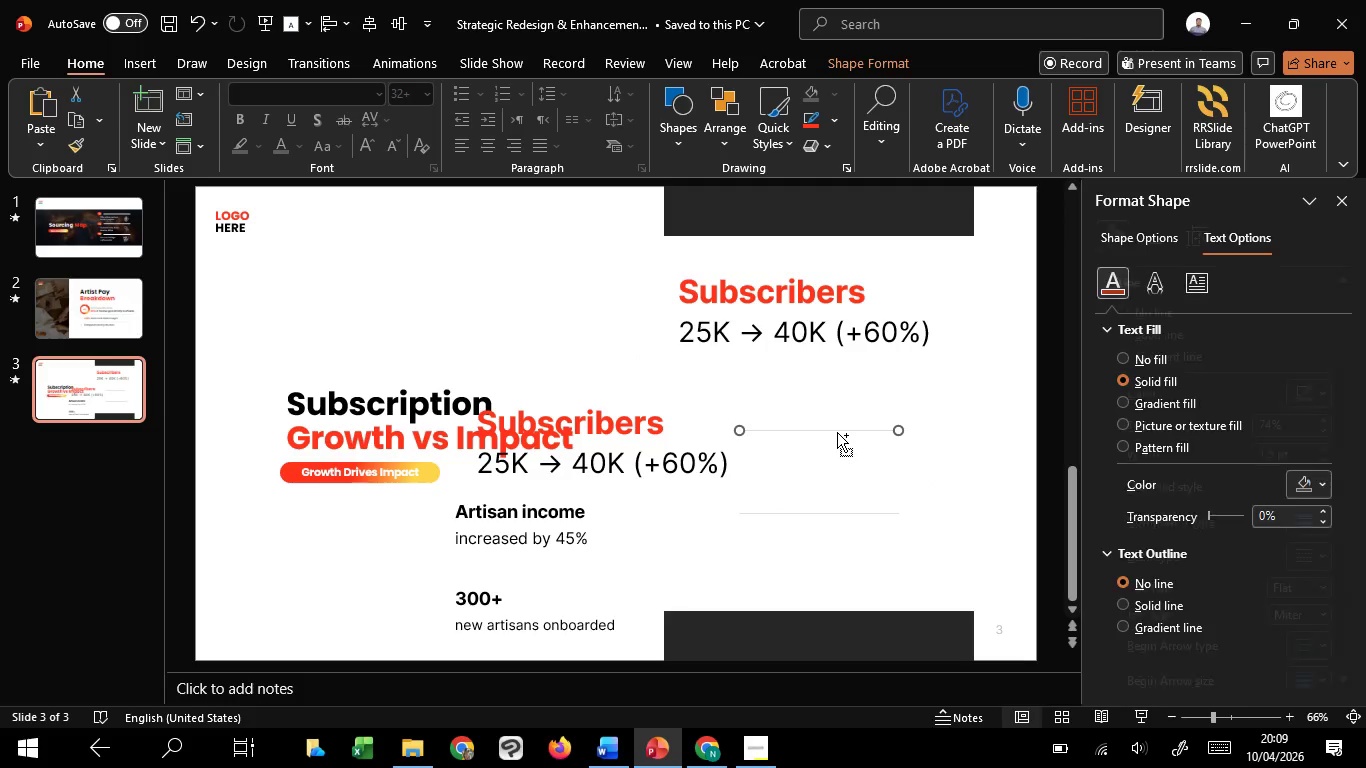 
hold_key(key=ControlLeft, duration=0.44)
 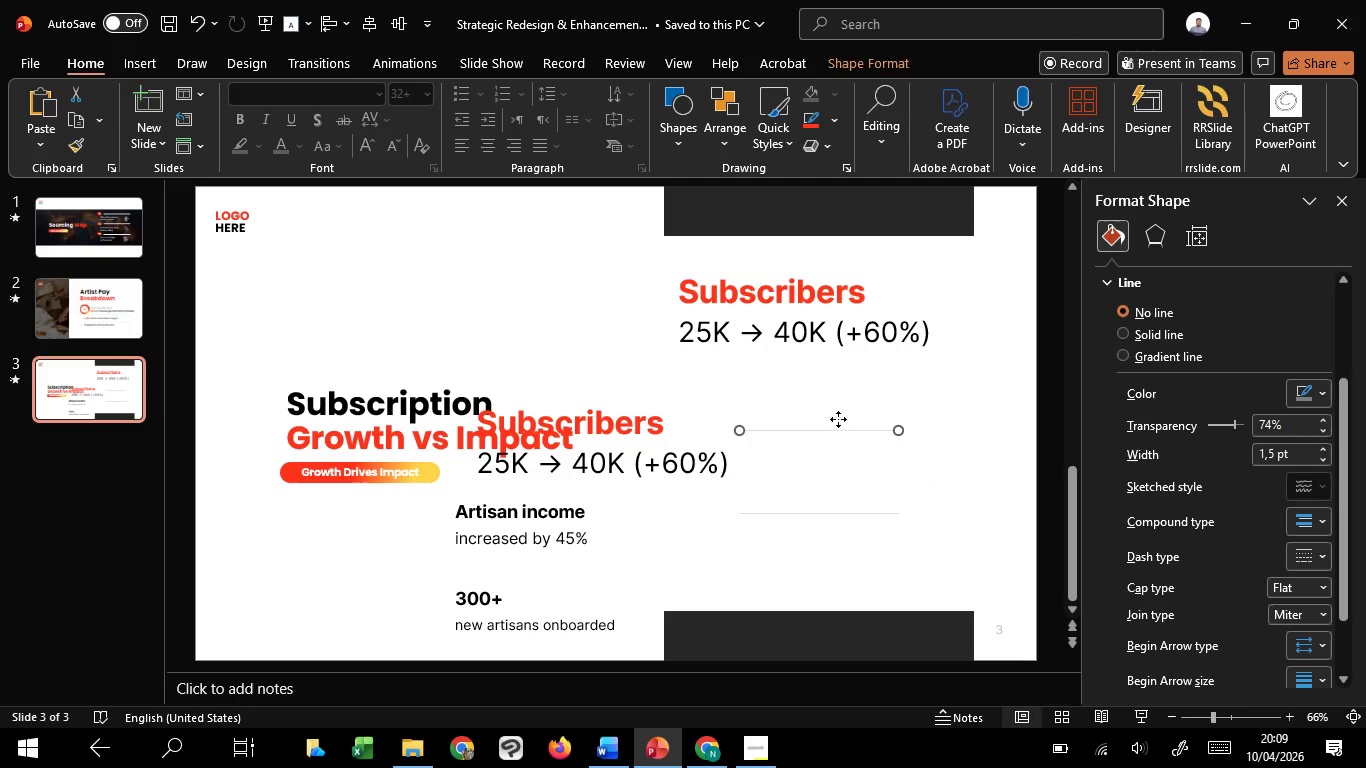 
left_click_drag(start_coordinate=[837, 432], to_coordinate=[830, 365])
 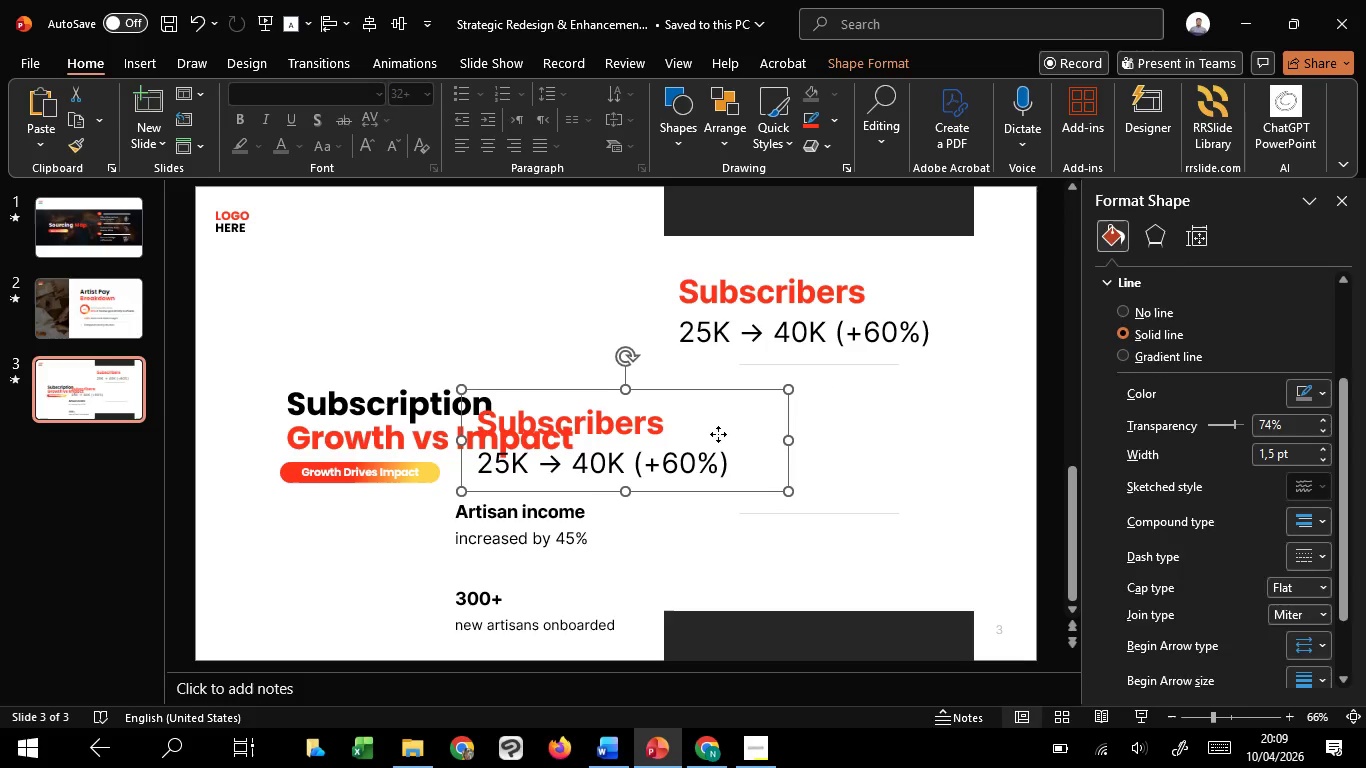 
hold_key(key=ShiftLeft, duration=0.94)
 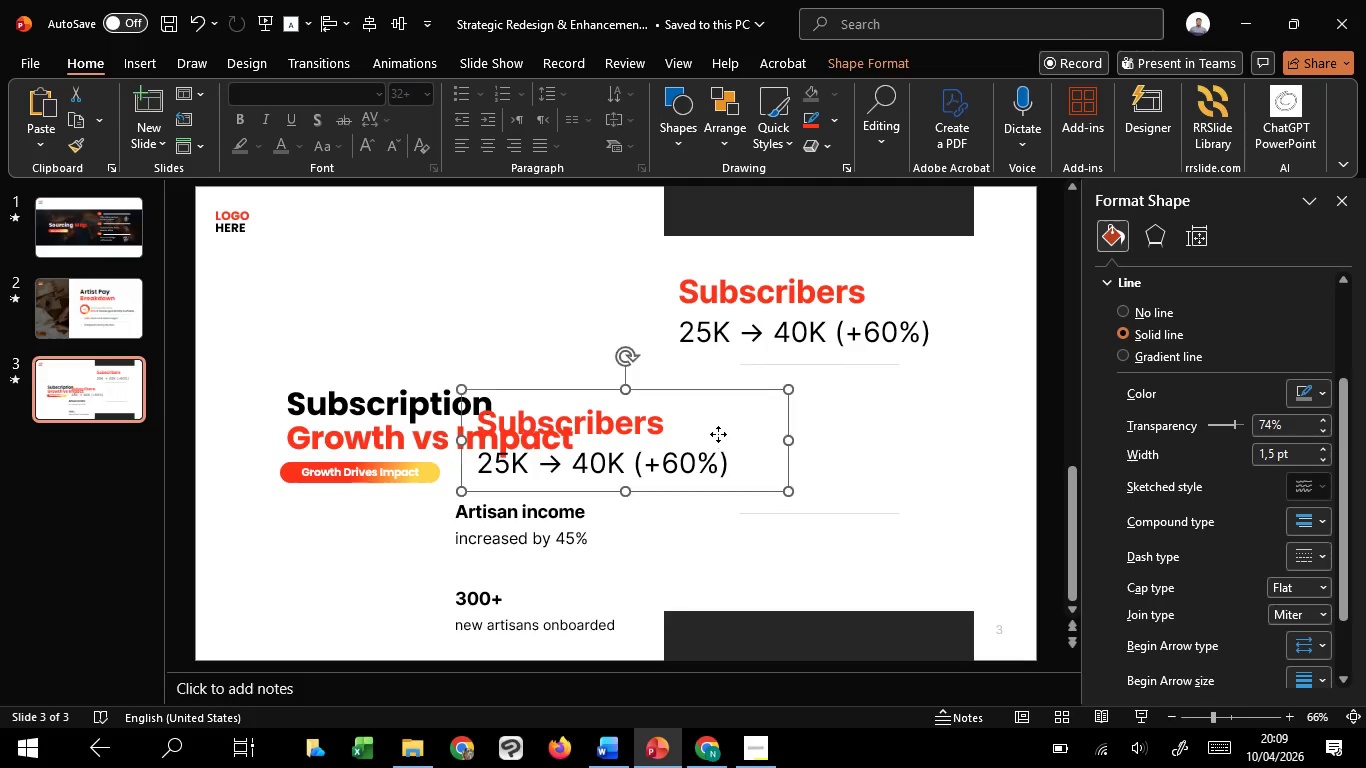 
left_click([718, 434])
 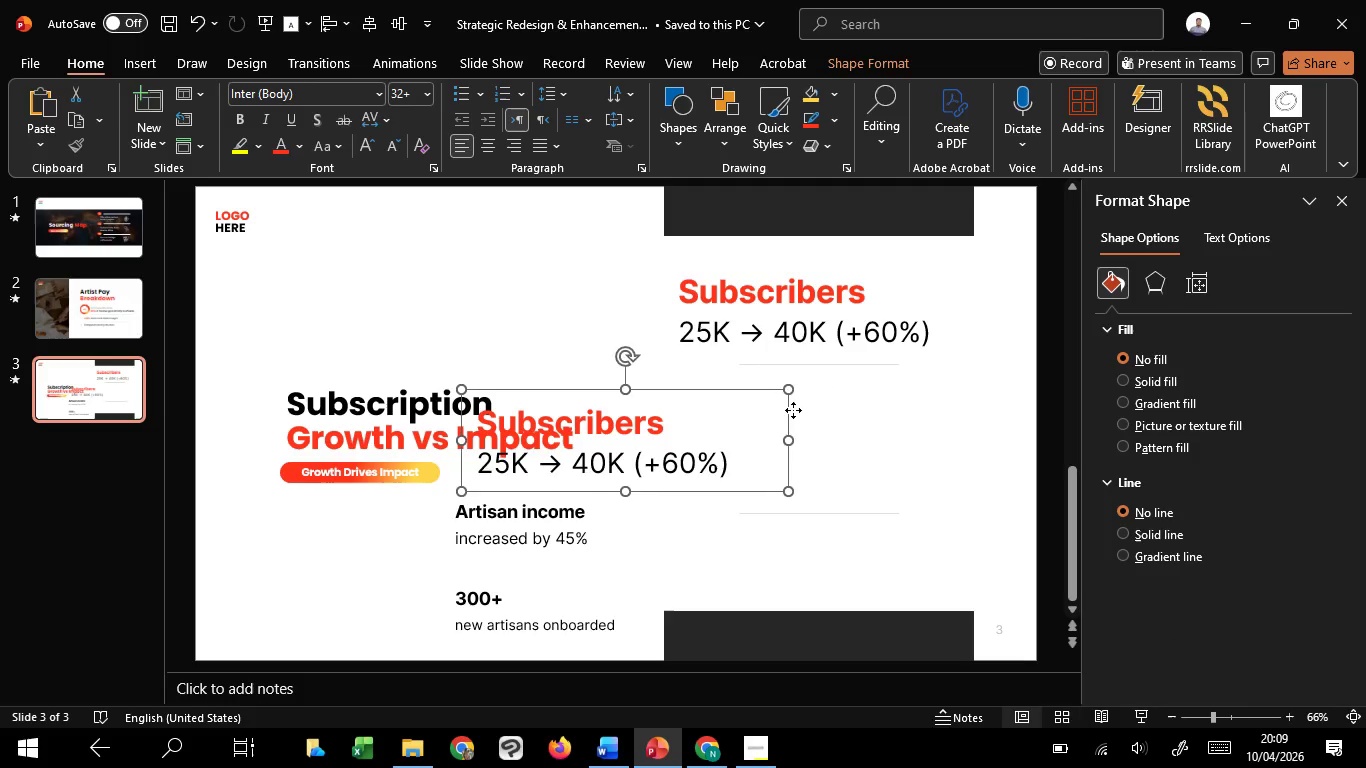 
left_click_drag(start_coordinate=[790, 410], to_coordinate=[989, 409])
 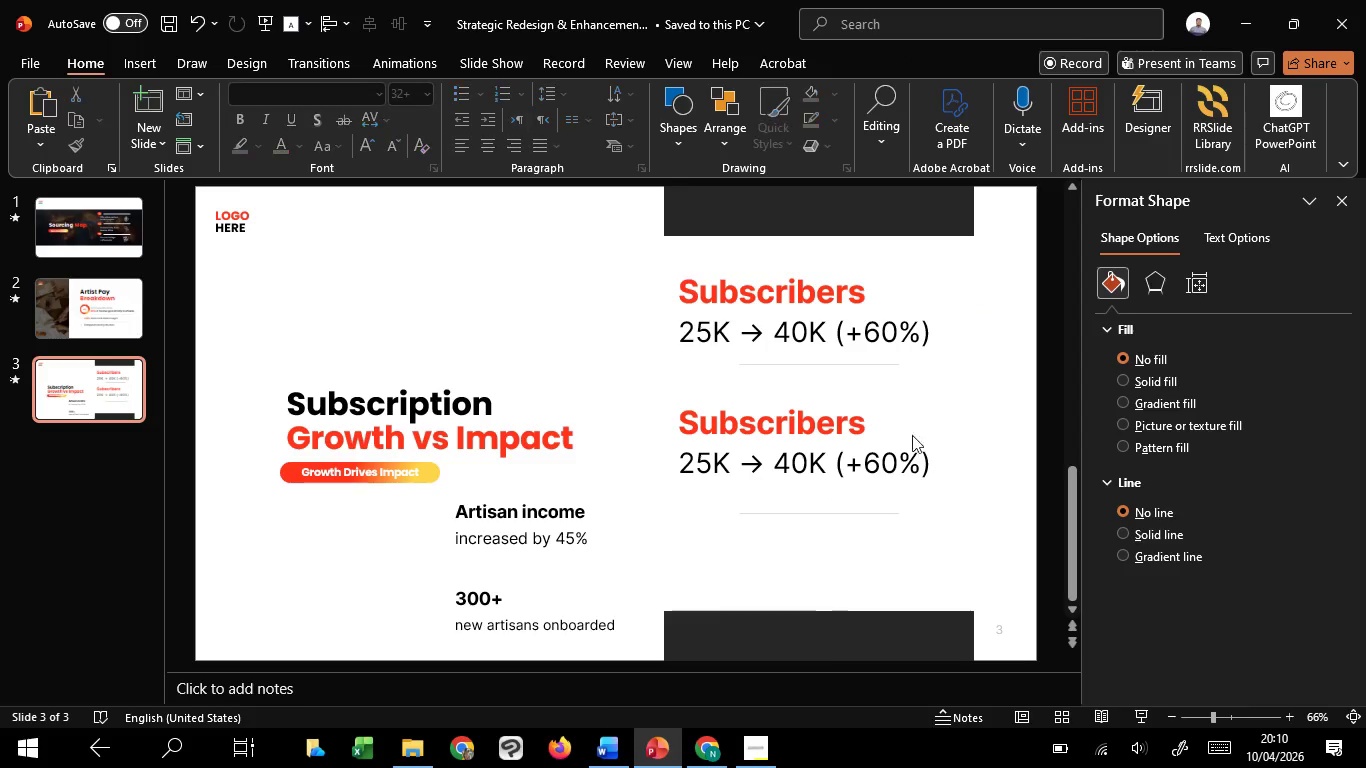 
hold_key(key=ShiftLeft, duration=1.5)
 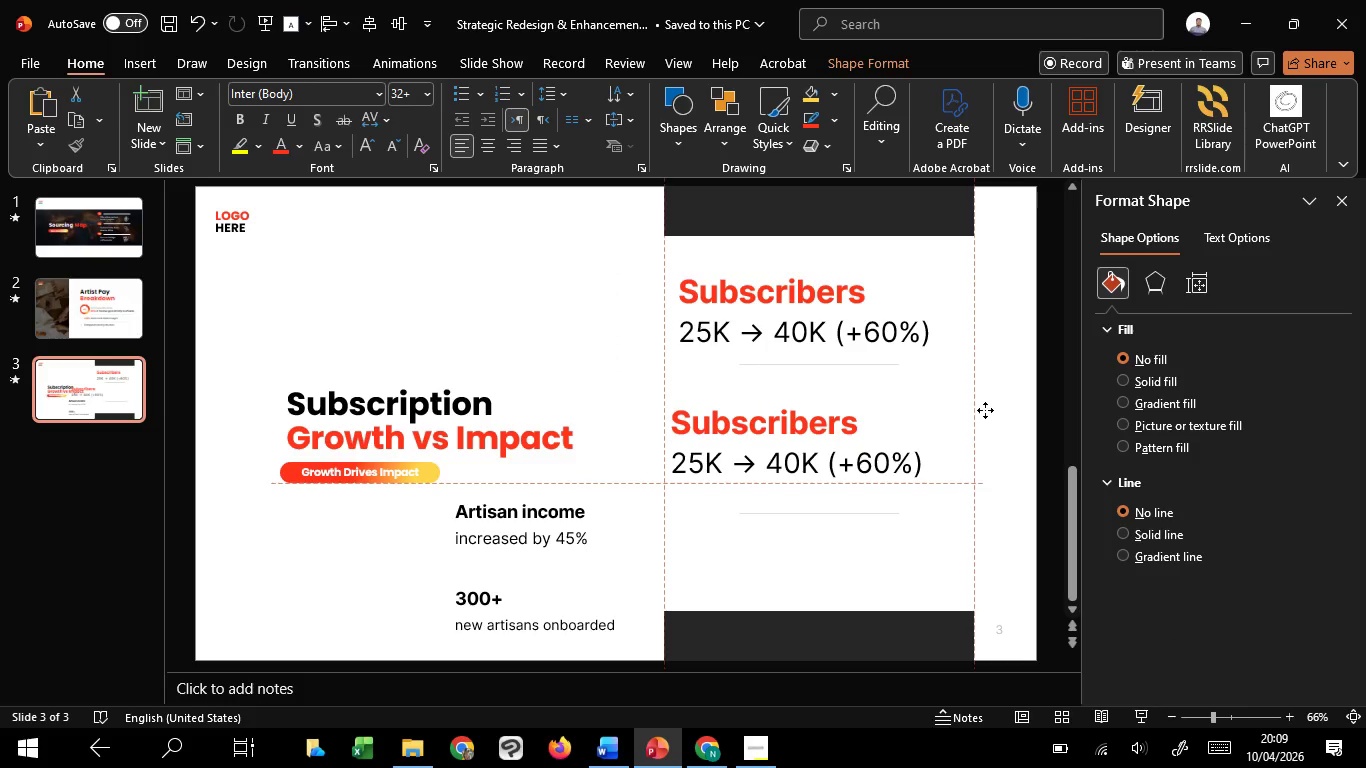 
hold_key(key=ShiftLeft, duration=1.5)
 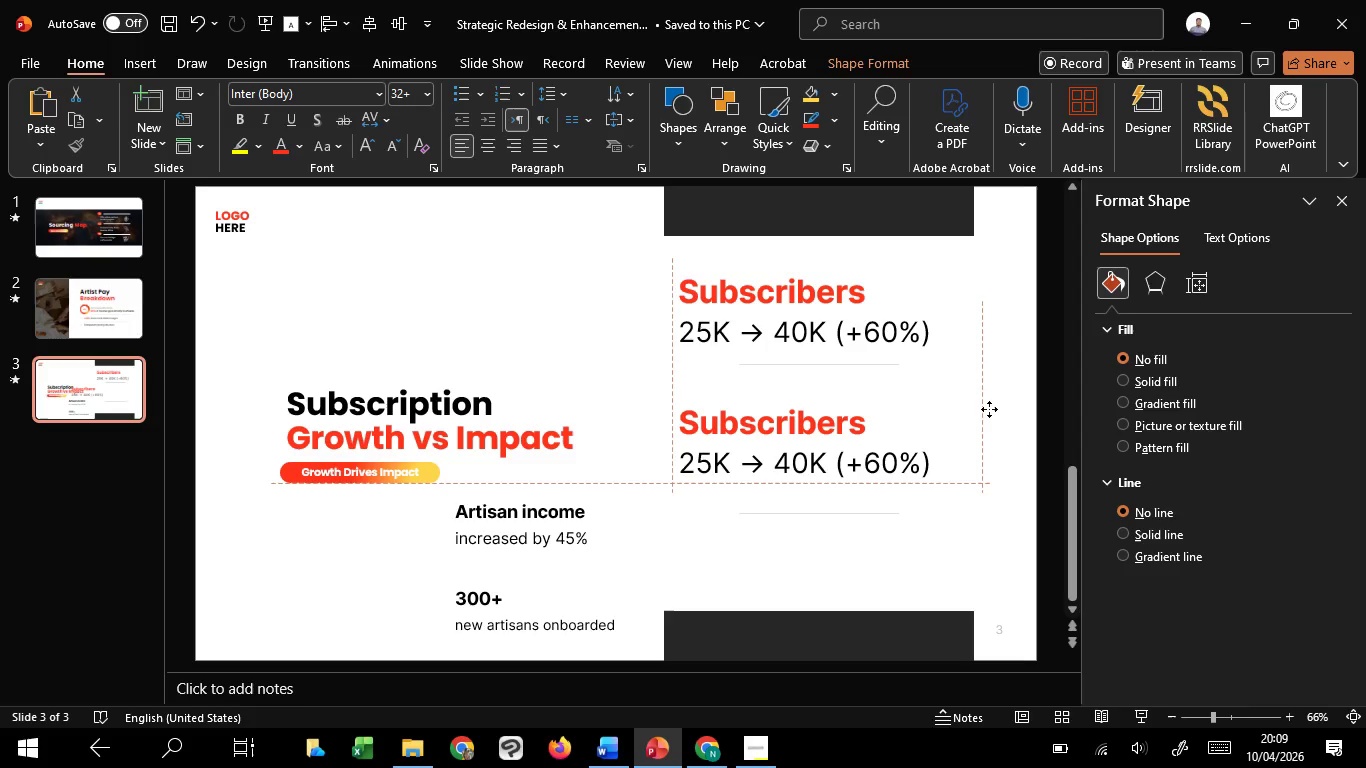 
hold_key(key=ShiftLeft, duration=1.52)
 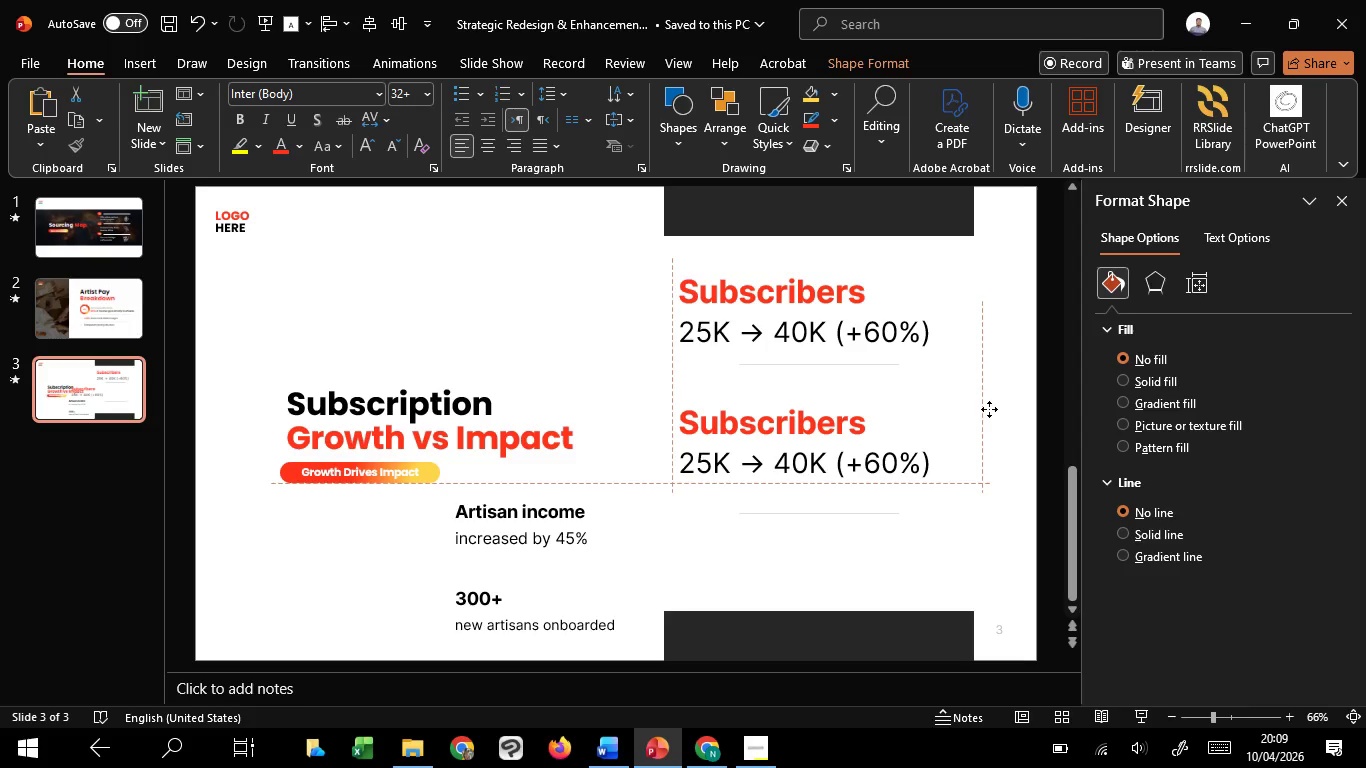 
hold_key(key=ShiftLeft, duration=1.53)
 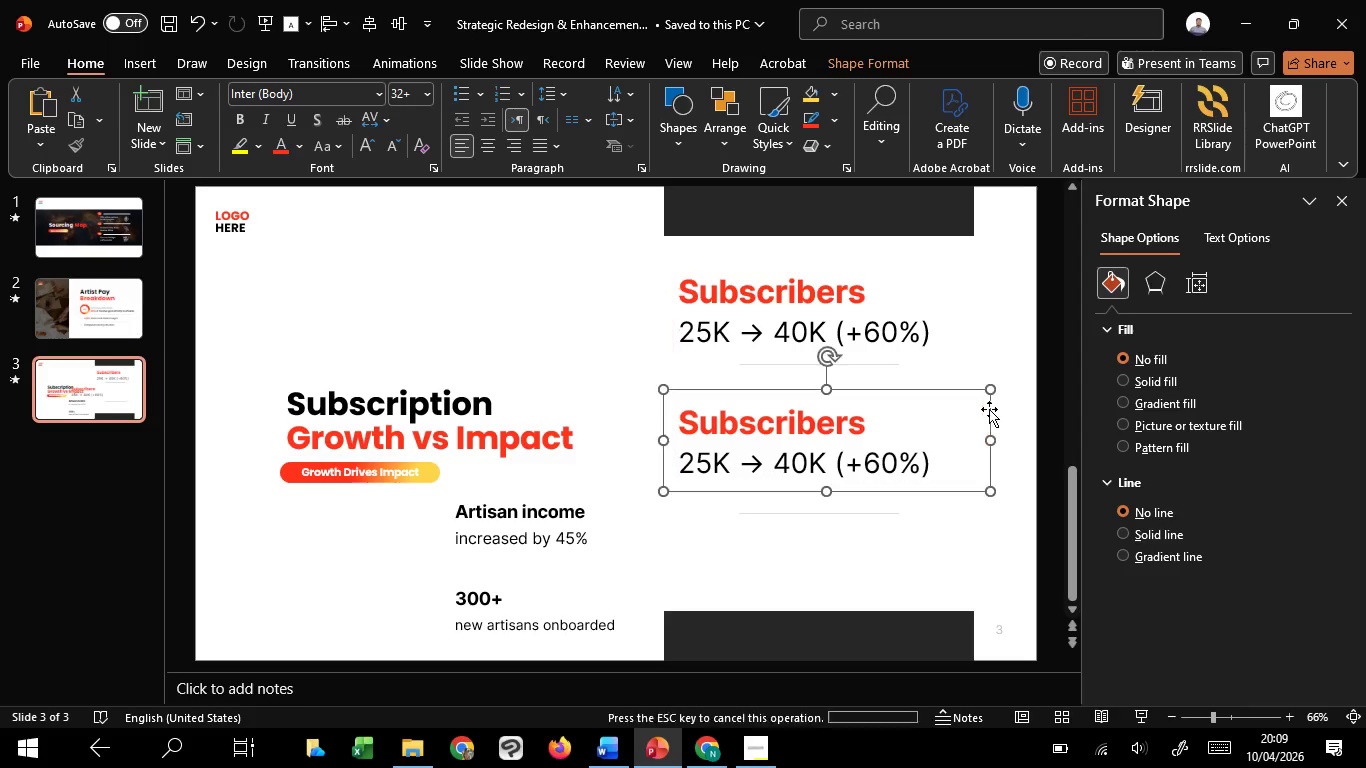 
key(Shift+ShiftLeft)
 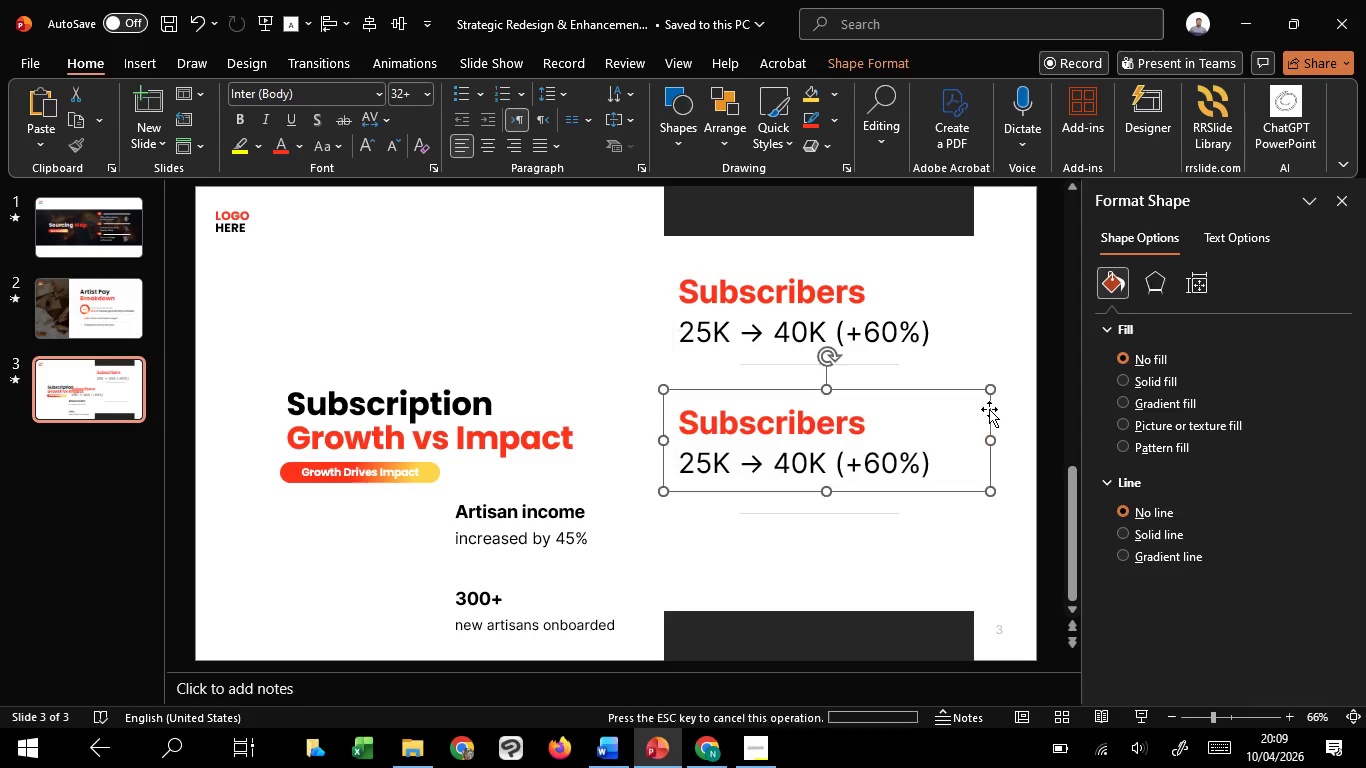 
key(Shift+ShiftLeft)
 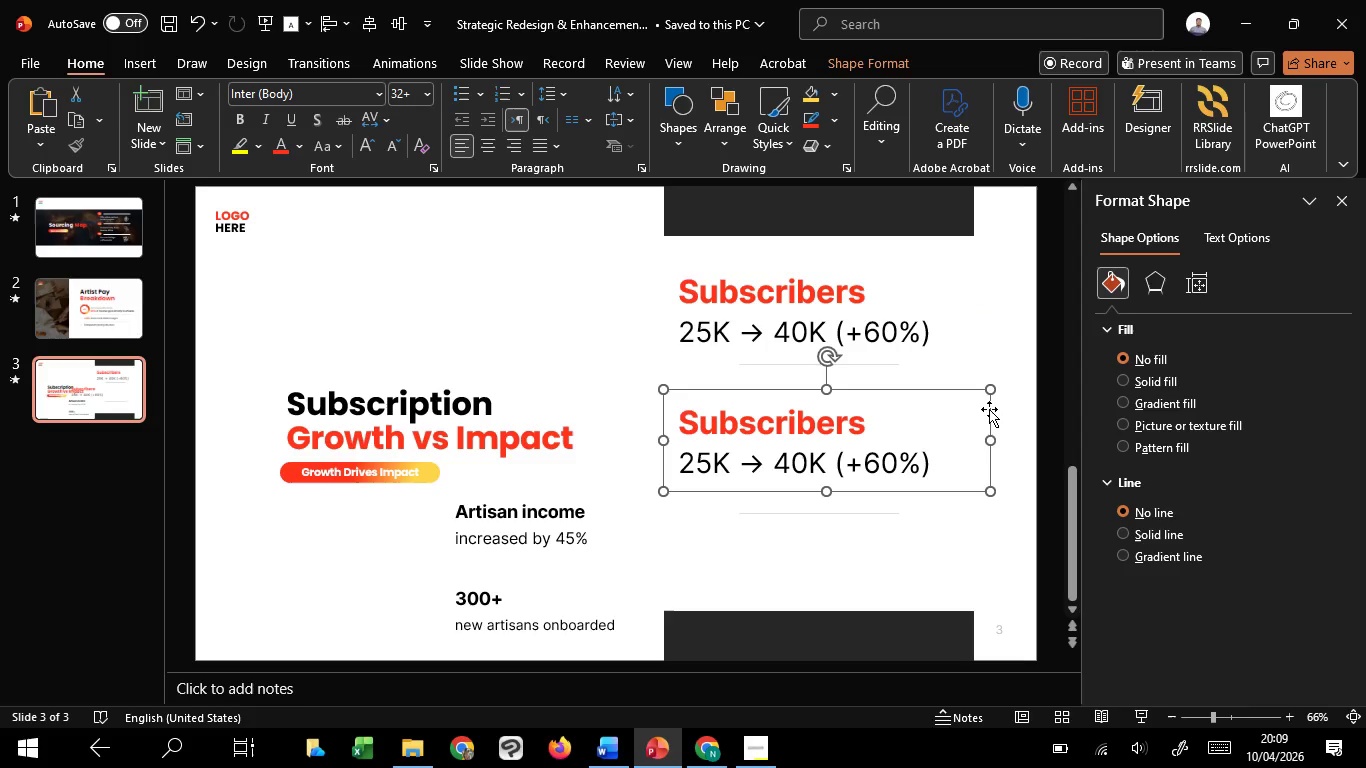 
key(Shift+ShiftLeft)
 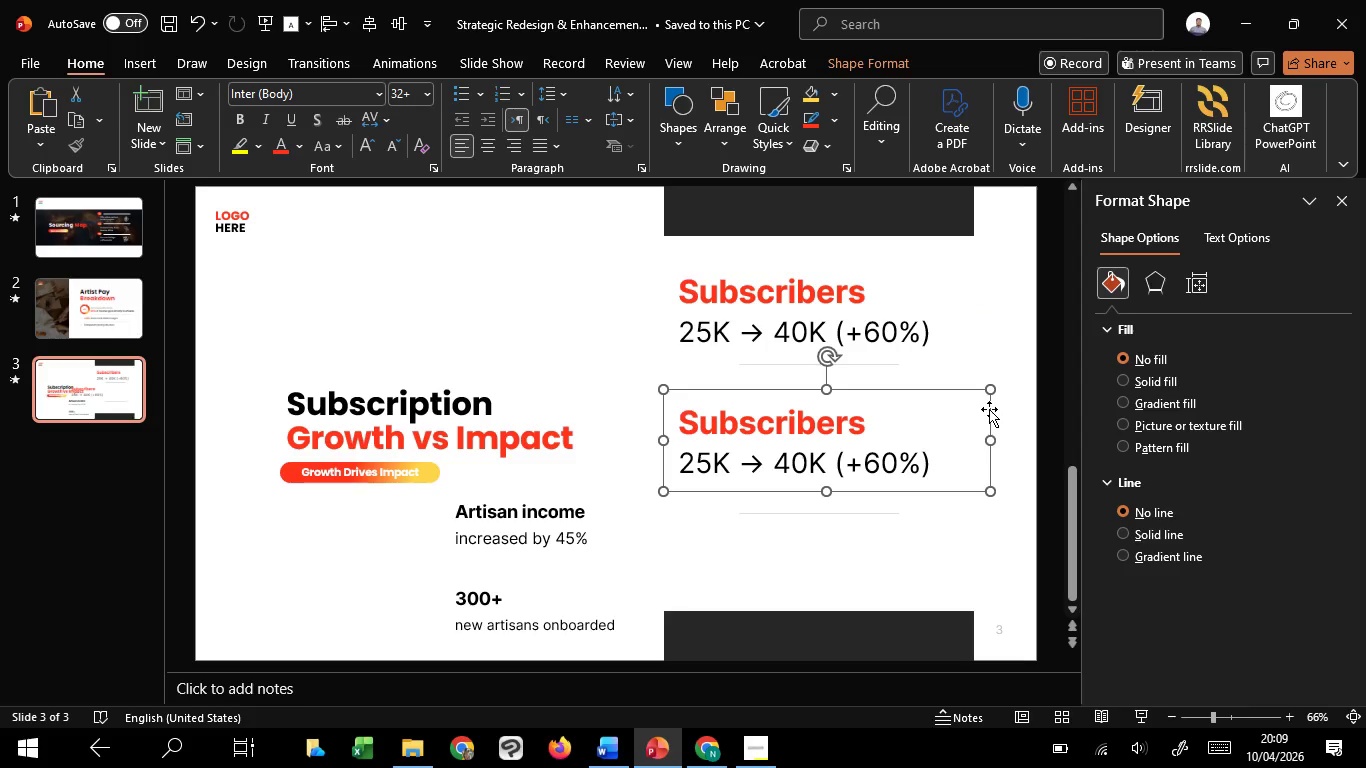 
key(Shift+ShiftLeft)
 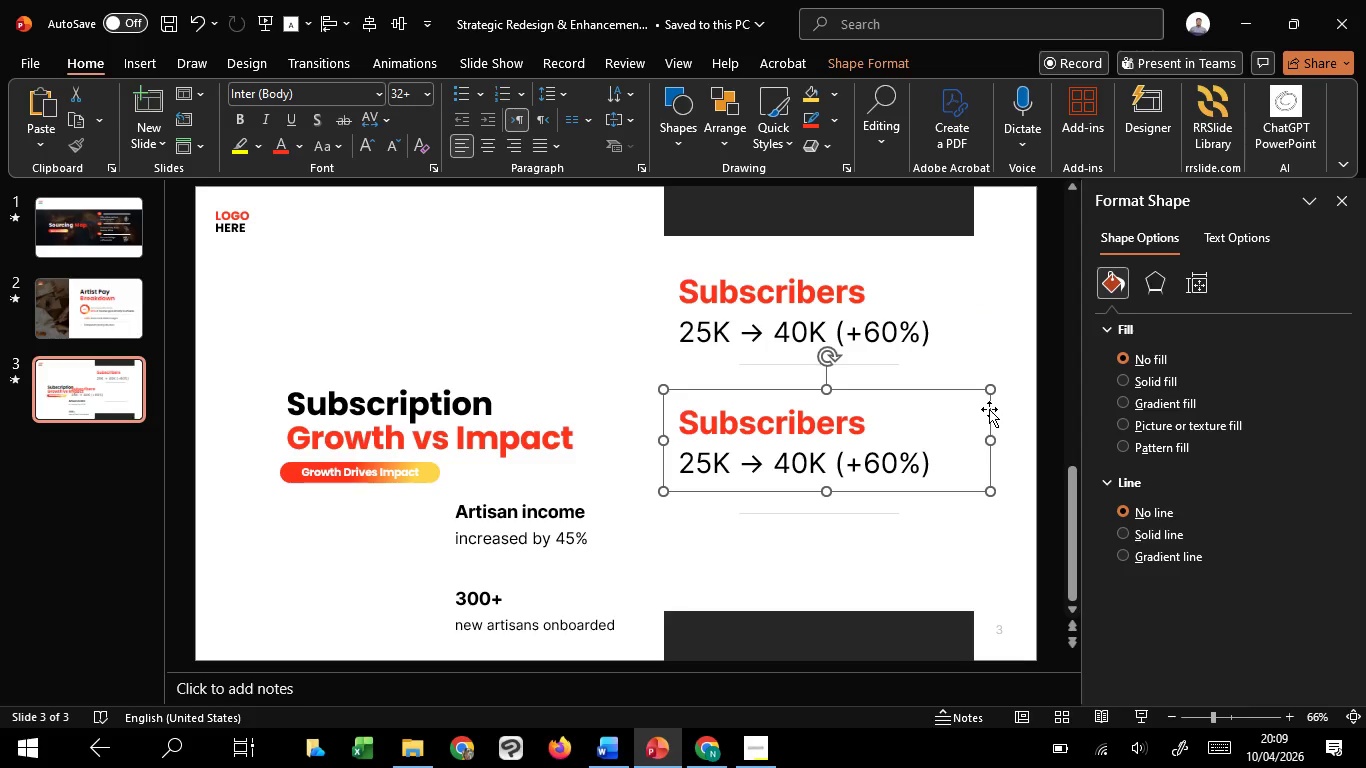 
key(Shift+ShiftLeft)
 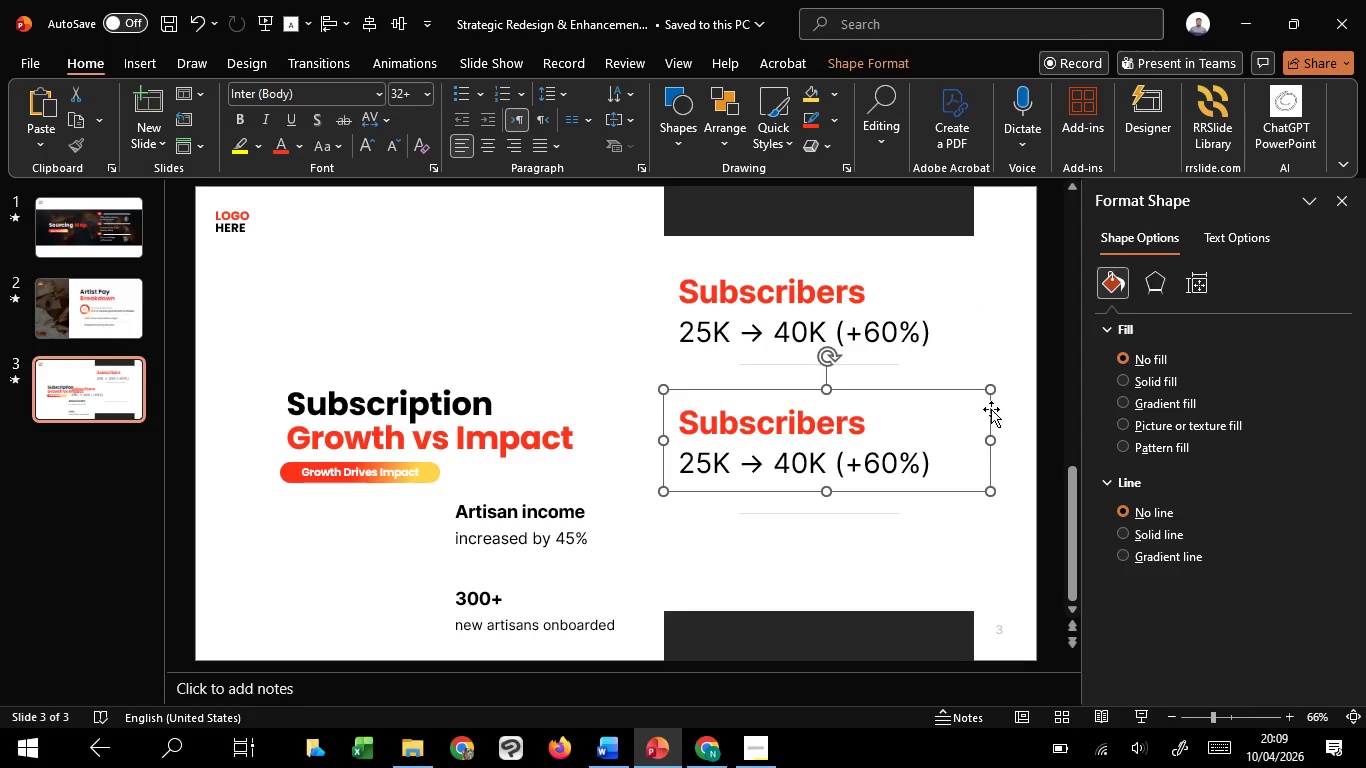 
key(Shift+ShiftLeft)
 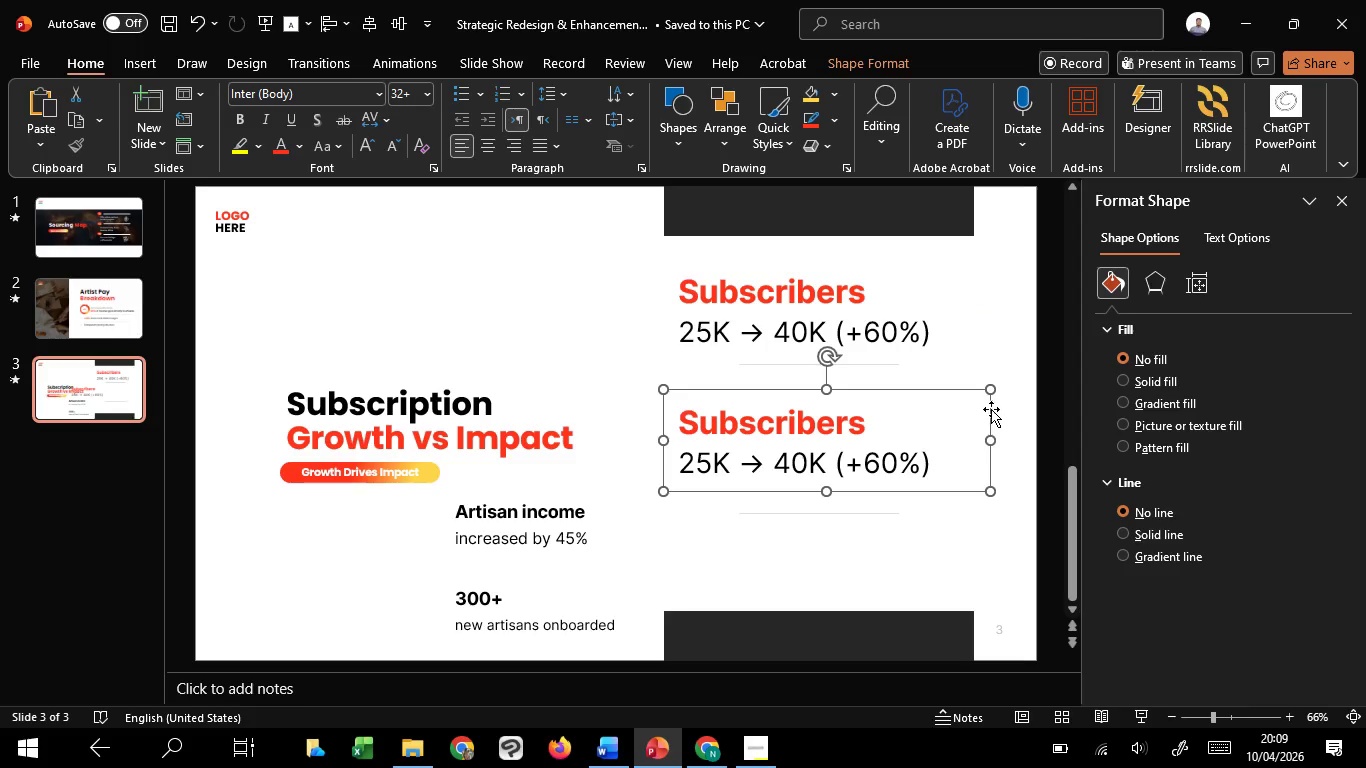 
key(Shift+ShiftLeft)
 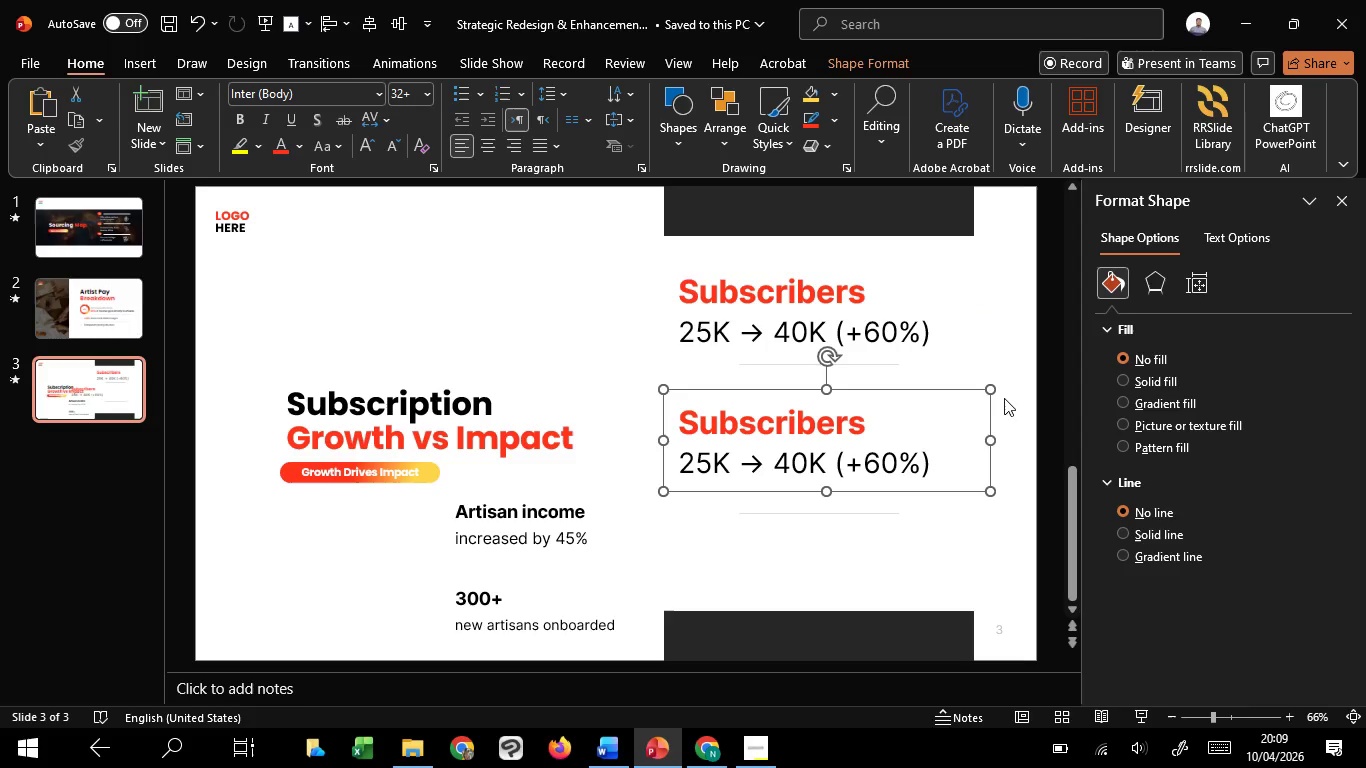 
key(Shift+ShiftLeft)
 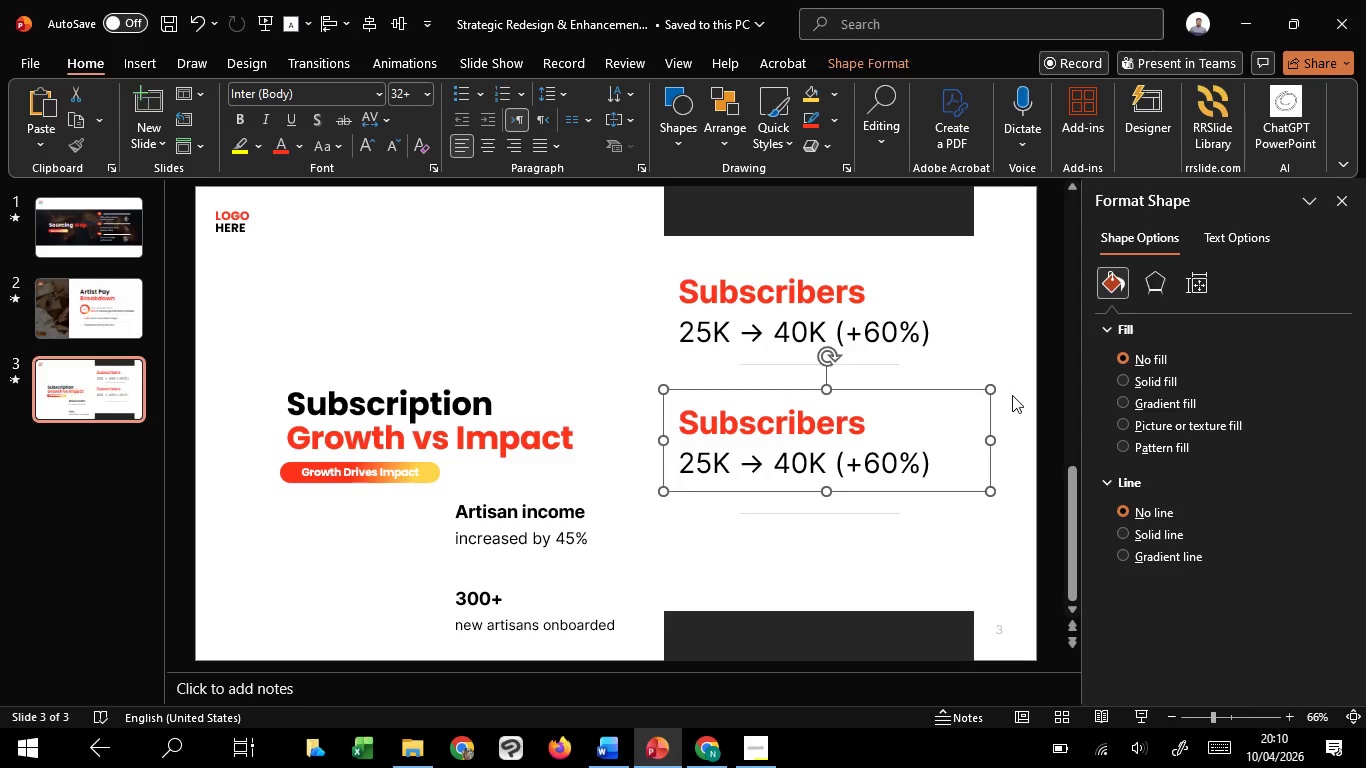 
left_click([1012, 395])
 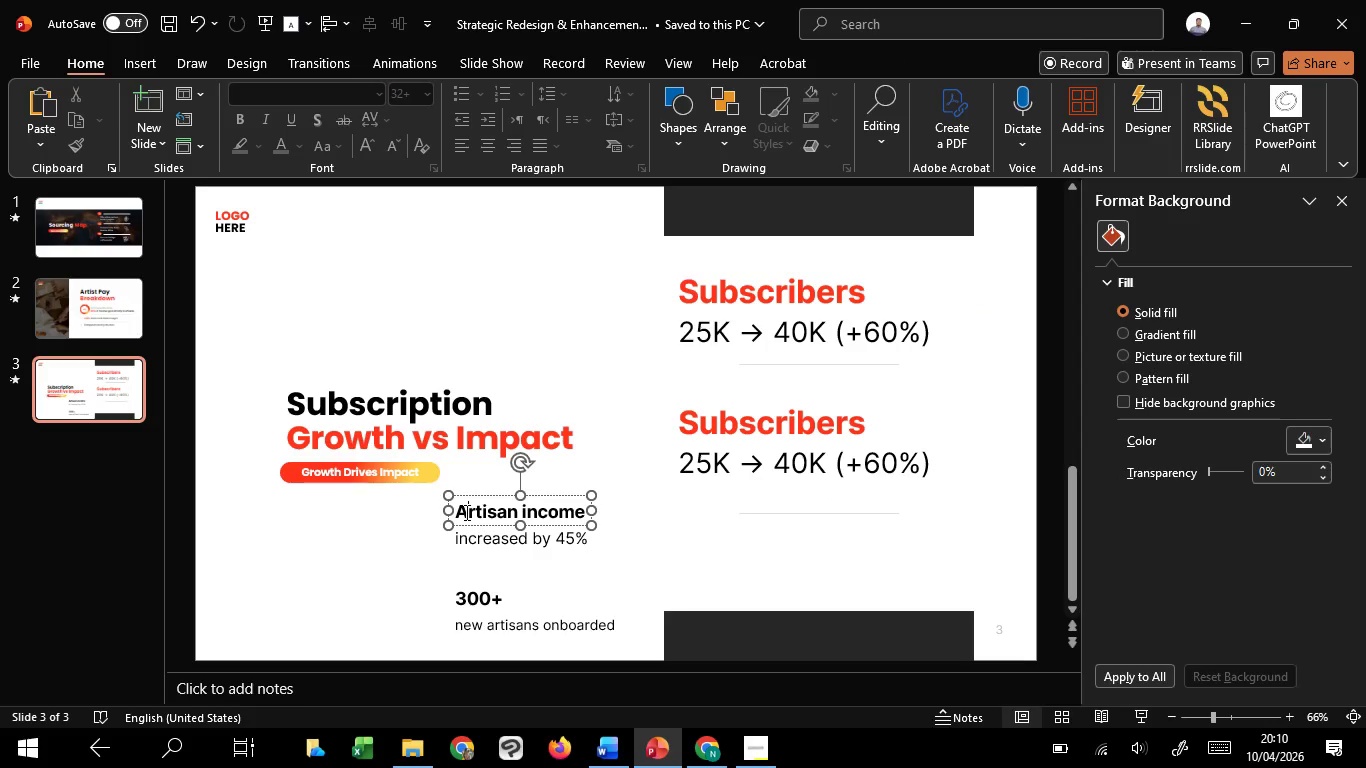 
double_click([465, 512])
 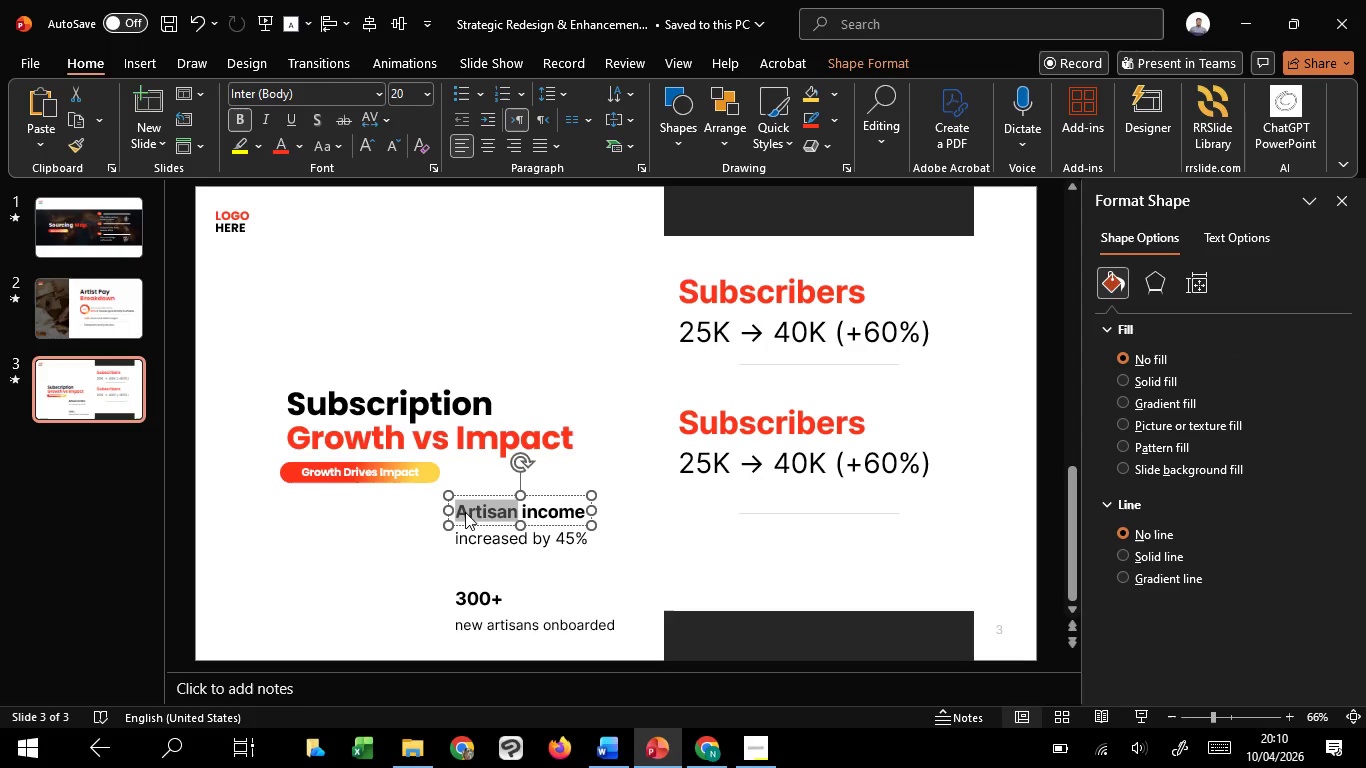 
key(Control+A)
 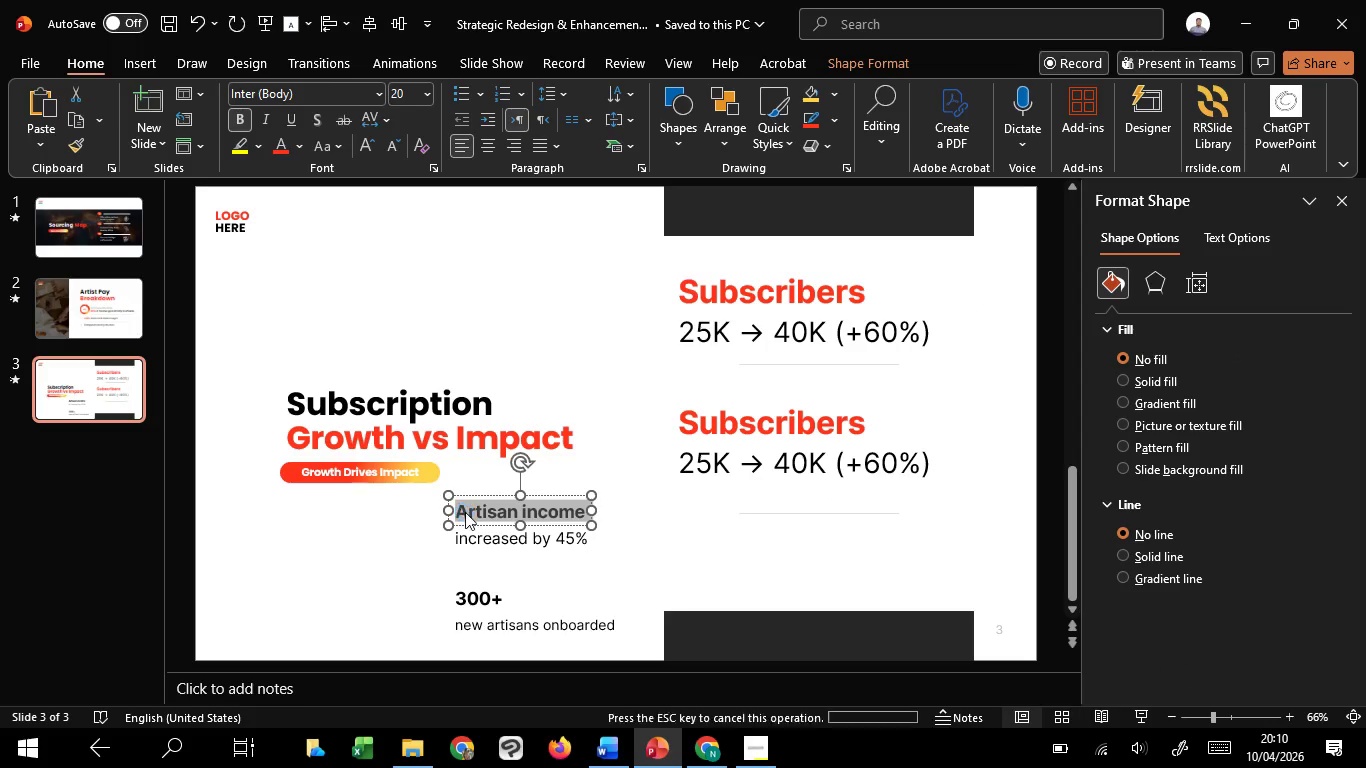 
key(Control+C)
 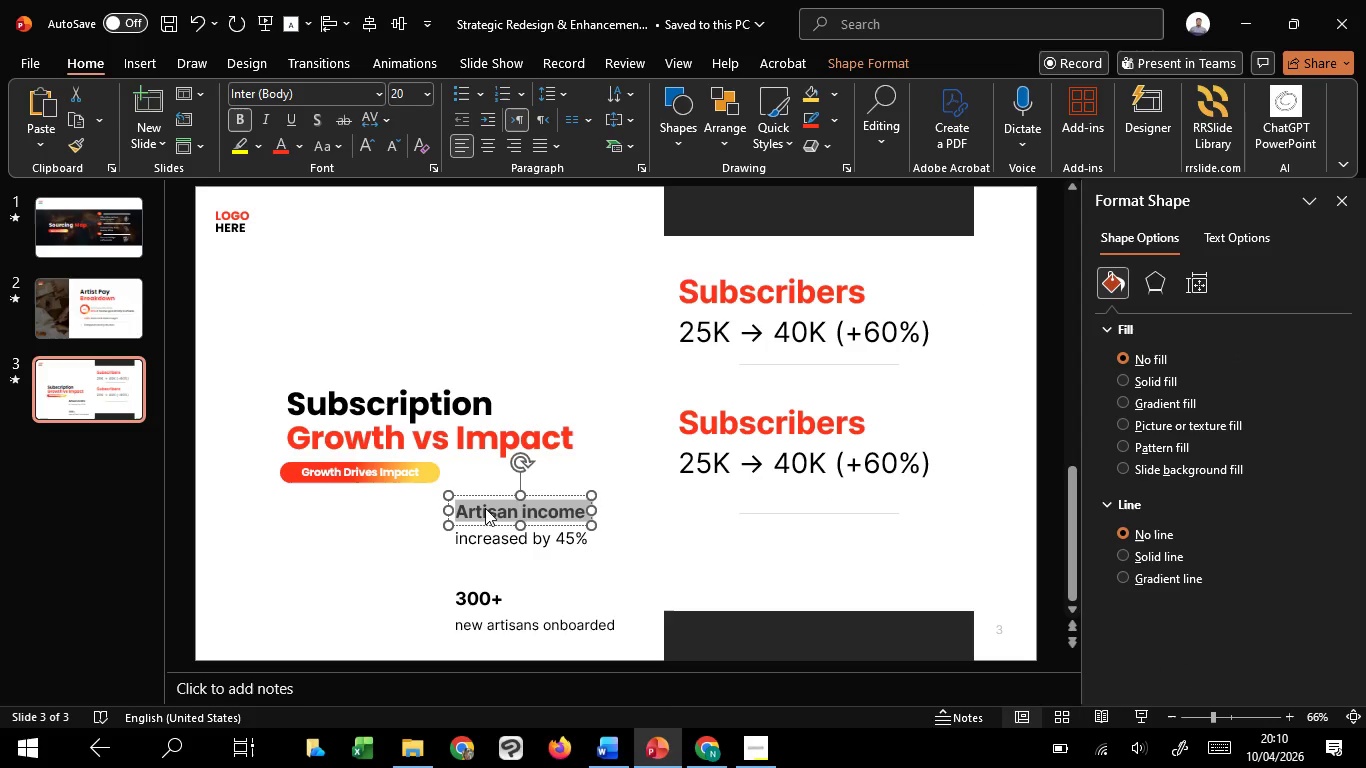 
key(Control+C)
 